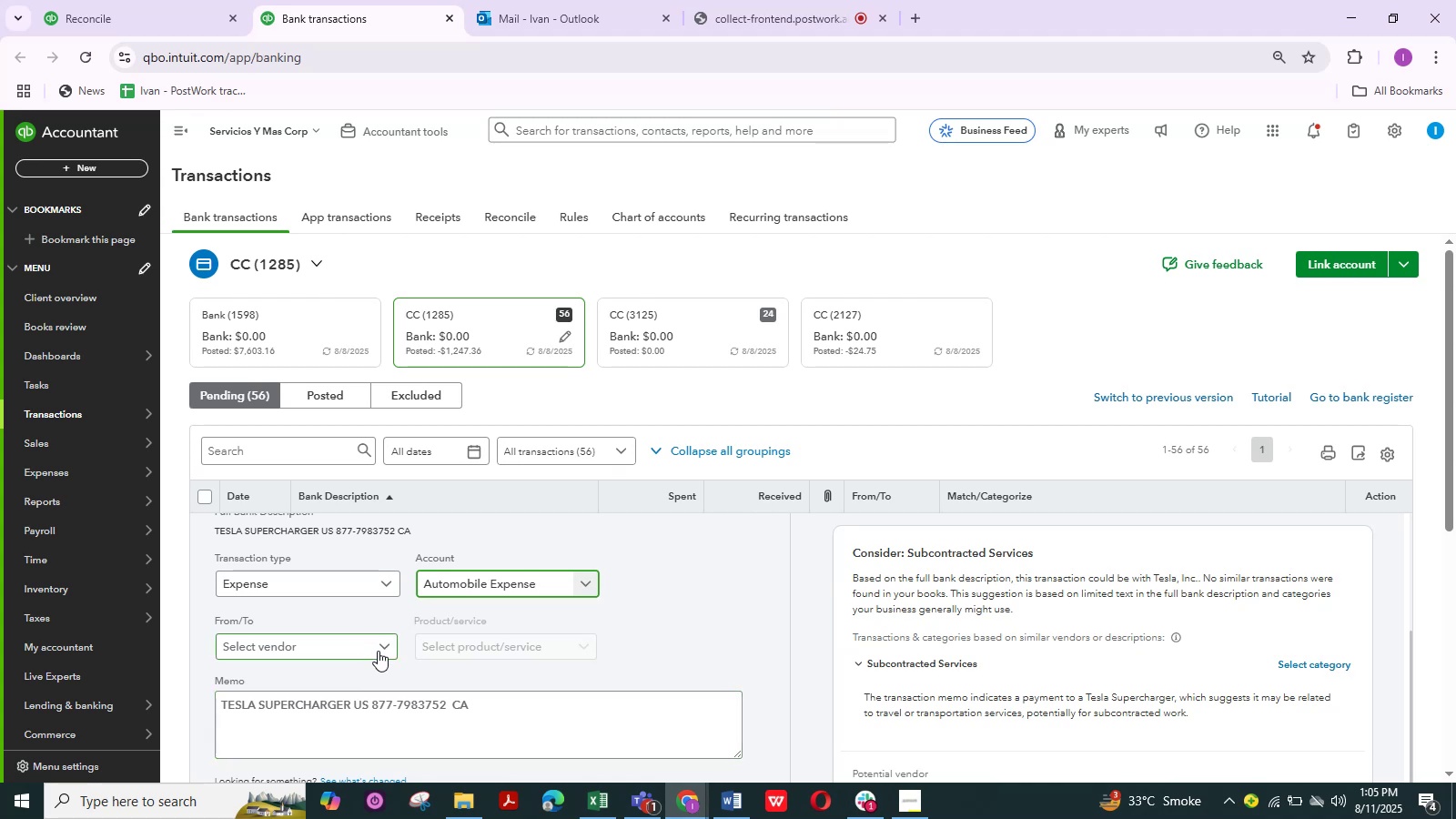 
wait(17.68)
 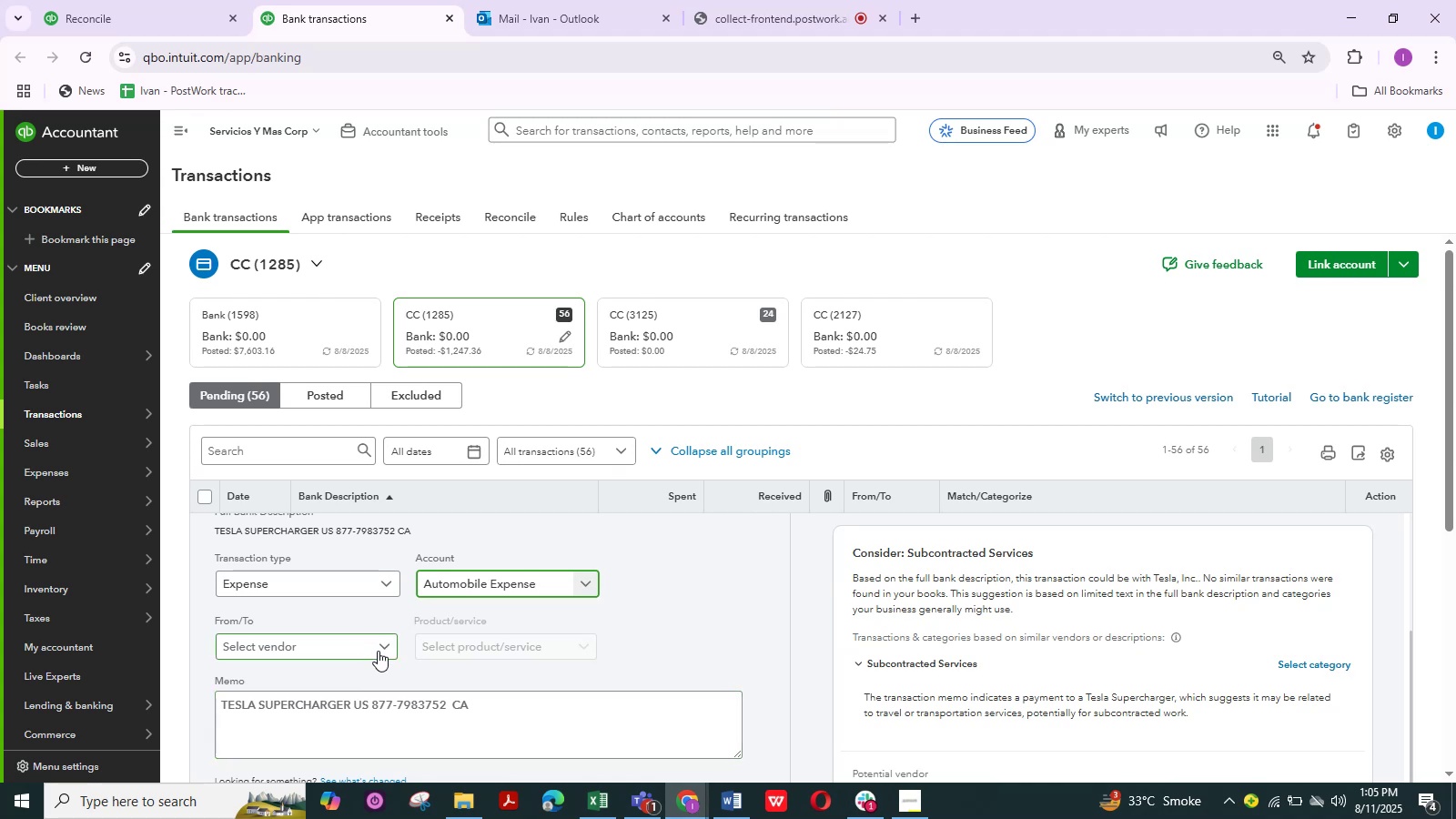 
left_click_drag(start_coordinate=[258, 703], to_coordinate=[207, 703])
 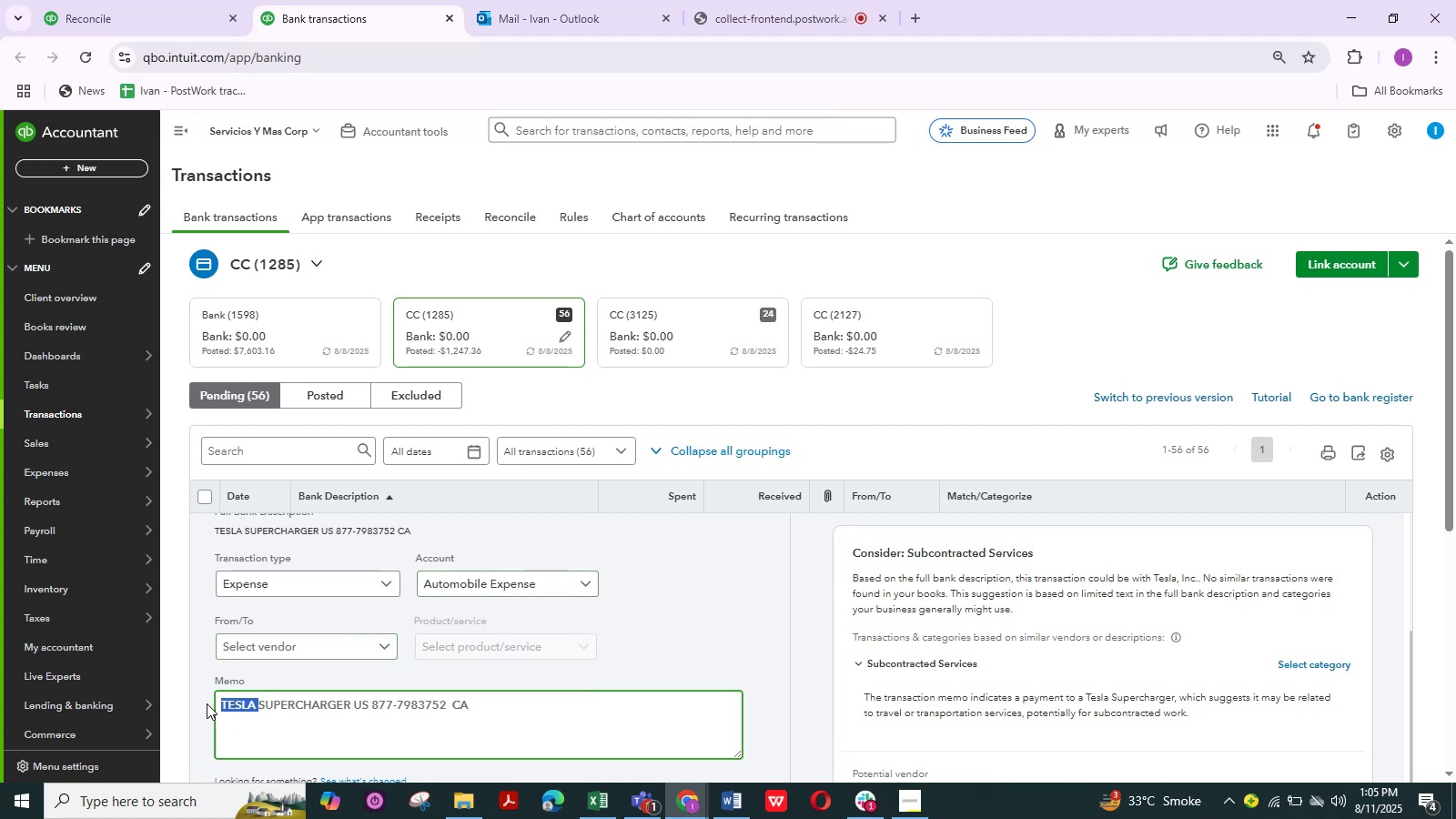 
key(Control+C)
 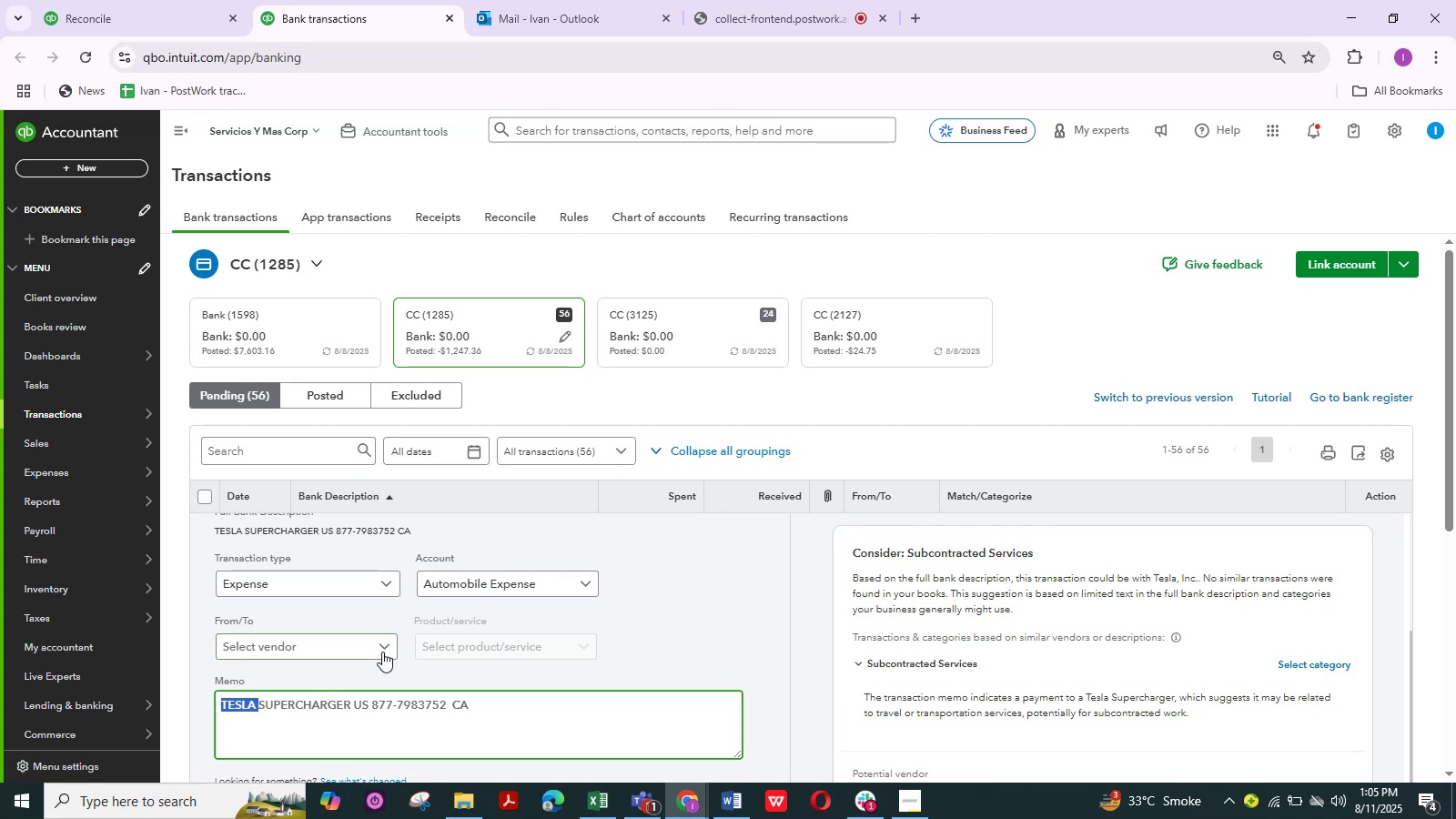 
left_click([390, 646])
 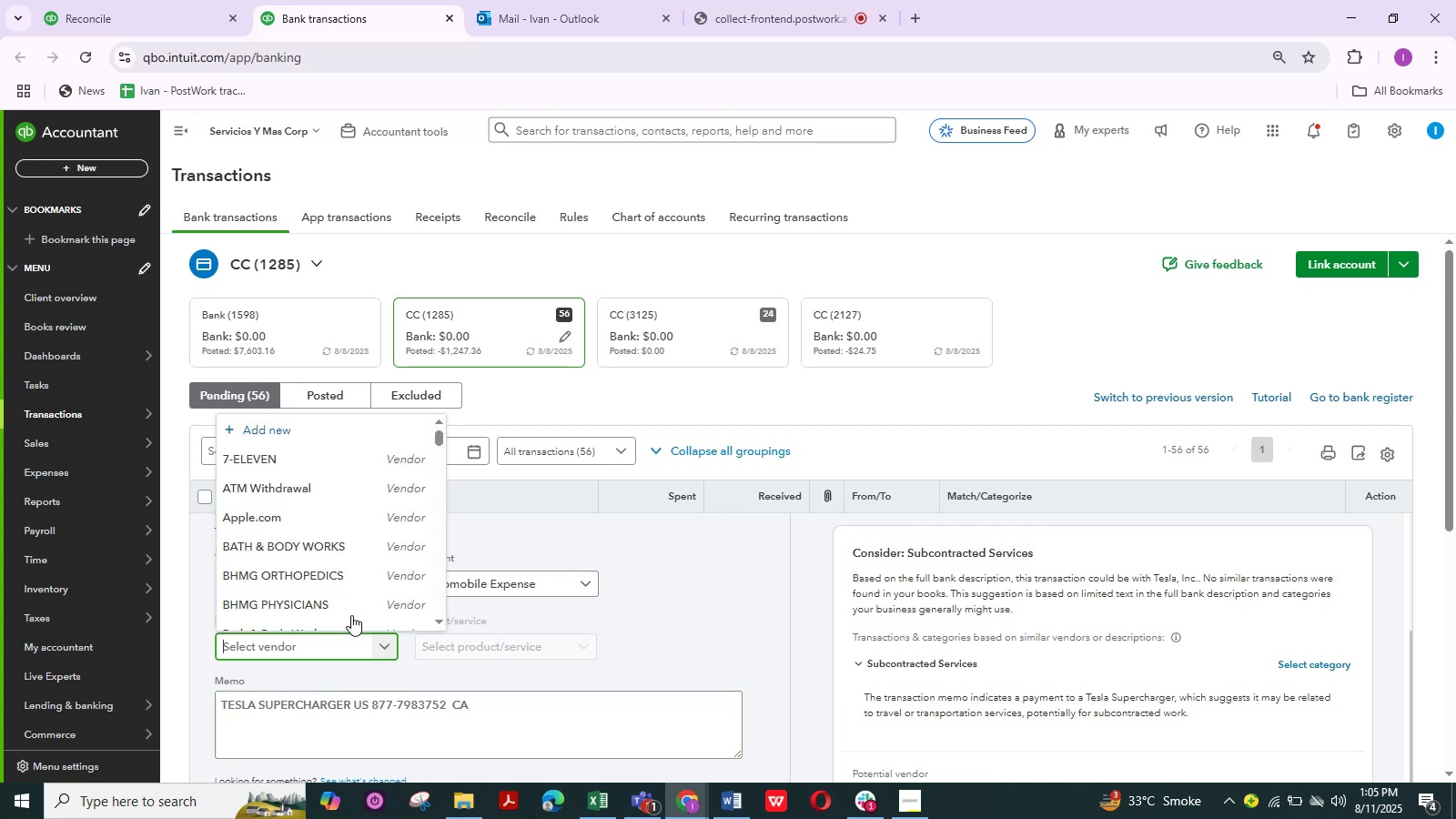 
scroll: coordinate [314, 531], scroll_direction: down, amount: 6.0
 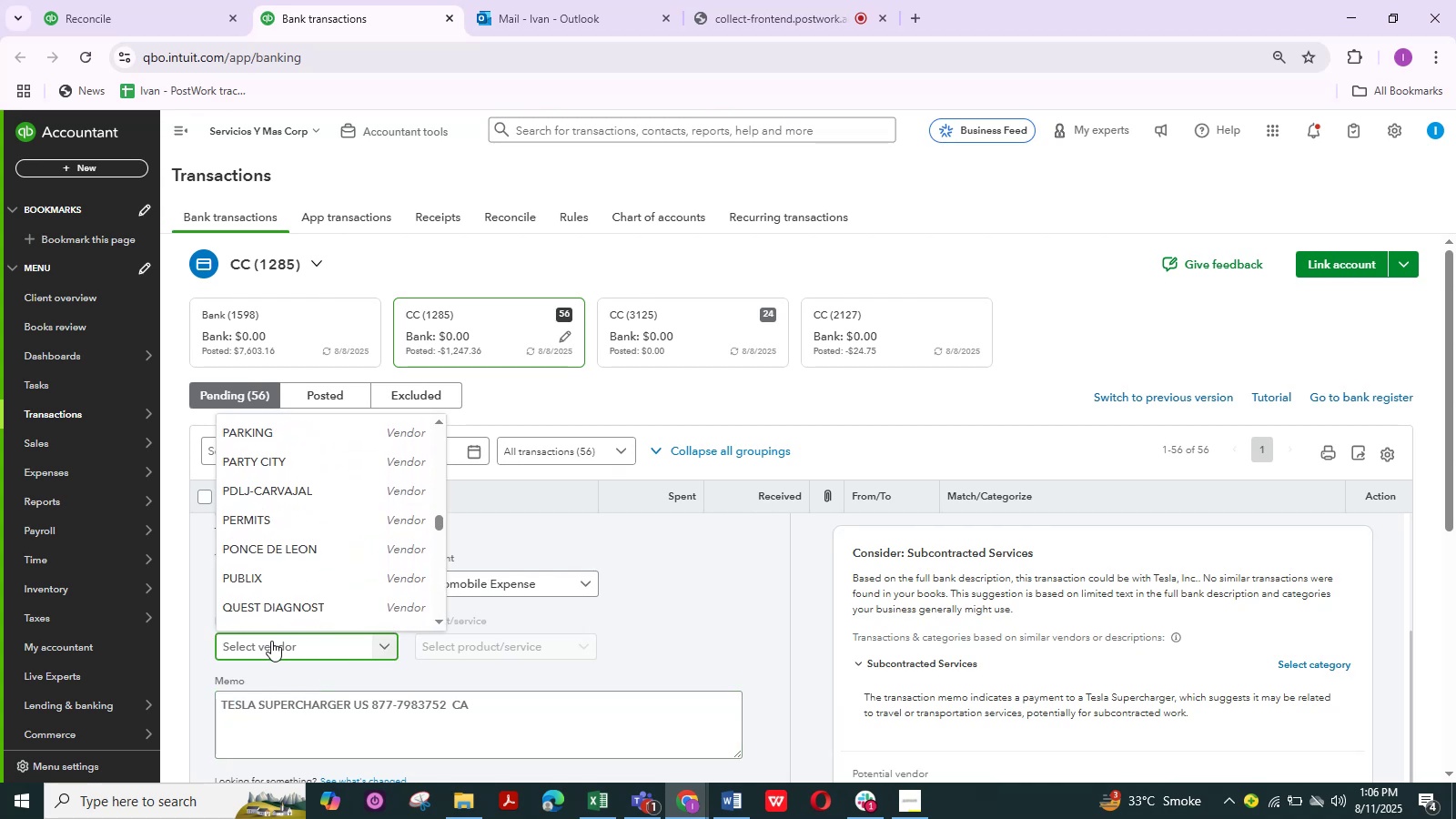 
left_click([271, 641])
 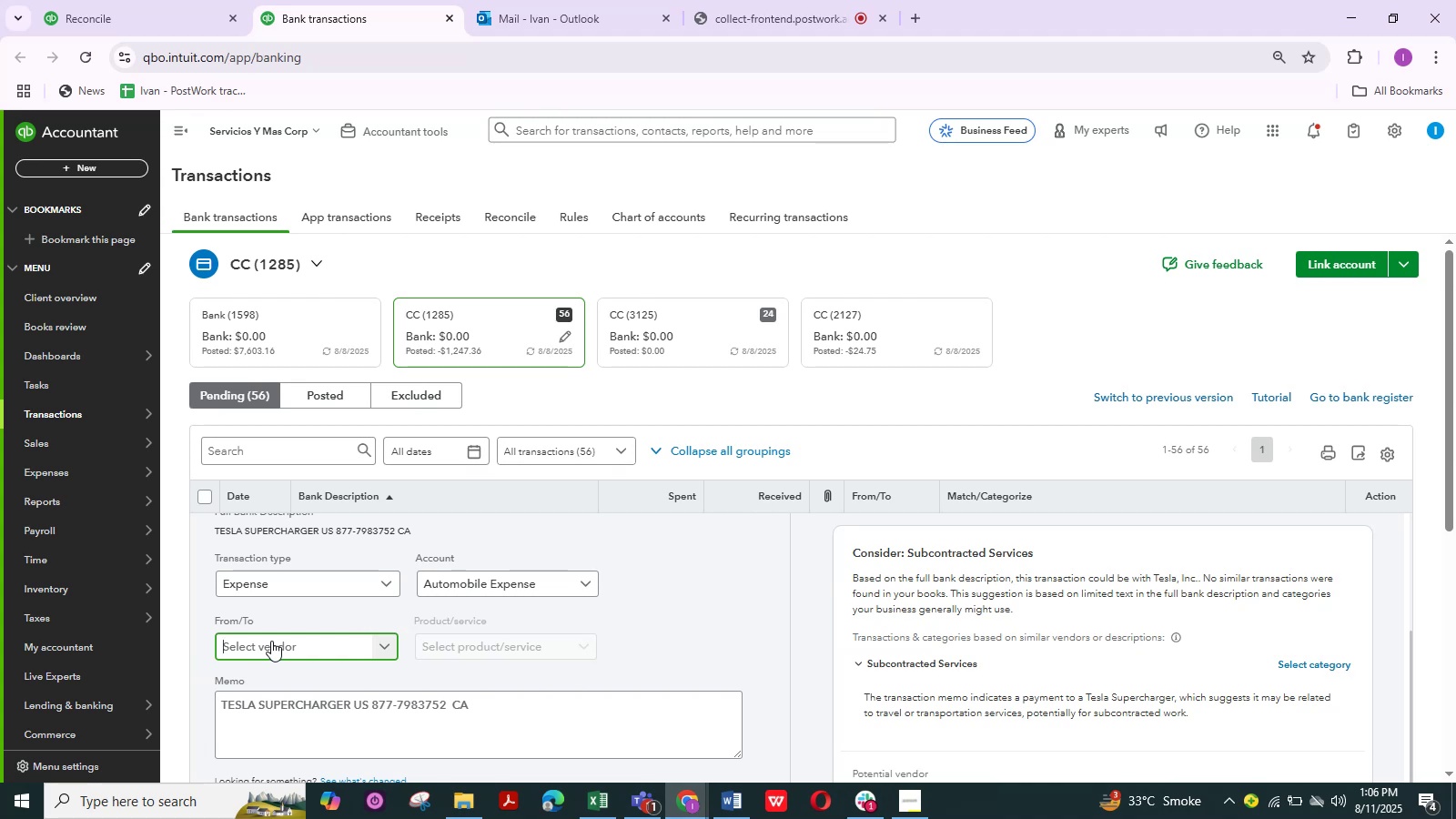 
key(Shift+T)
 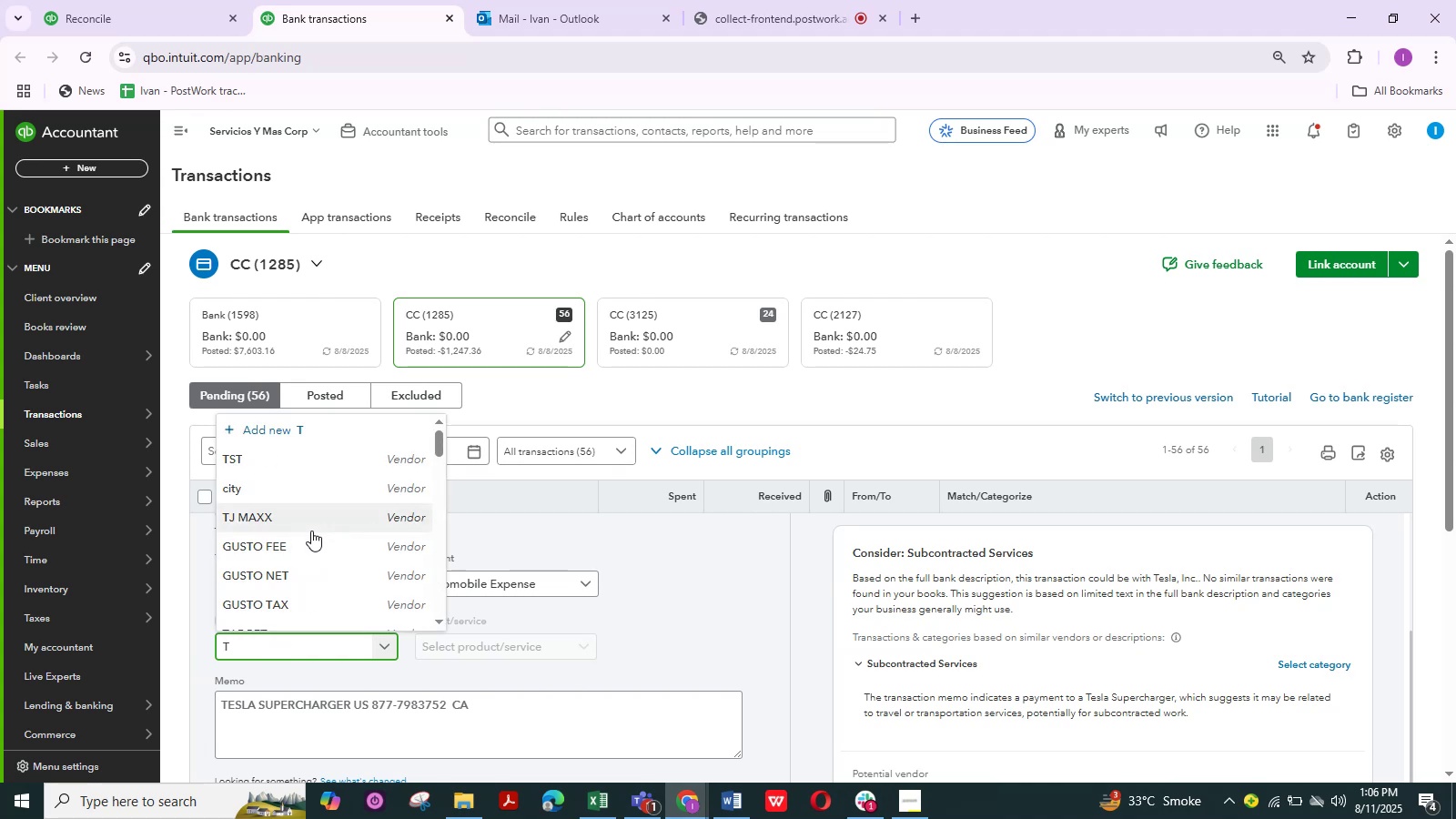 
scroll: coordinate [296, 583], scroll_direction: down, amount: 1.0
 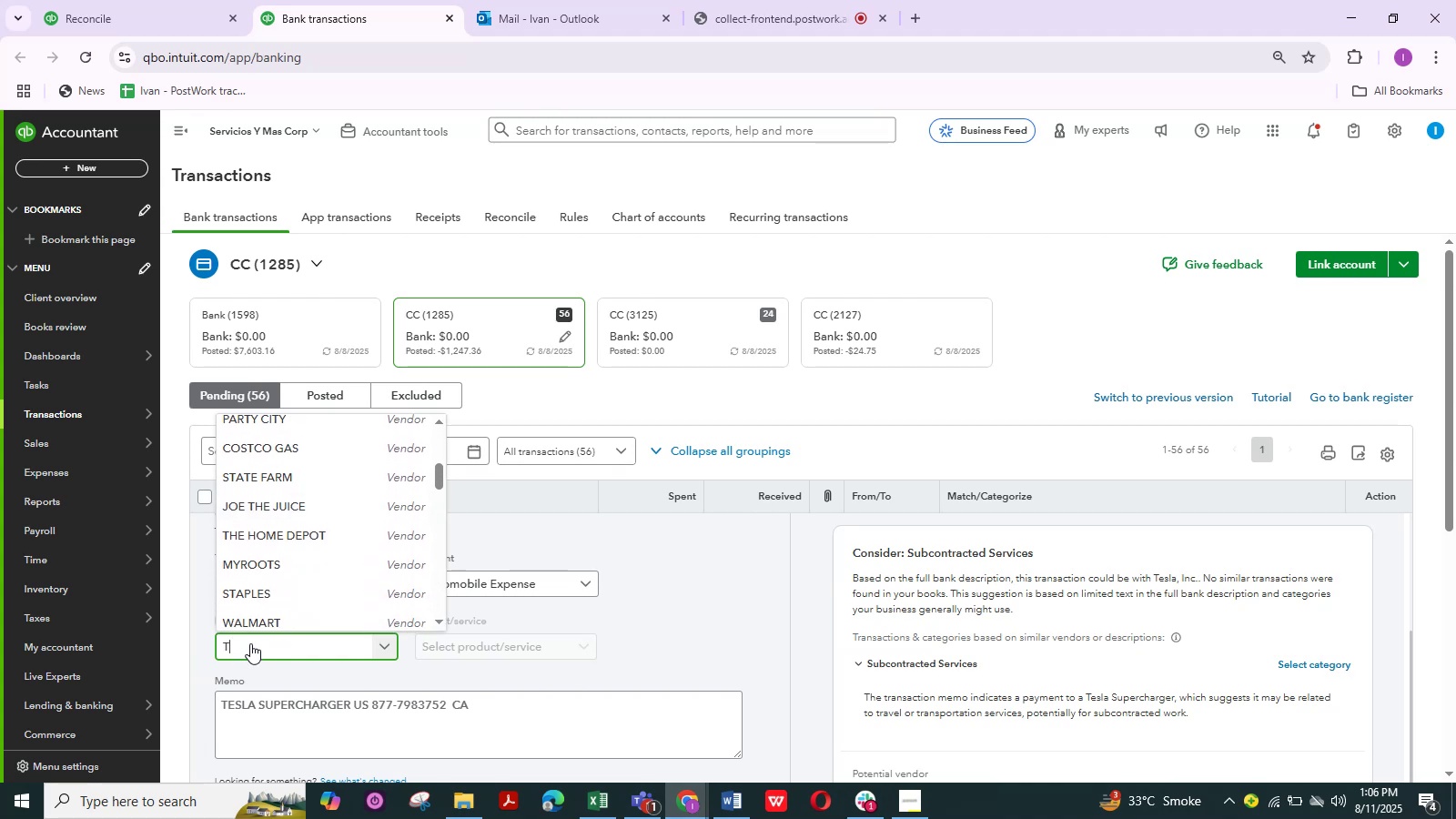 
type(es)
 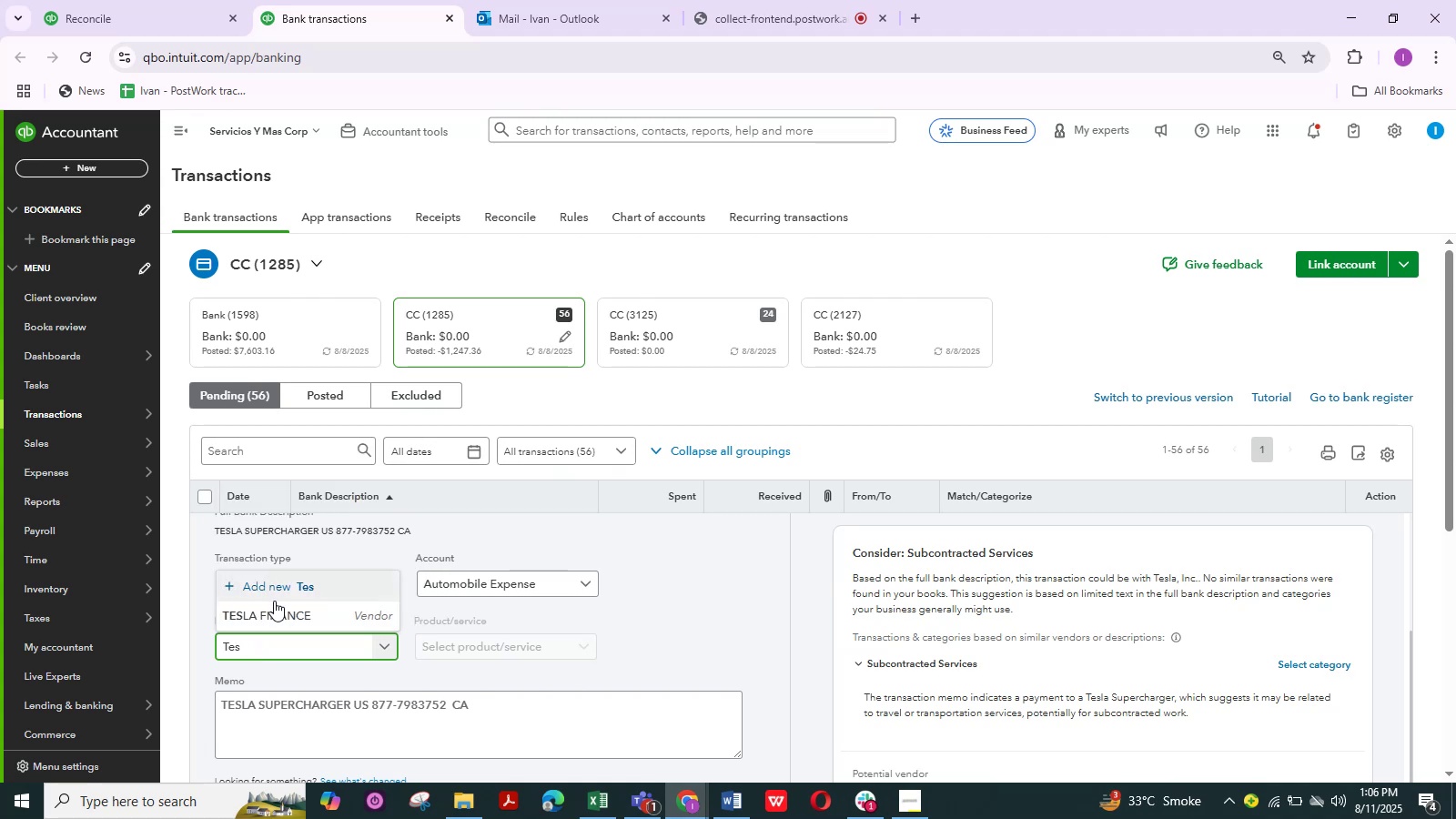 
left_click([275, 614])
 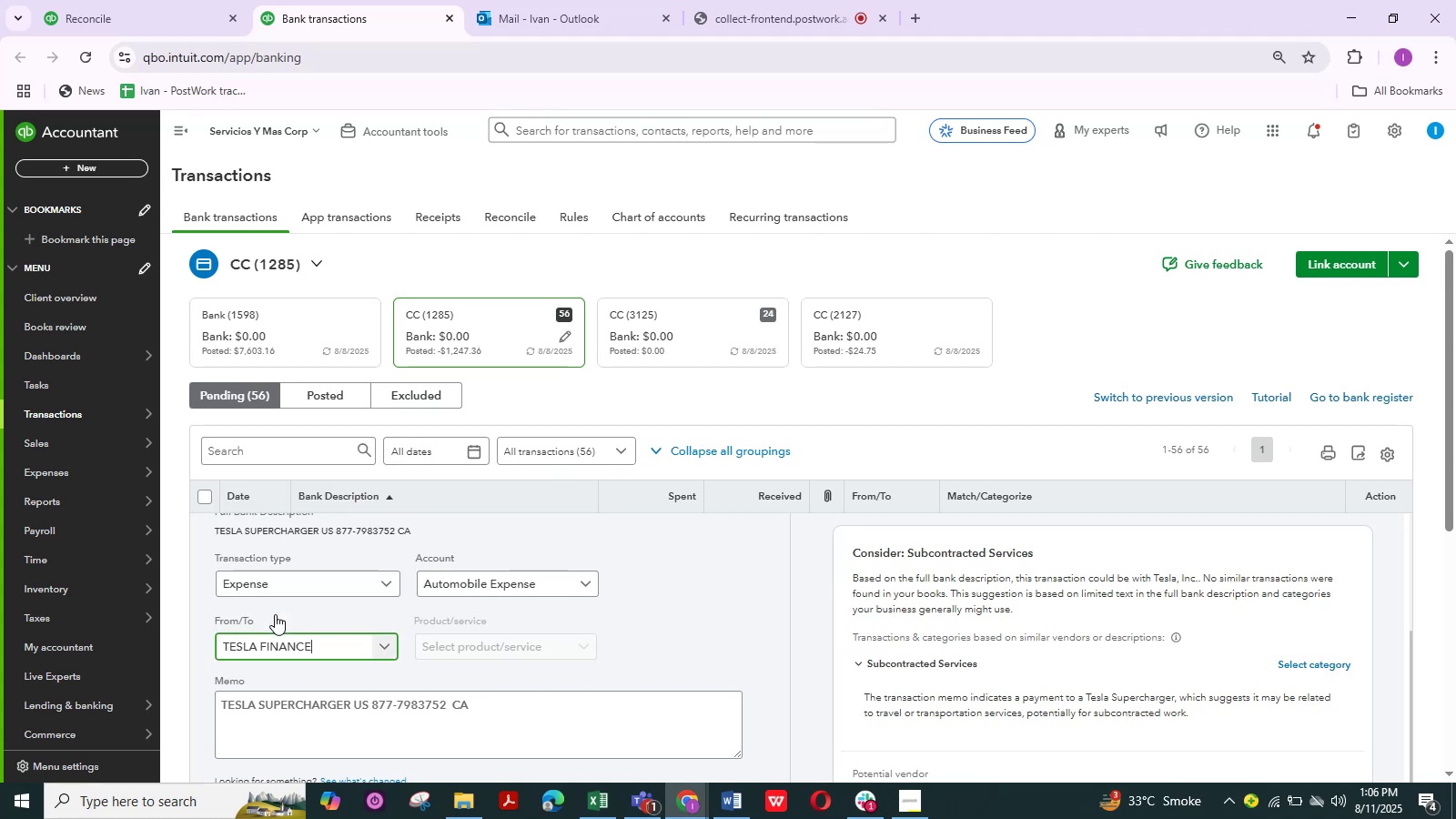 
scroll: coordinate [276, 622], scroll_direction: down, amount: 4.0
 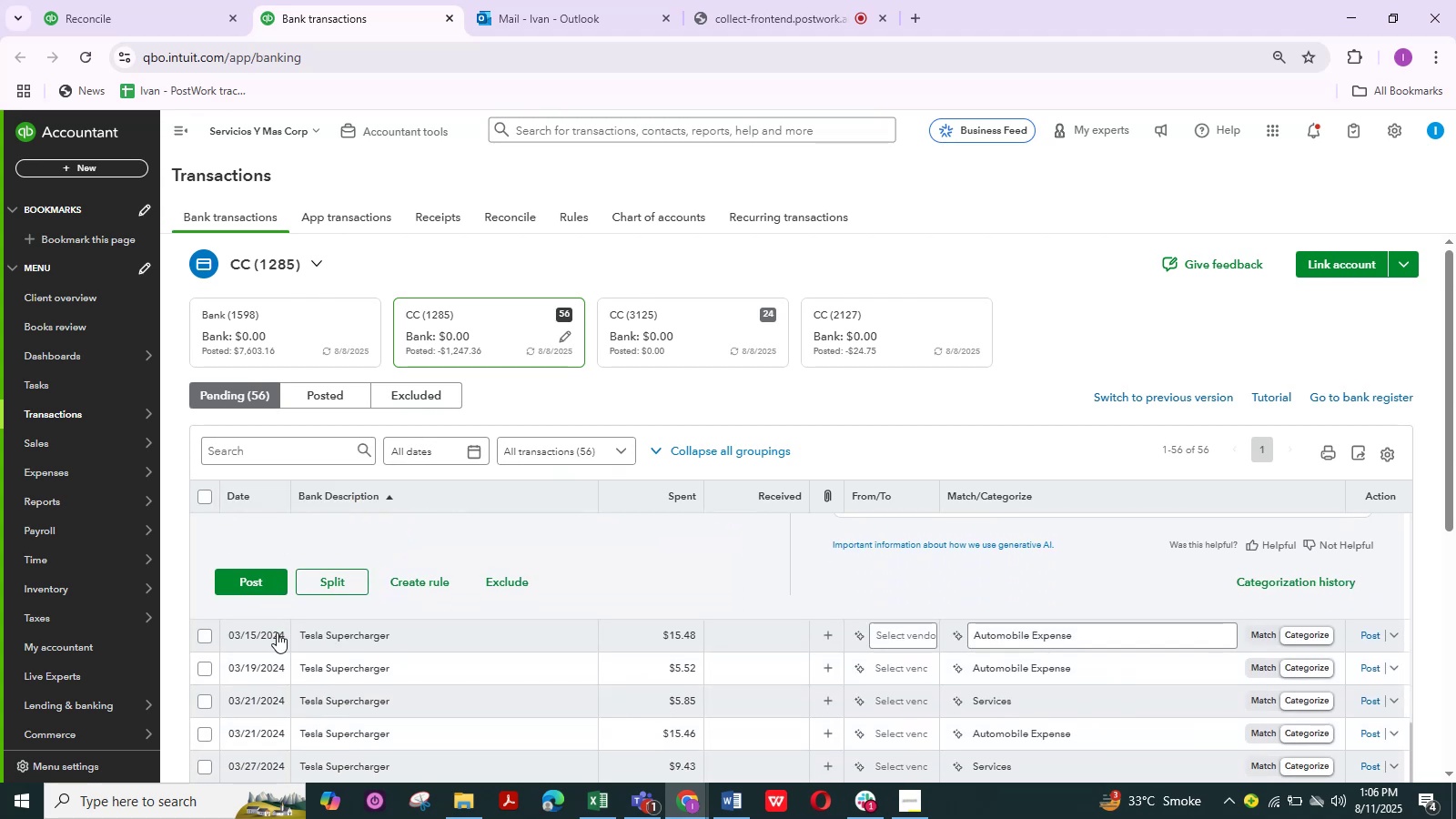 
scroll: coordinate [277, 632], scroll_direction: up, amount: 3.0
 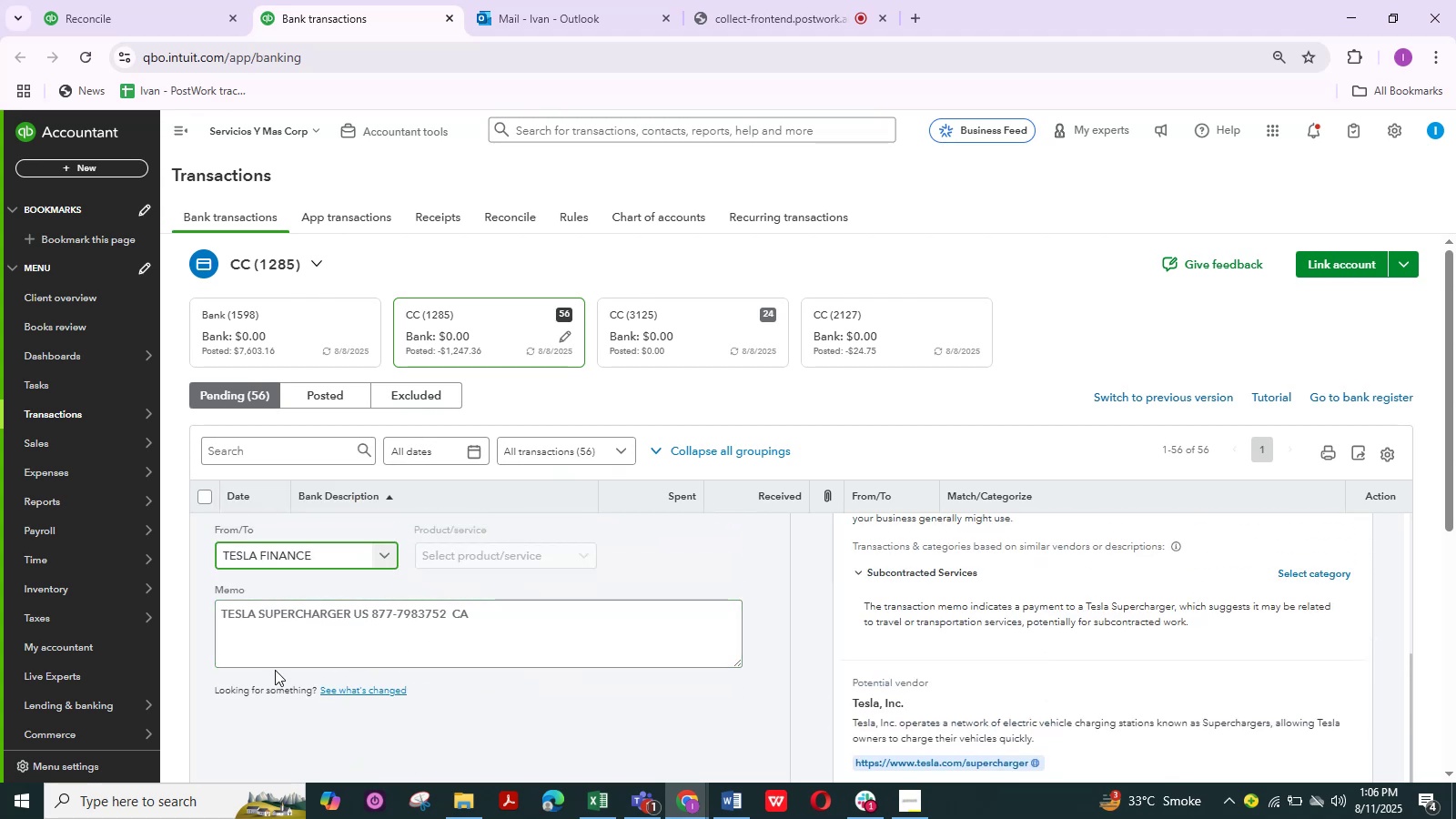 
left_click([208, 498])
 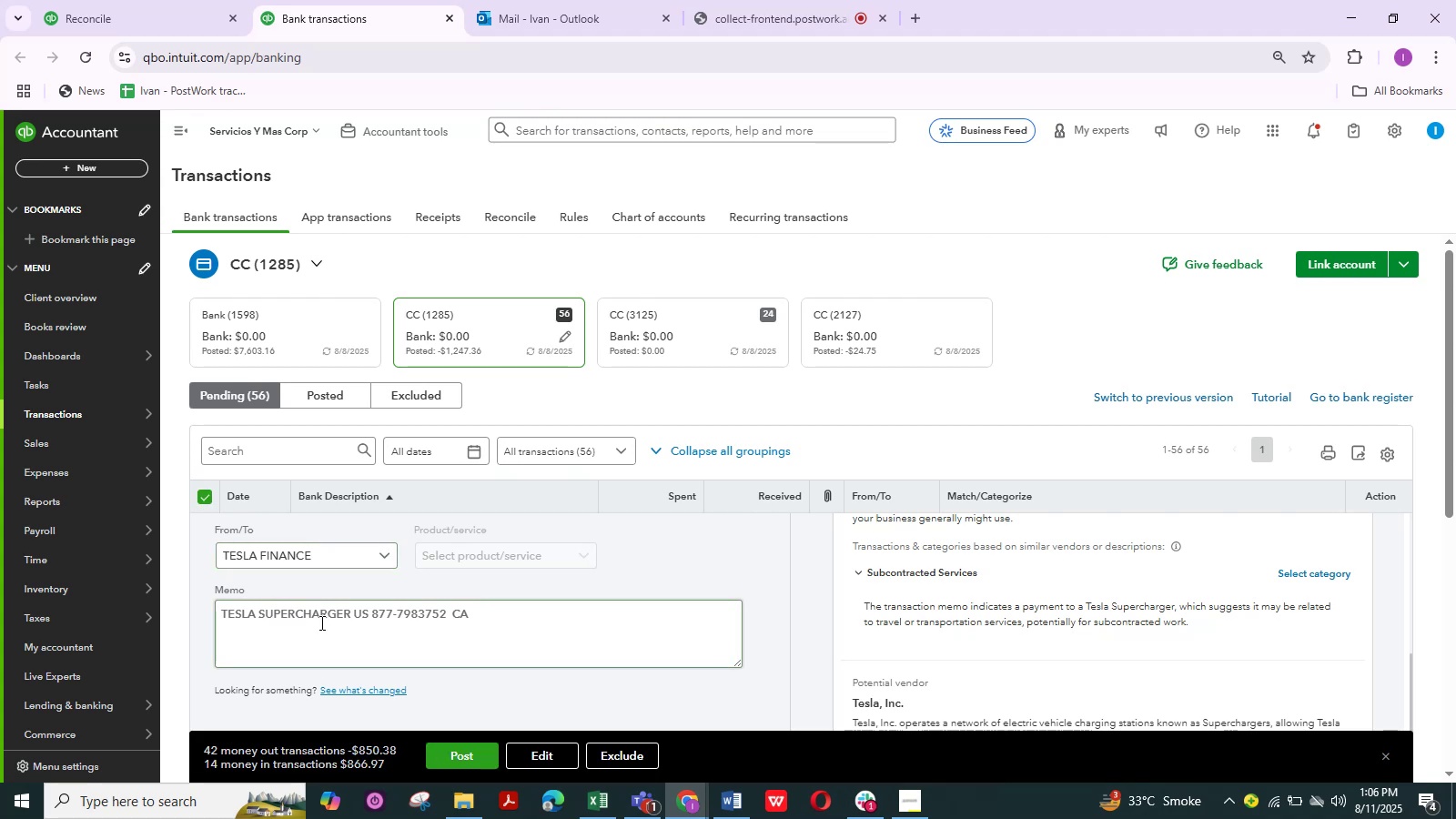 
scroll: coordinate [235, 609], scroll_direction: down, amount: 20.0
 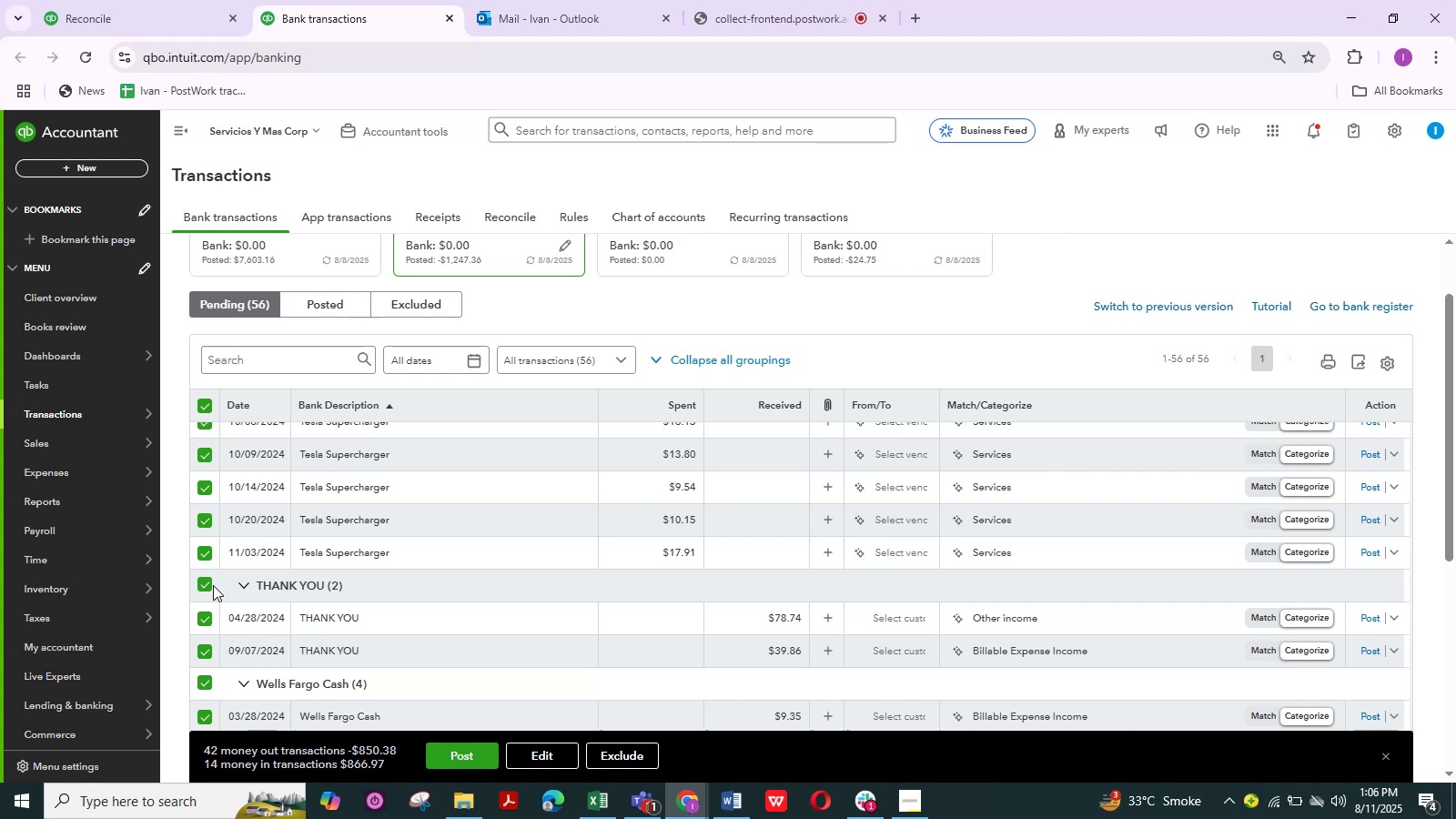 
left_click([207, 582])
 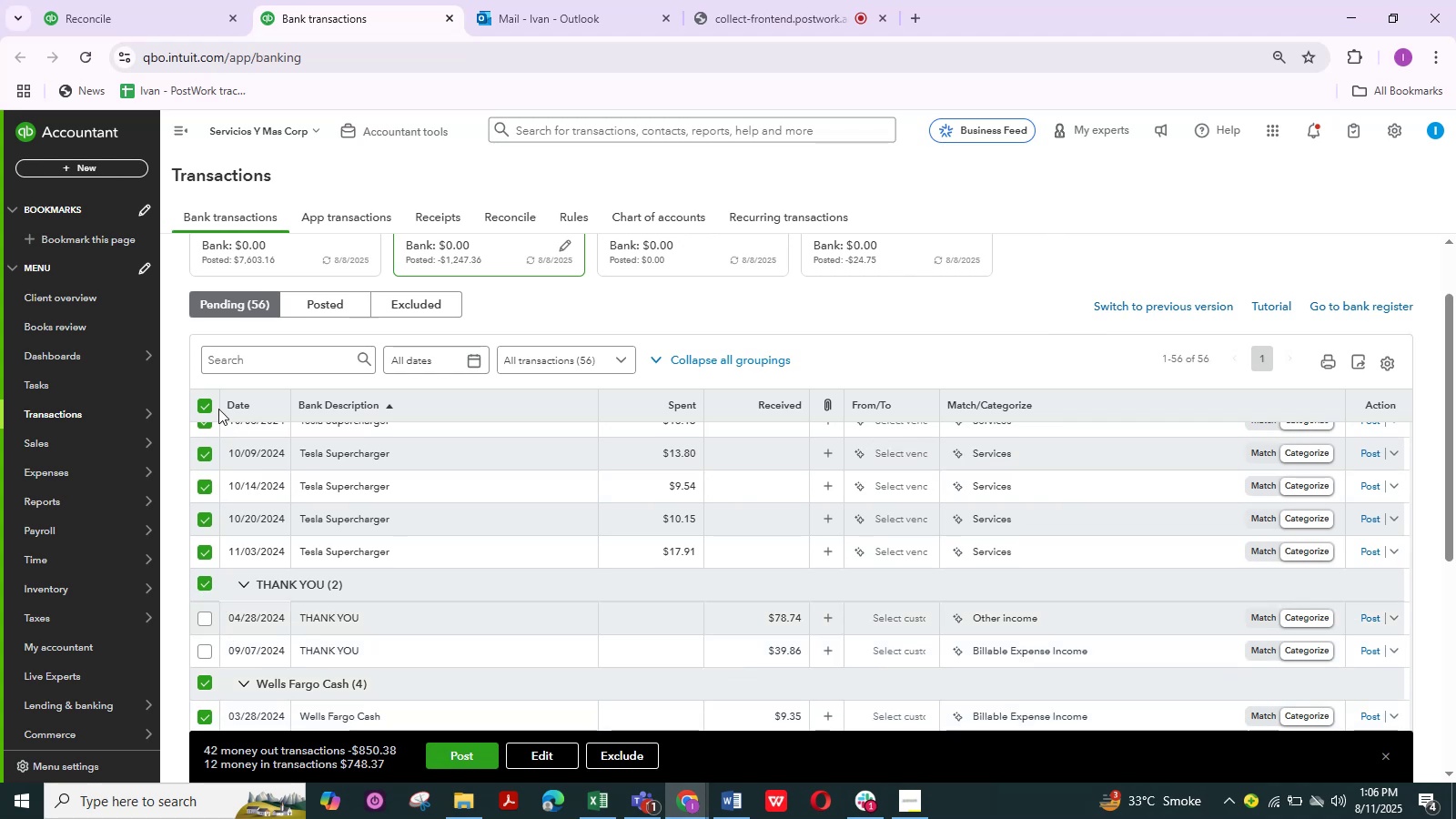 
left_click([207, 401])
 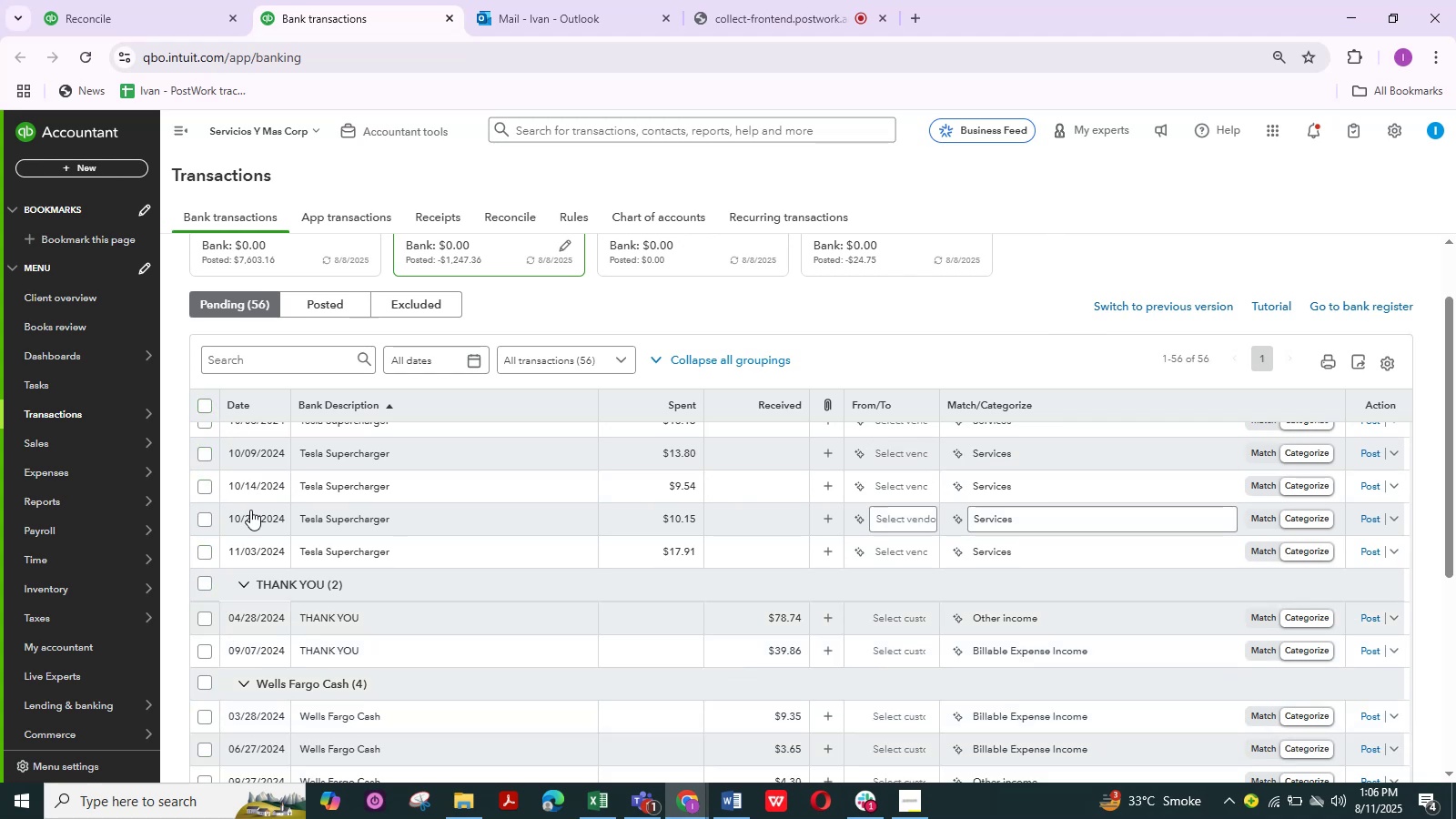 
scroll: coordinate [251, 510], scroll_direction: up, amount: 5.0
 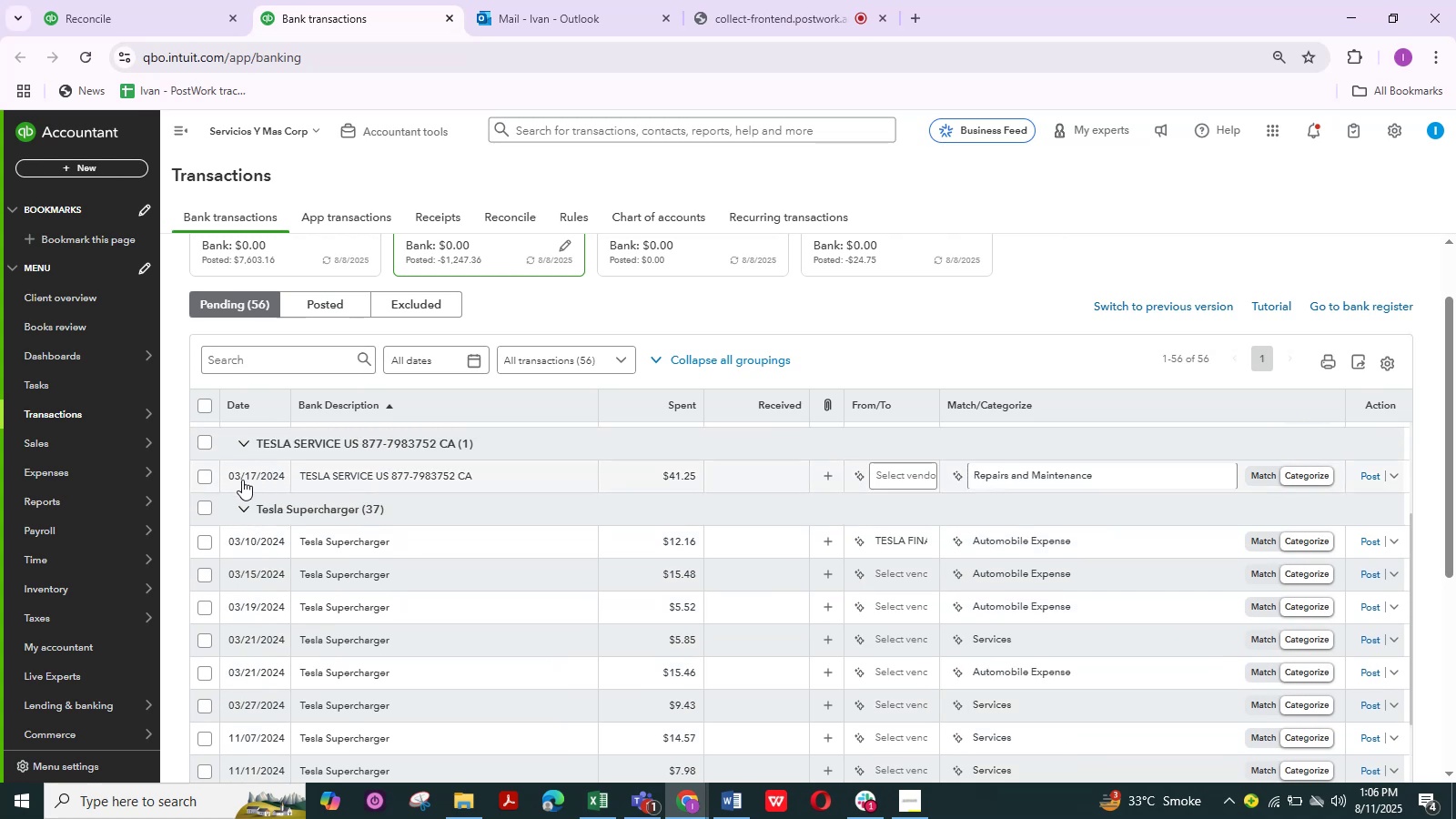 
left_click([202, 506])
 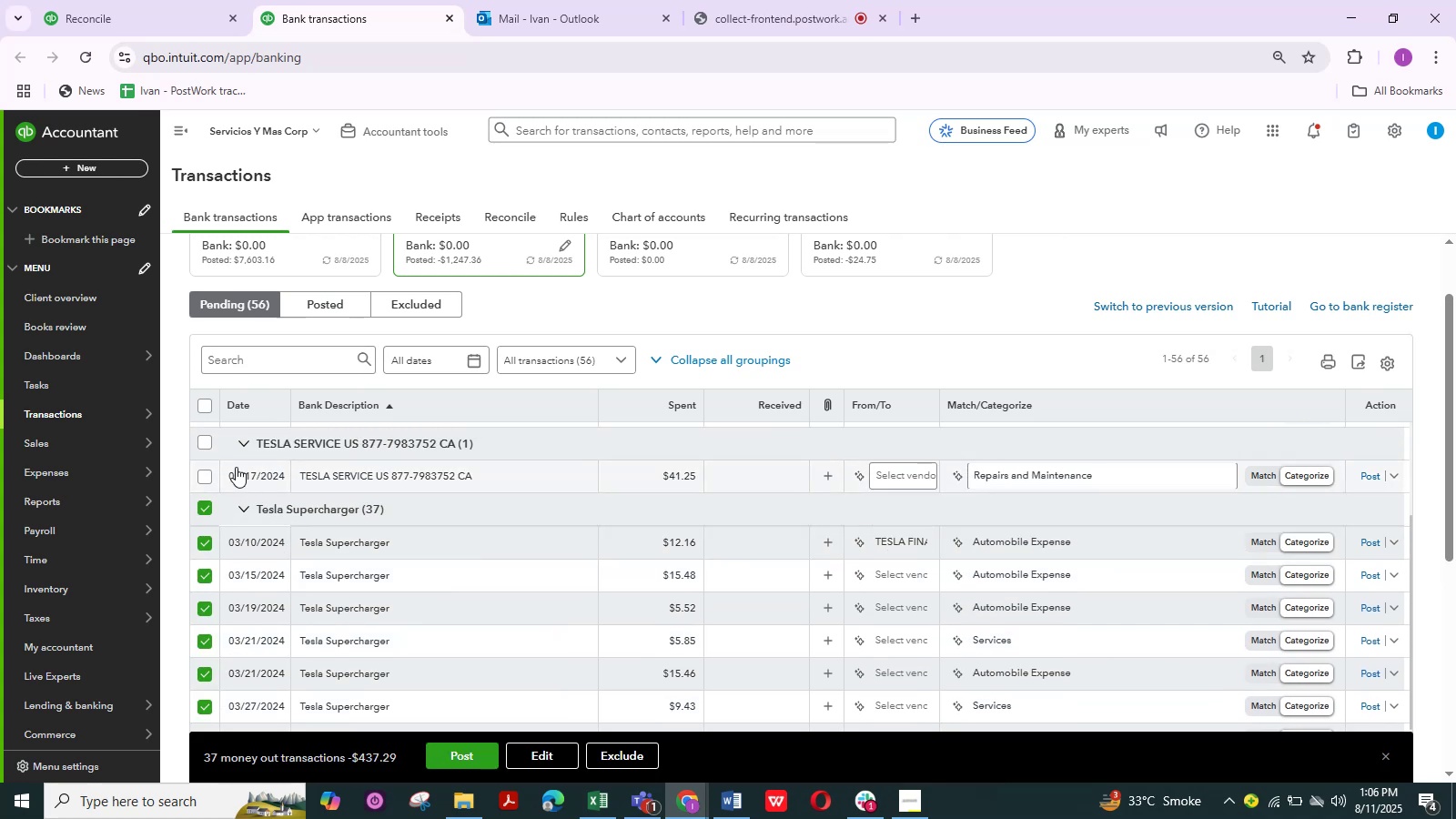 
left_click([208, 445])
 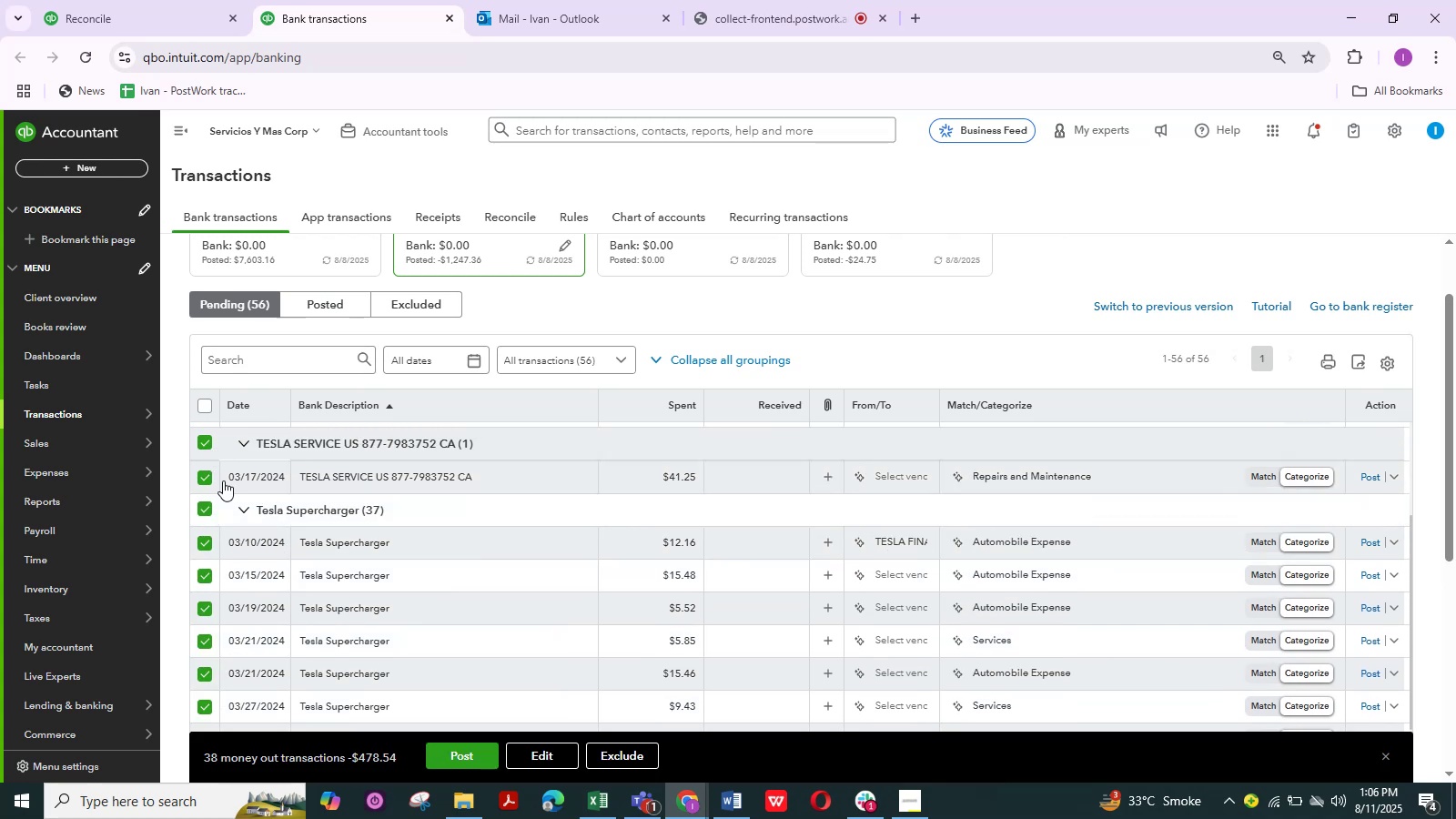 
scroll: coordinate [261, 516], scroll_direction: up, amount: 2.0
 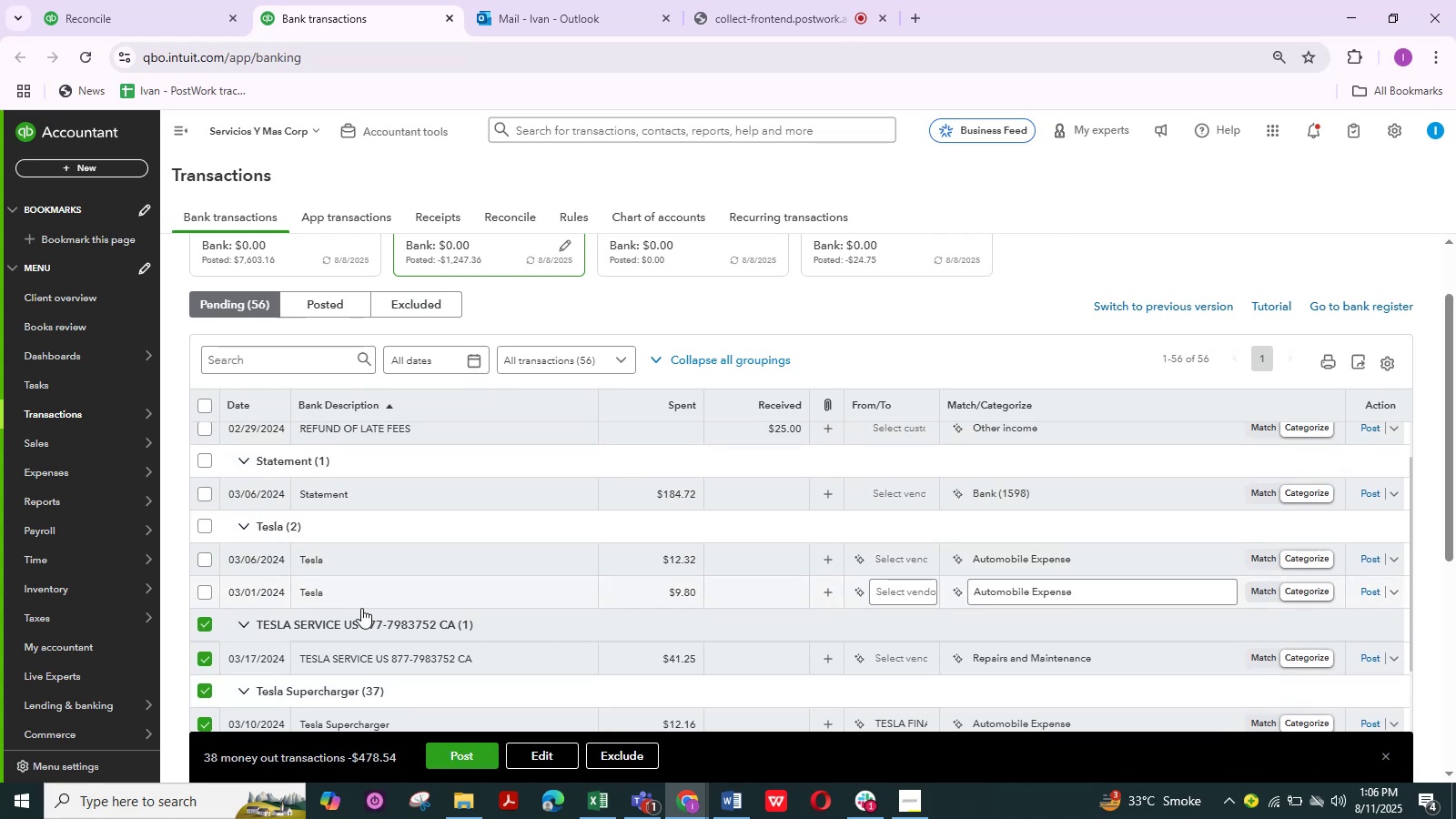 
wait(7.32)
 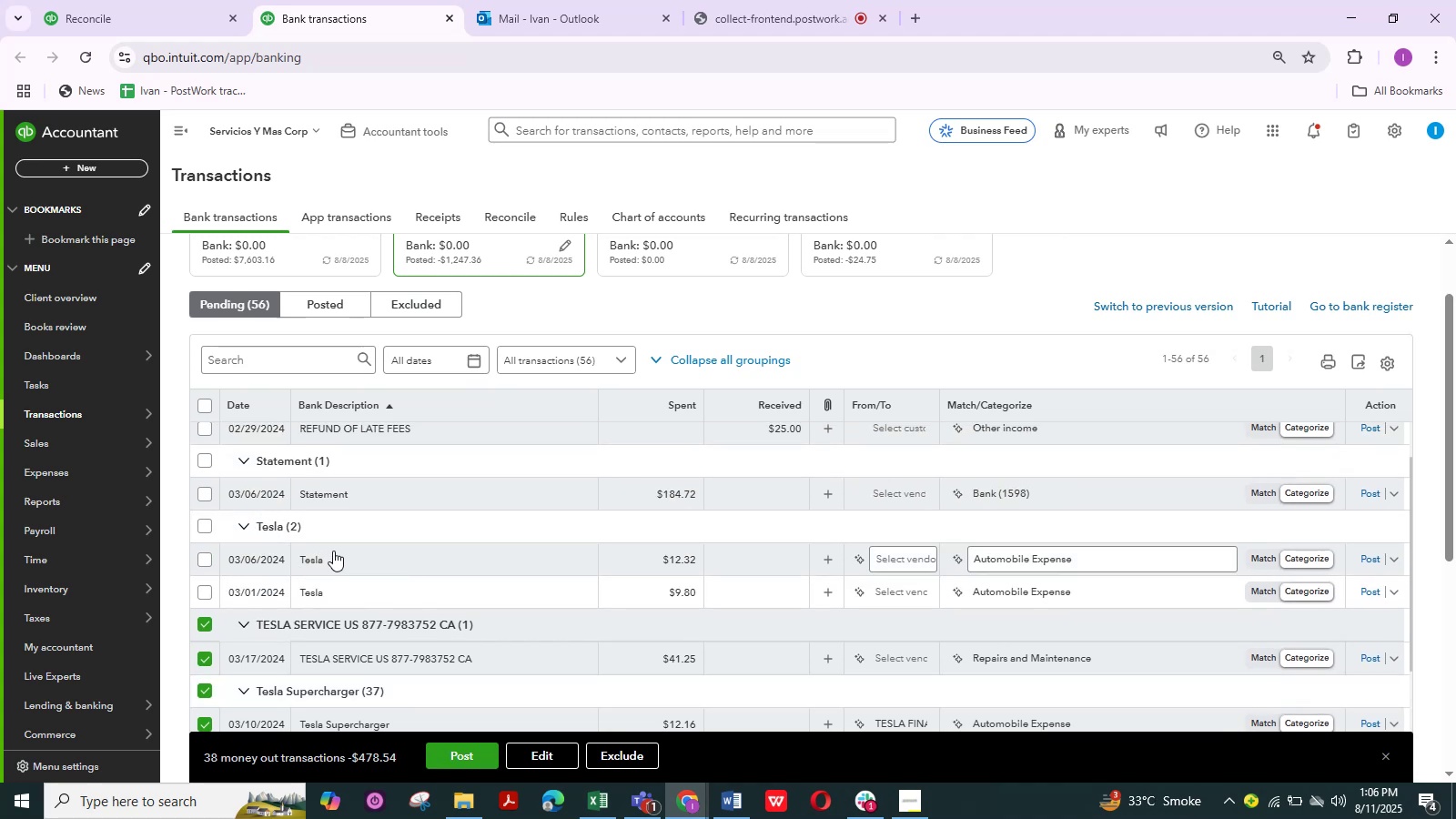 
left_click([208, 563])
 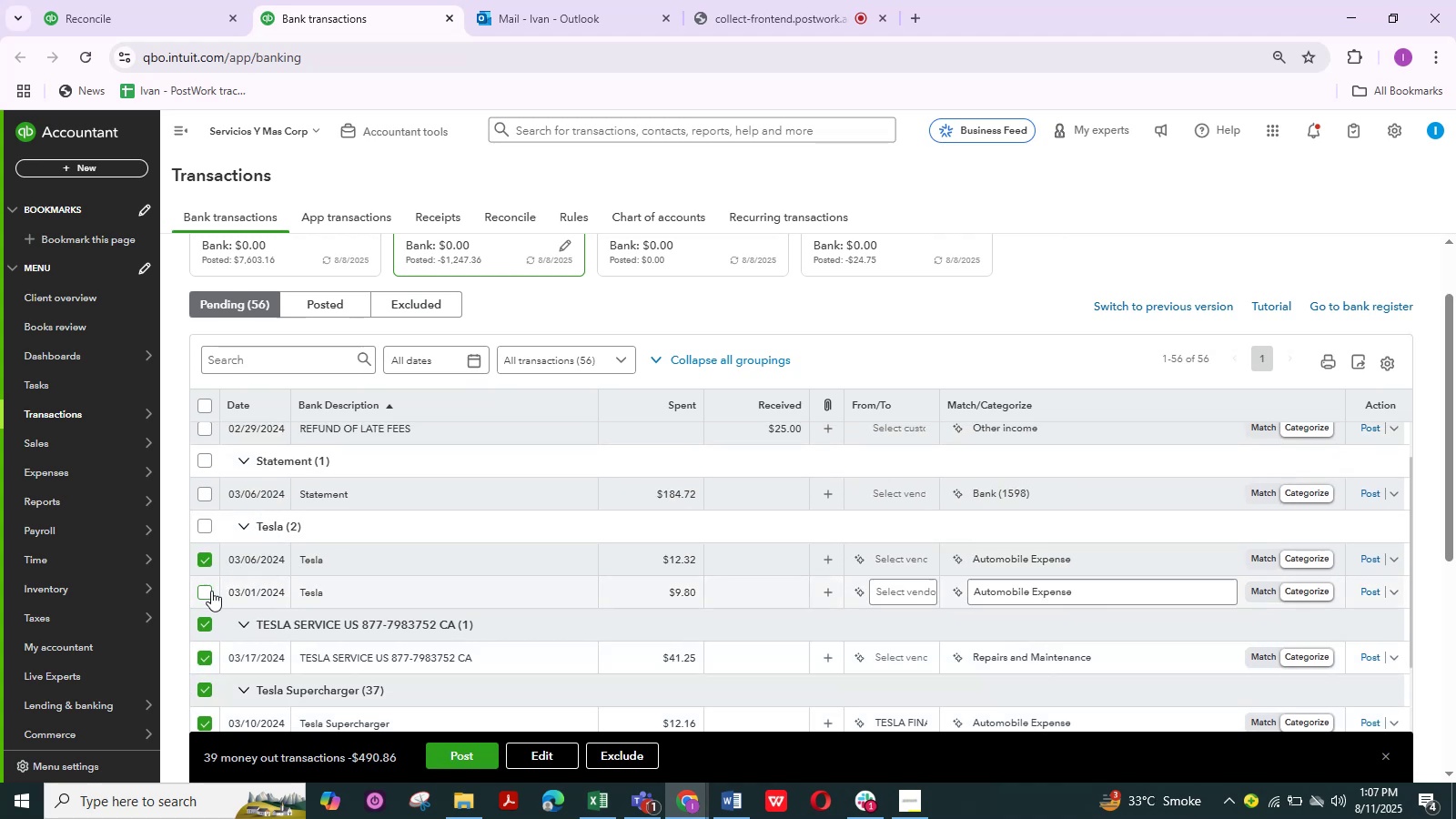 
left_click([207, 596])
 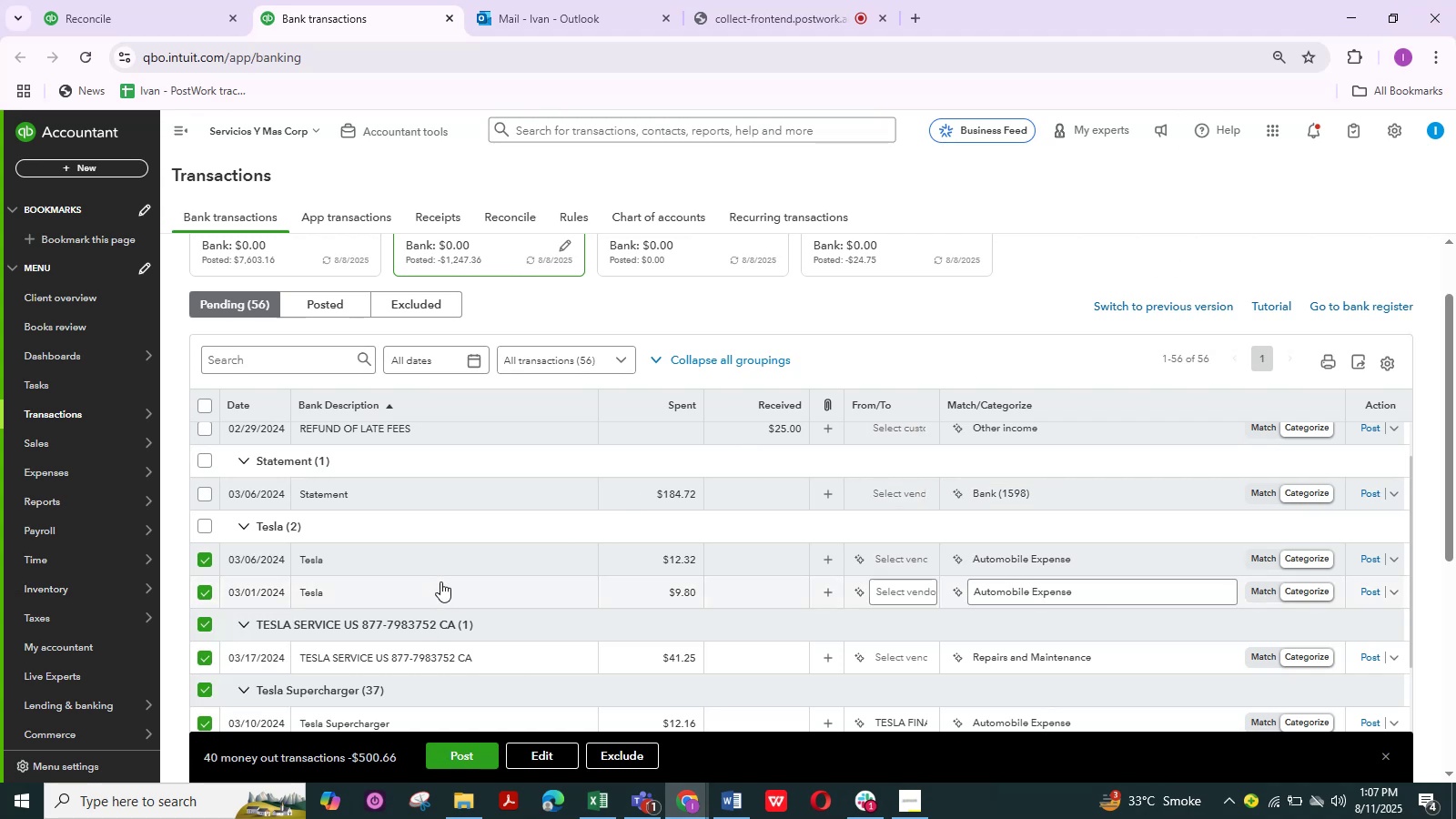 
wait(5.92)
 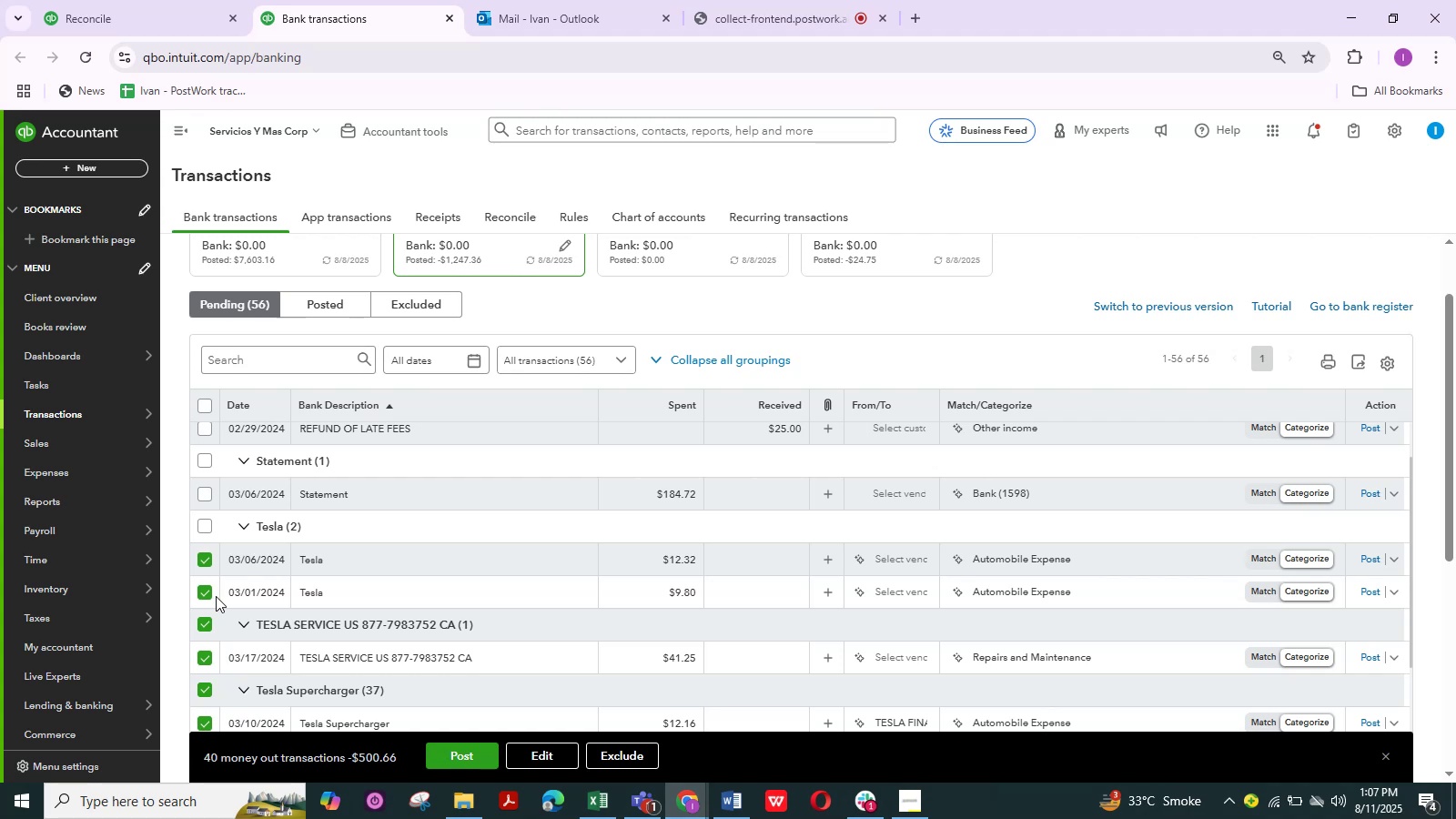 
scroll: coordinate [493, 633], scroll_direction: down, amount: 3.0
 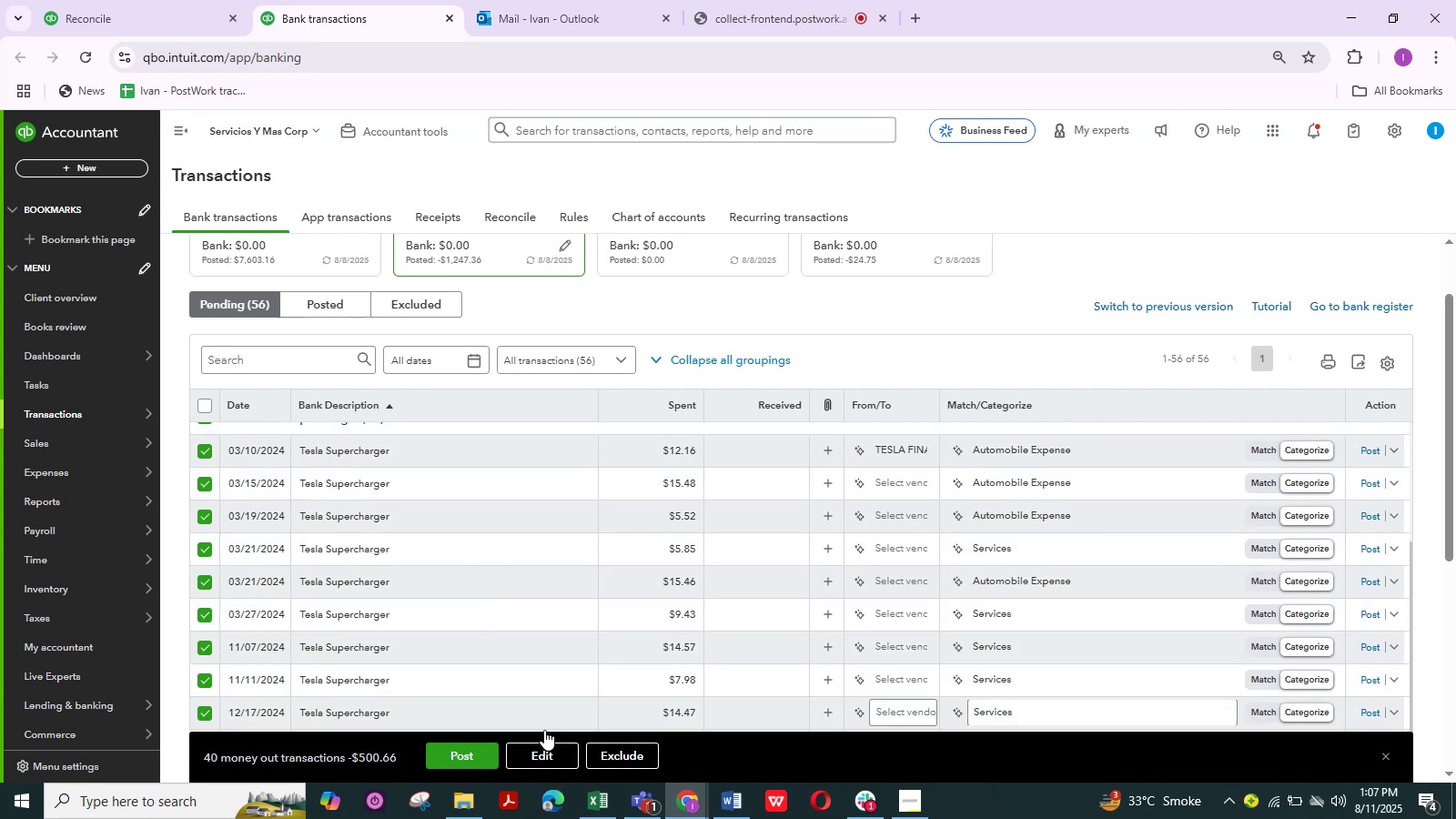 
left_click([547, 751])
 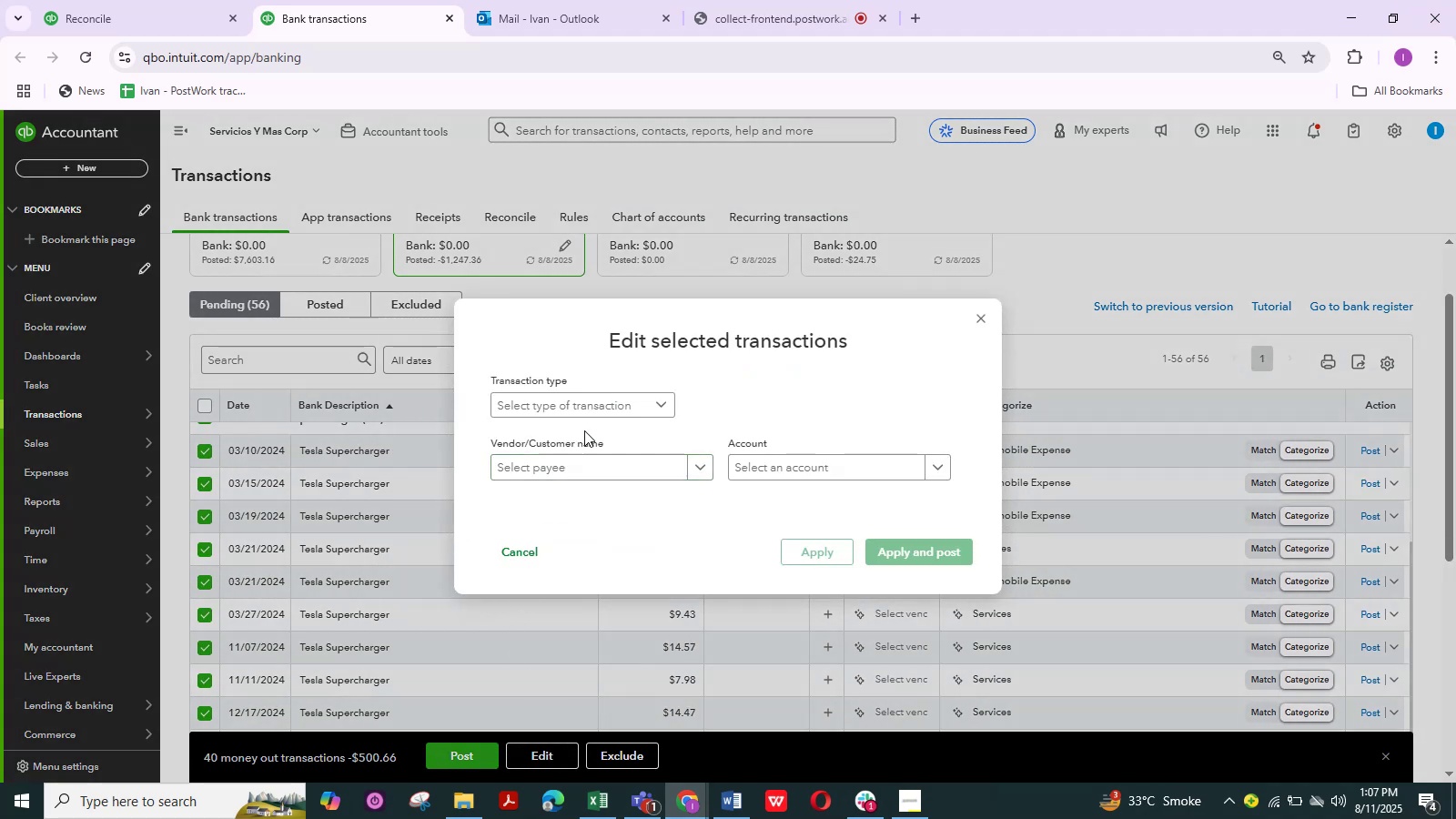 
left_click([608, 402])
 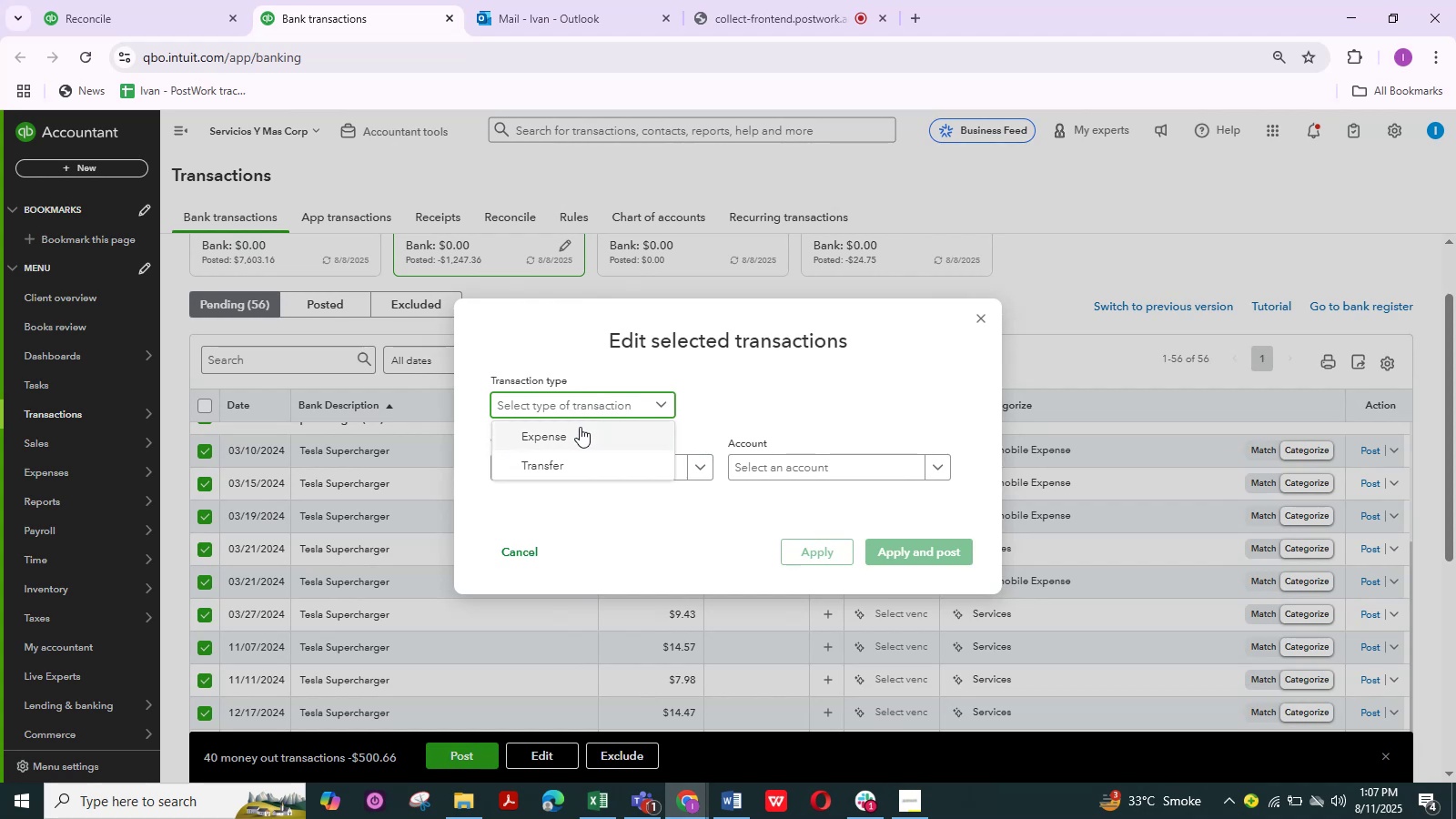 
left_click([574, 430])
 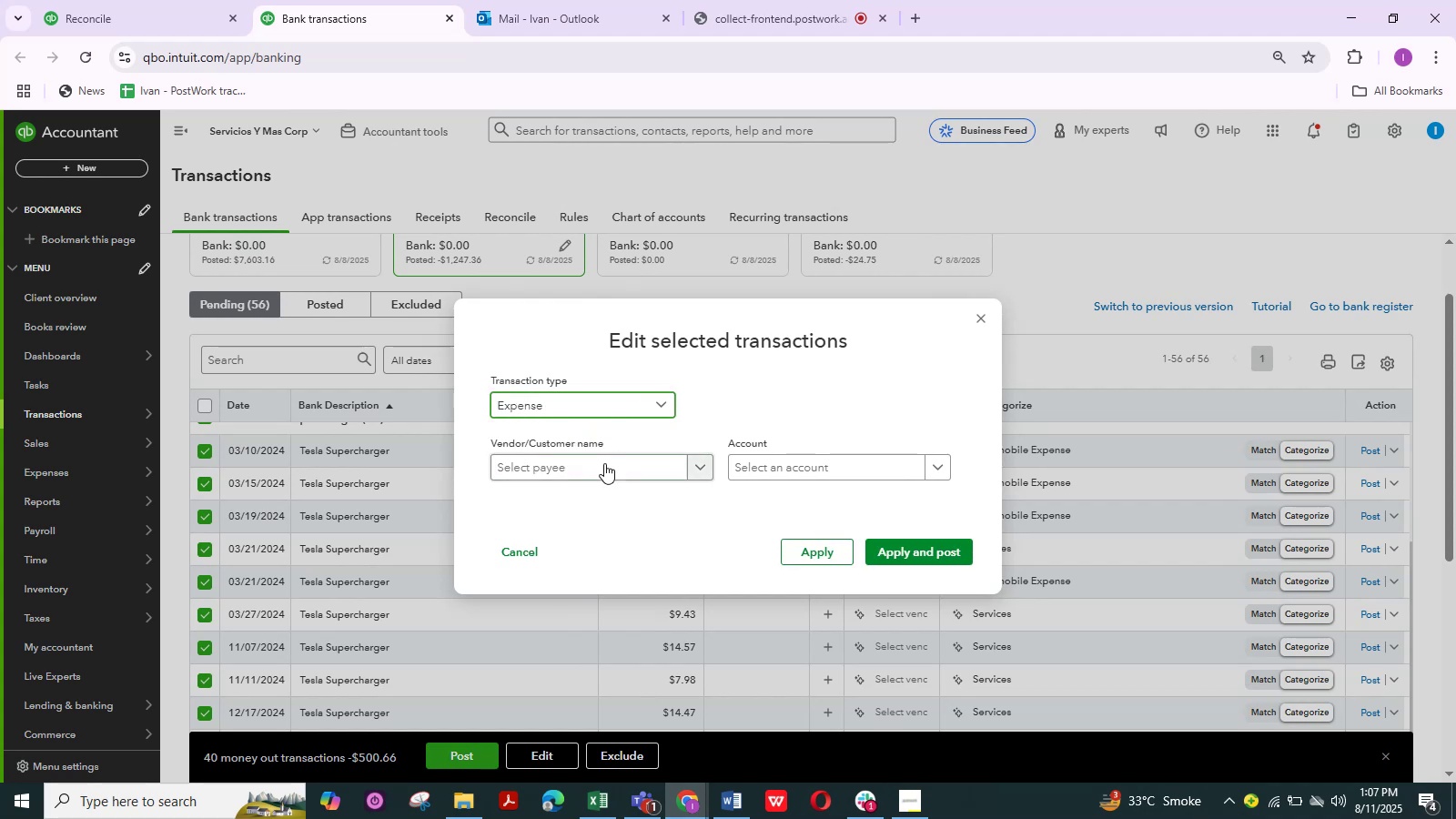 
left_click([603, 463])
 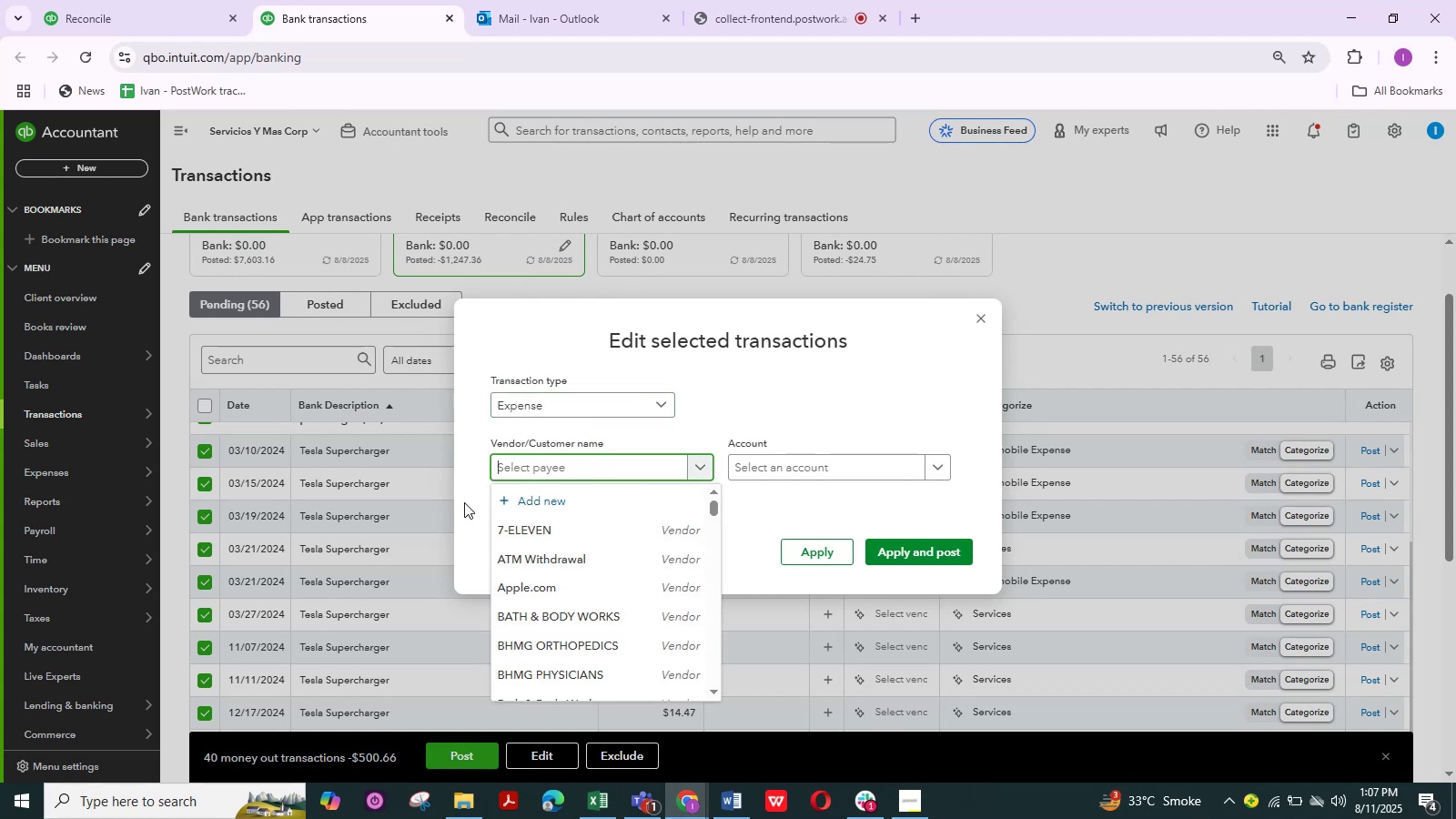 
type(tesla)
 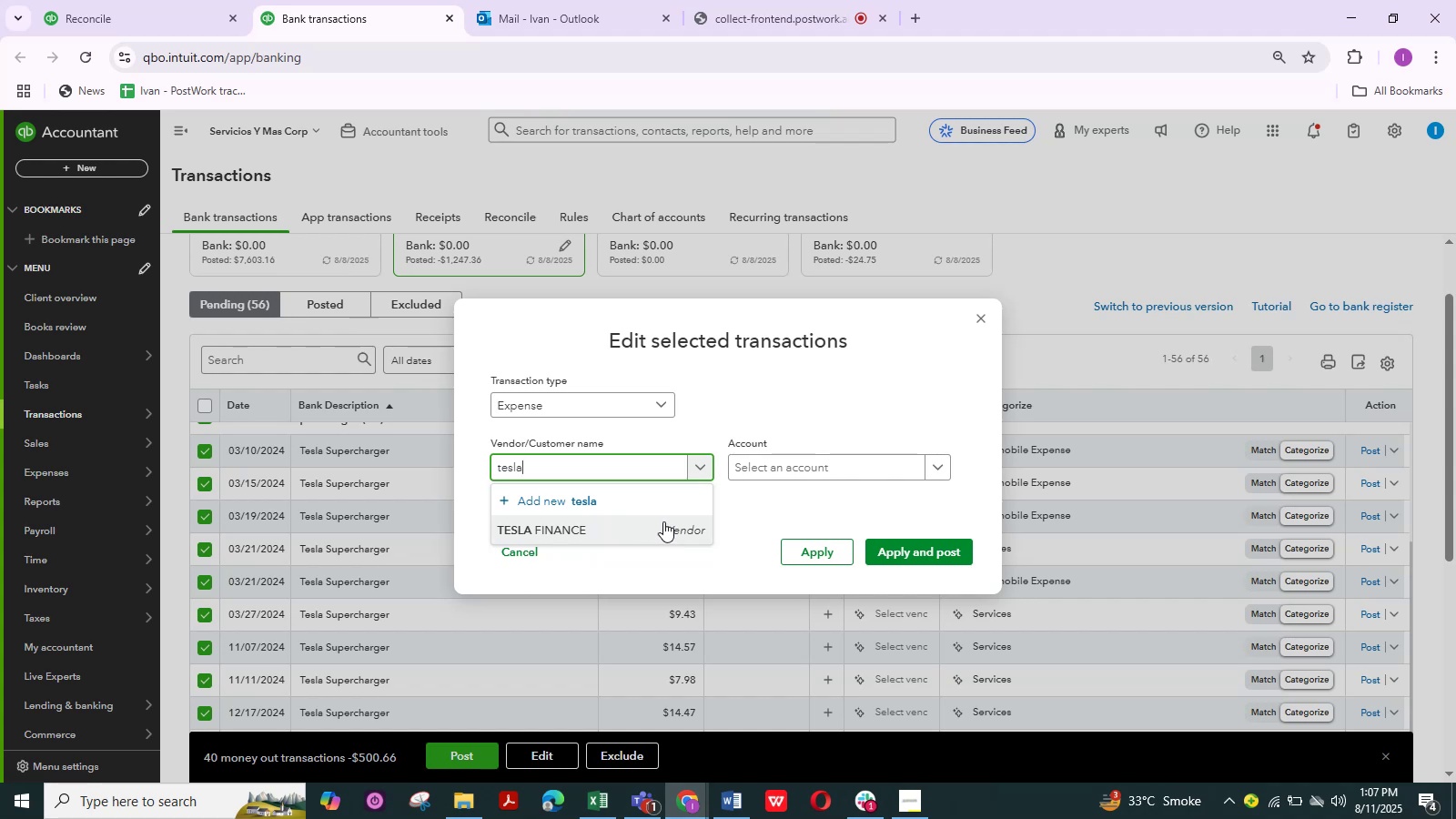 
wait(5.95)
 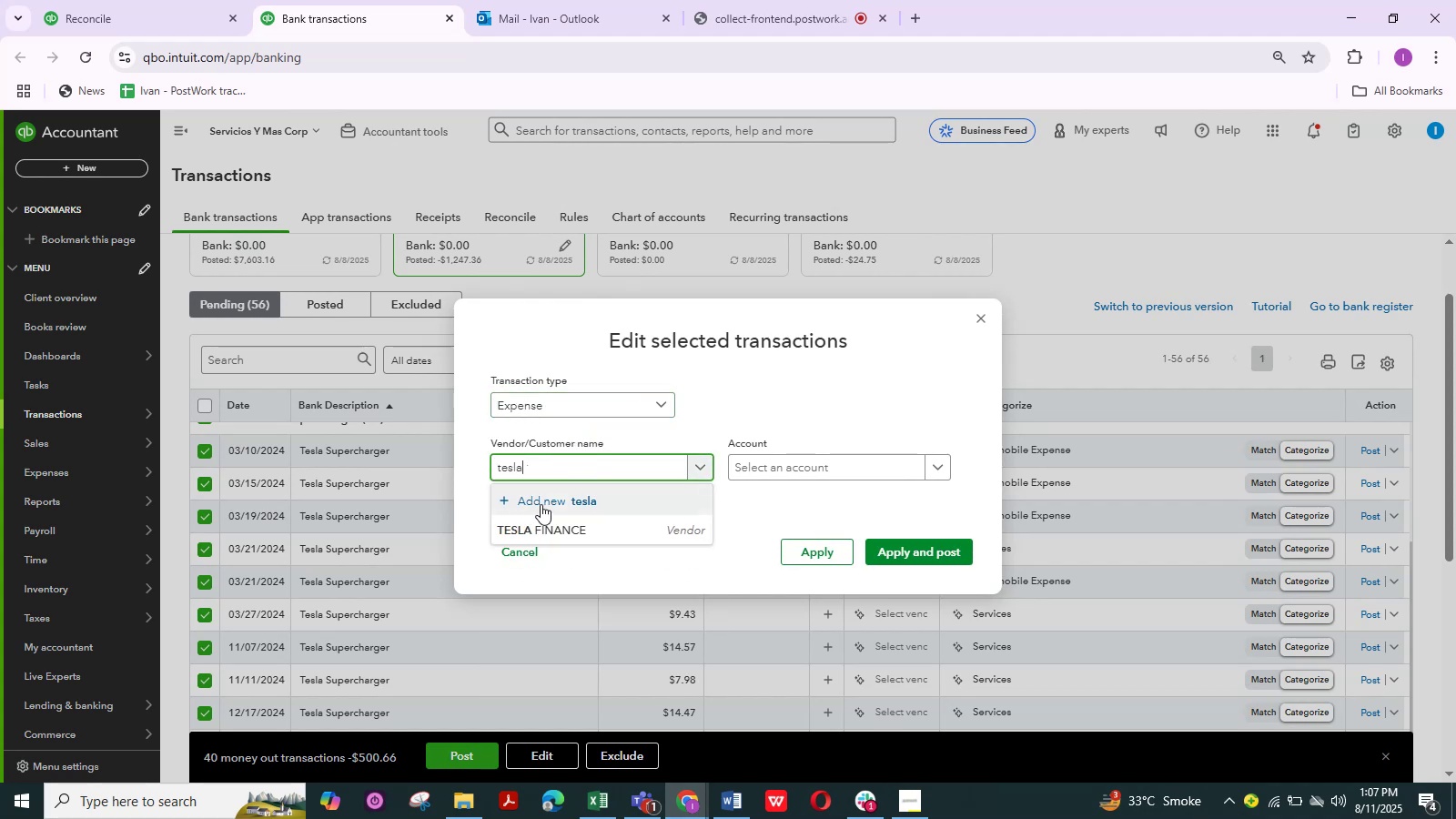 
left_click([614, 506])
 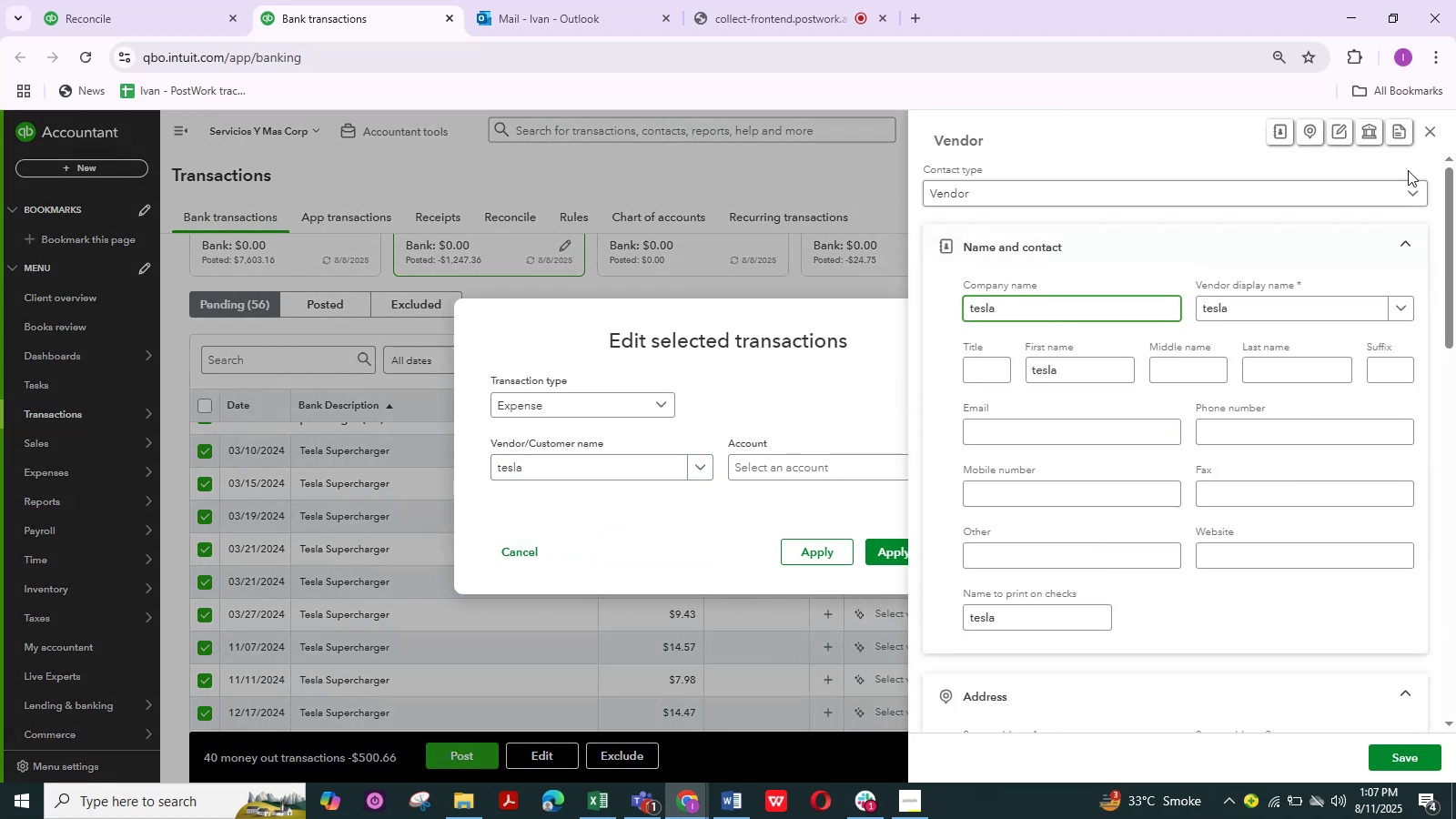 
left_click([1434, 133])
 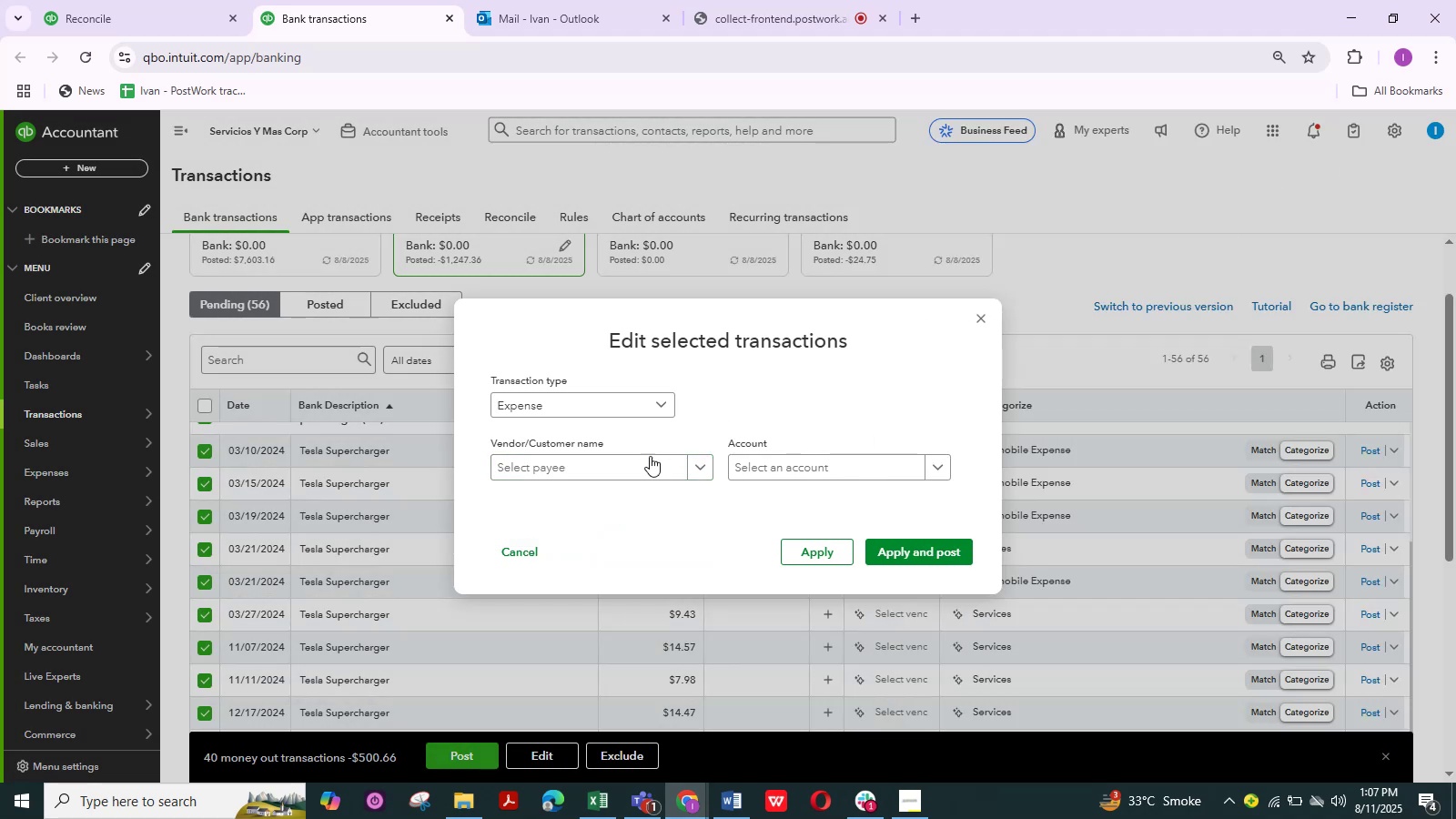 
left_click([640, 461])
 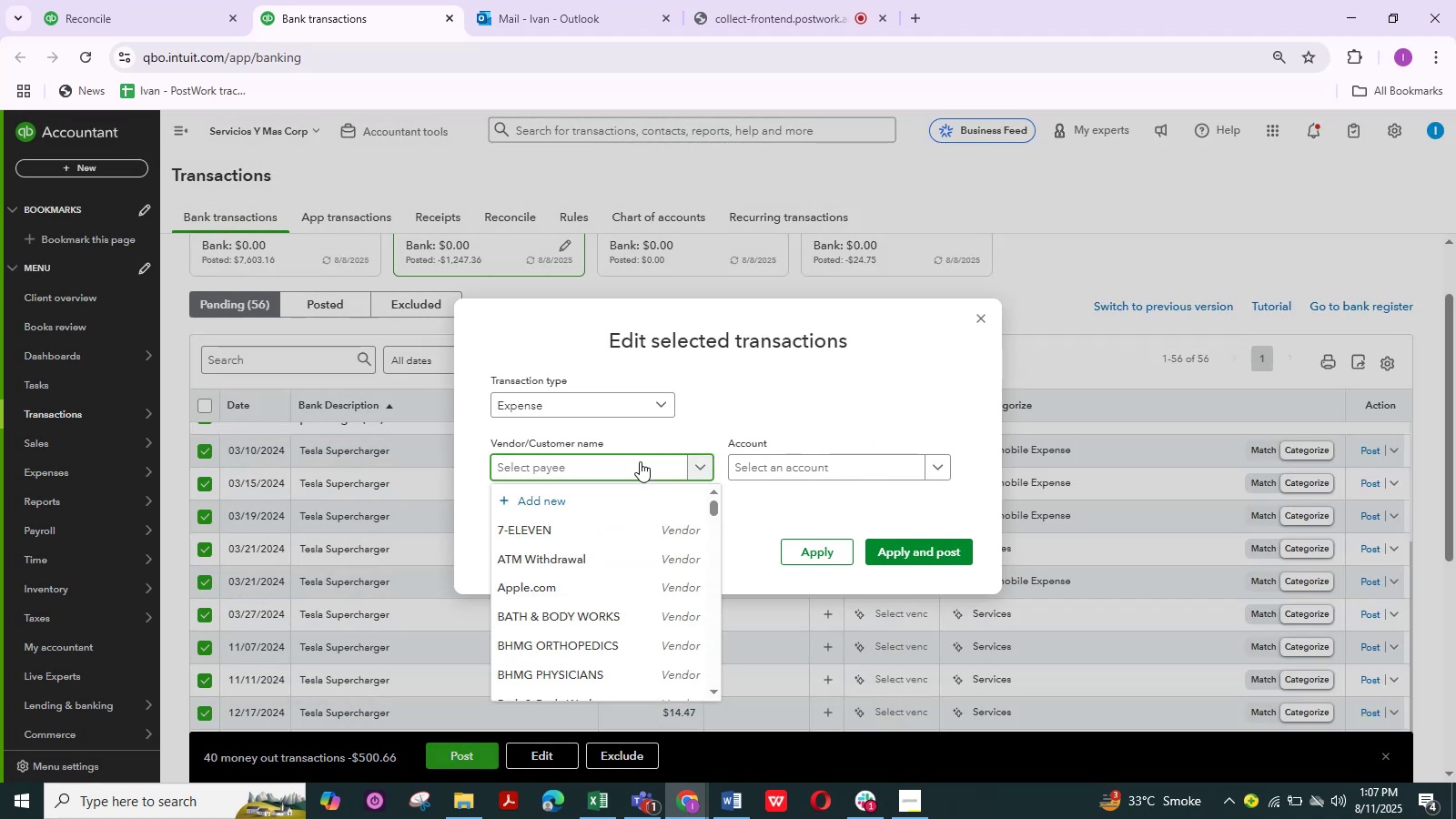 
type(tes)
 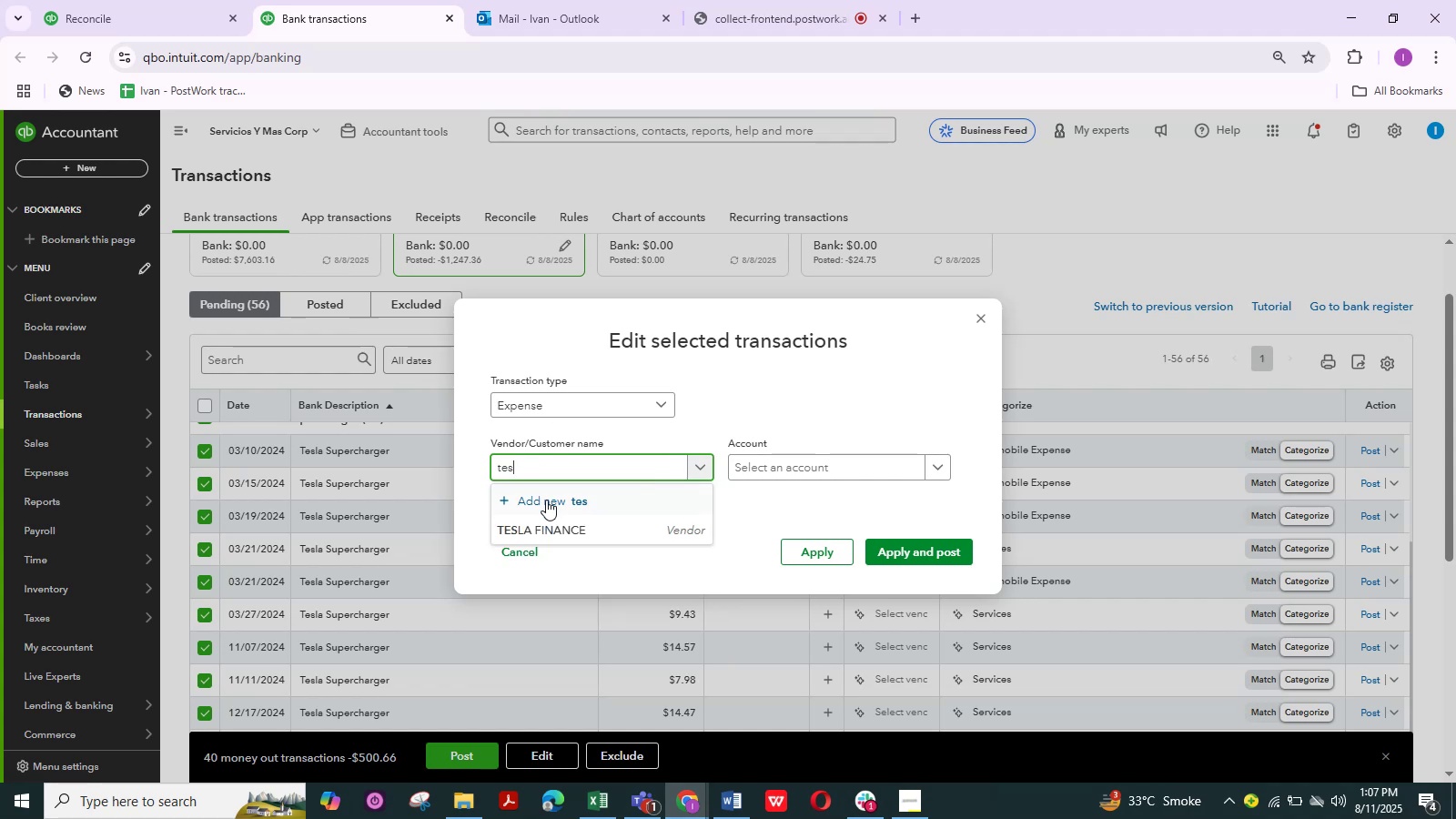 
left_click([552, 531])
 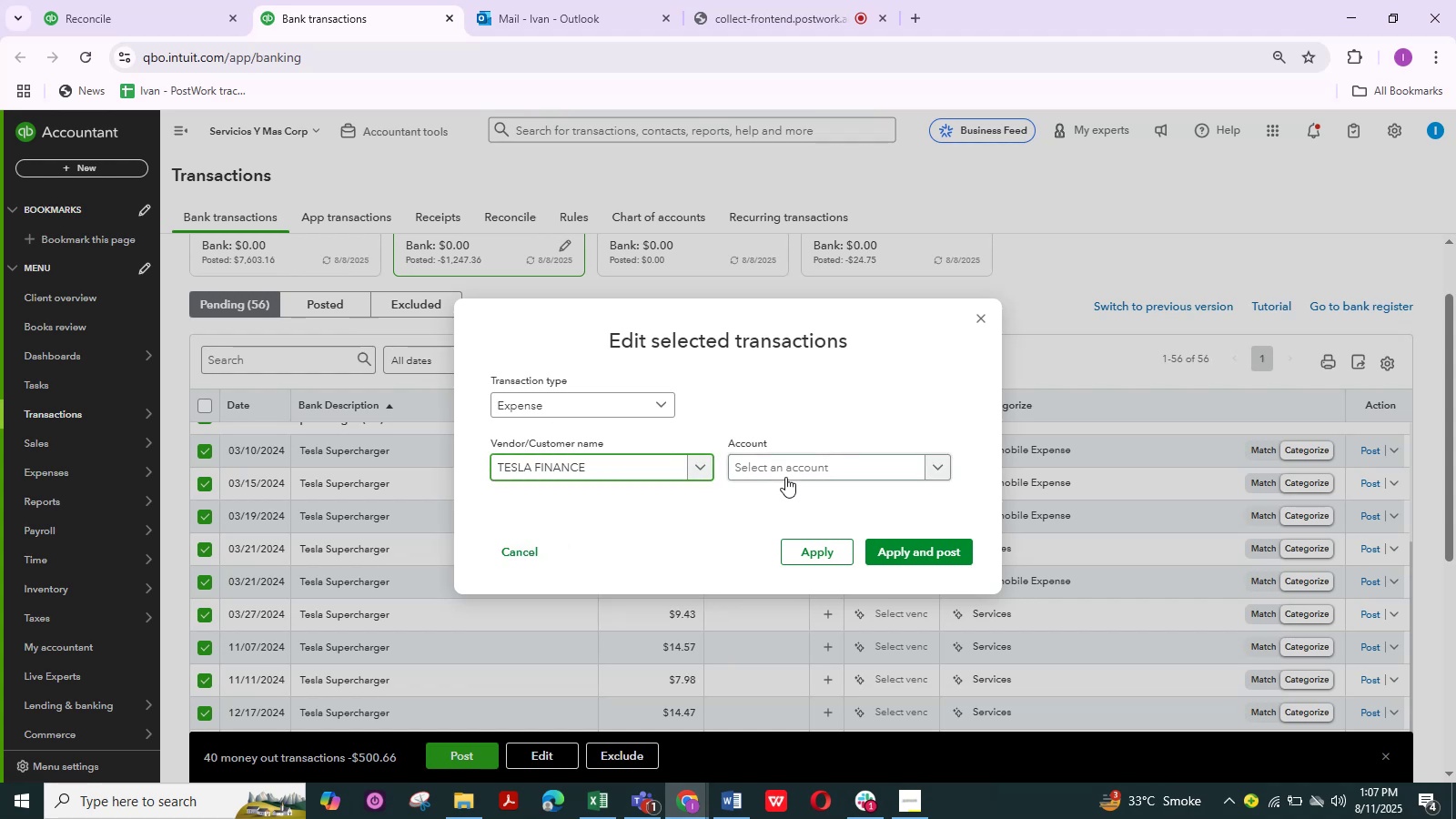 
left_click([789, 468])
 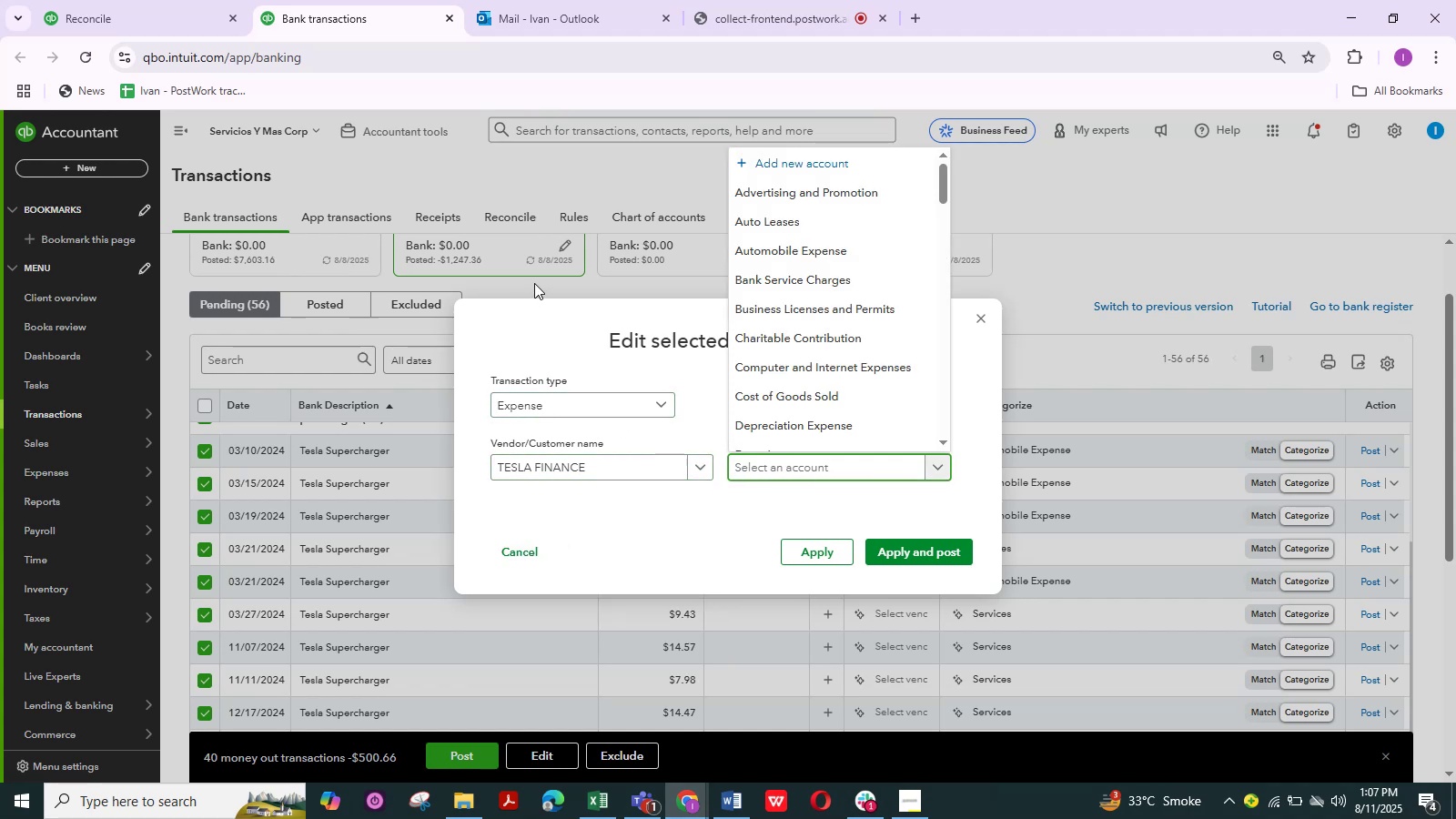 
type(au)
key(Backspace)
key(Backspace)
 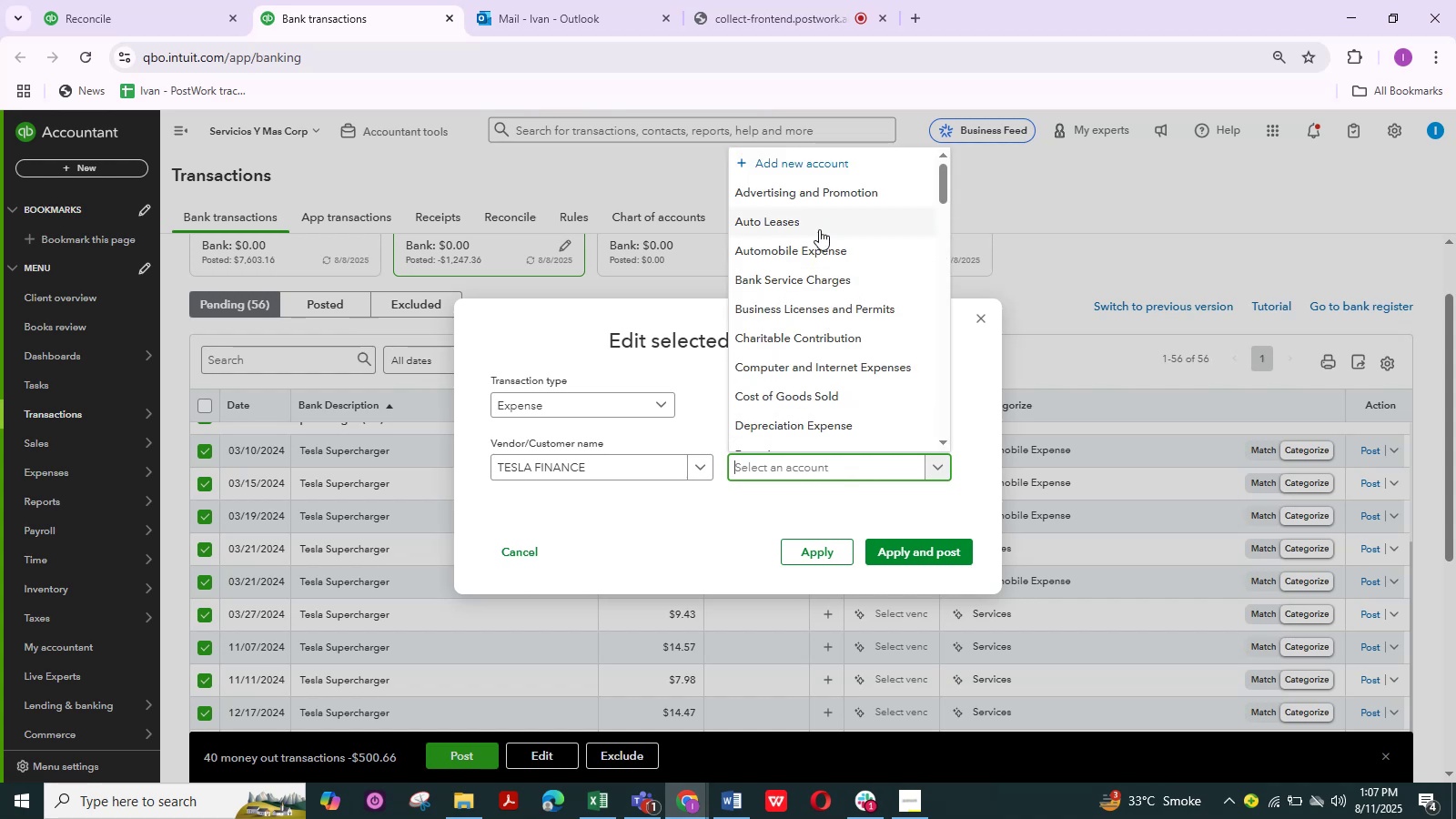 
left_click([819, 242])
 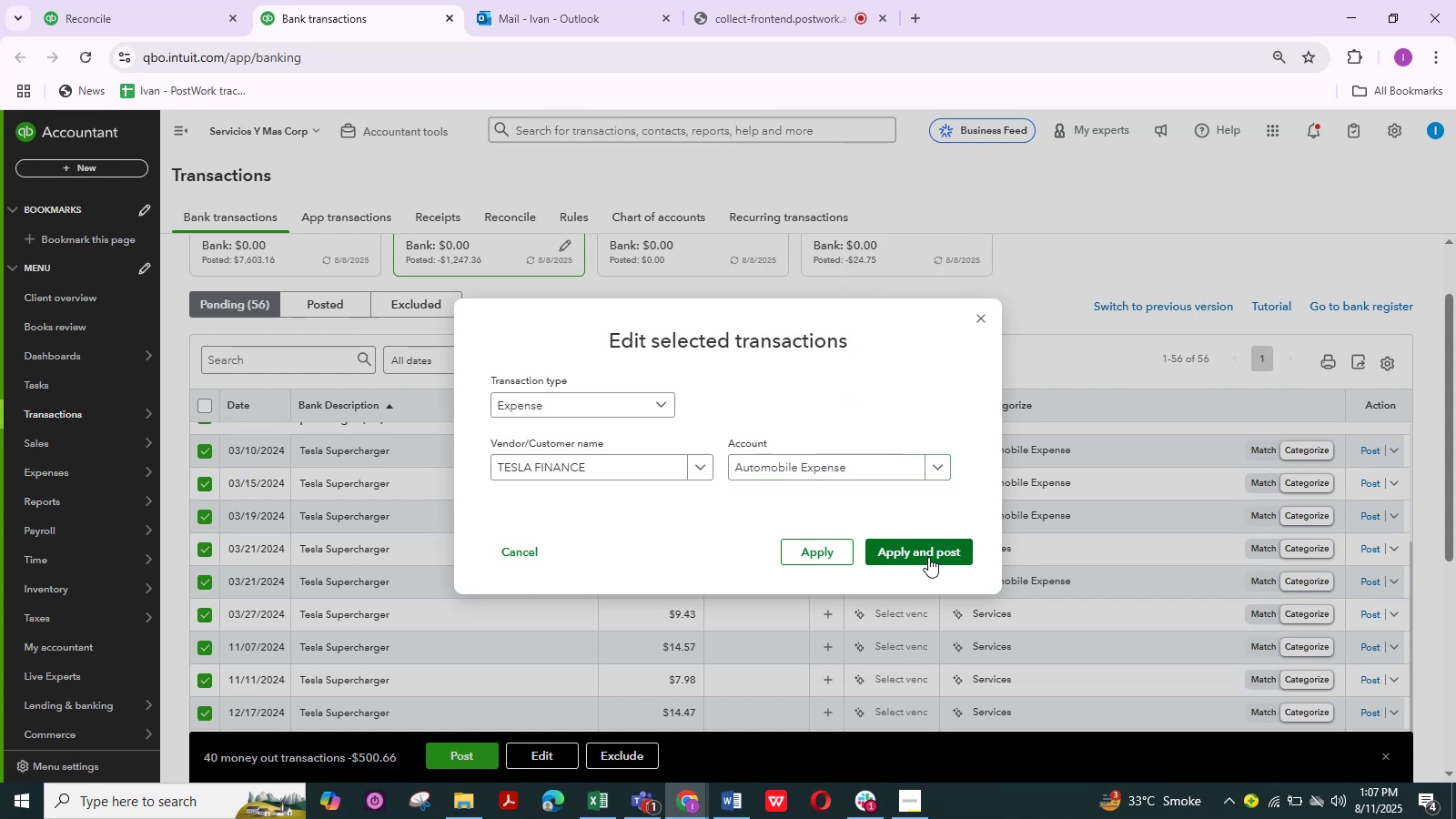 
left_click([926, 547])
 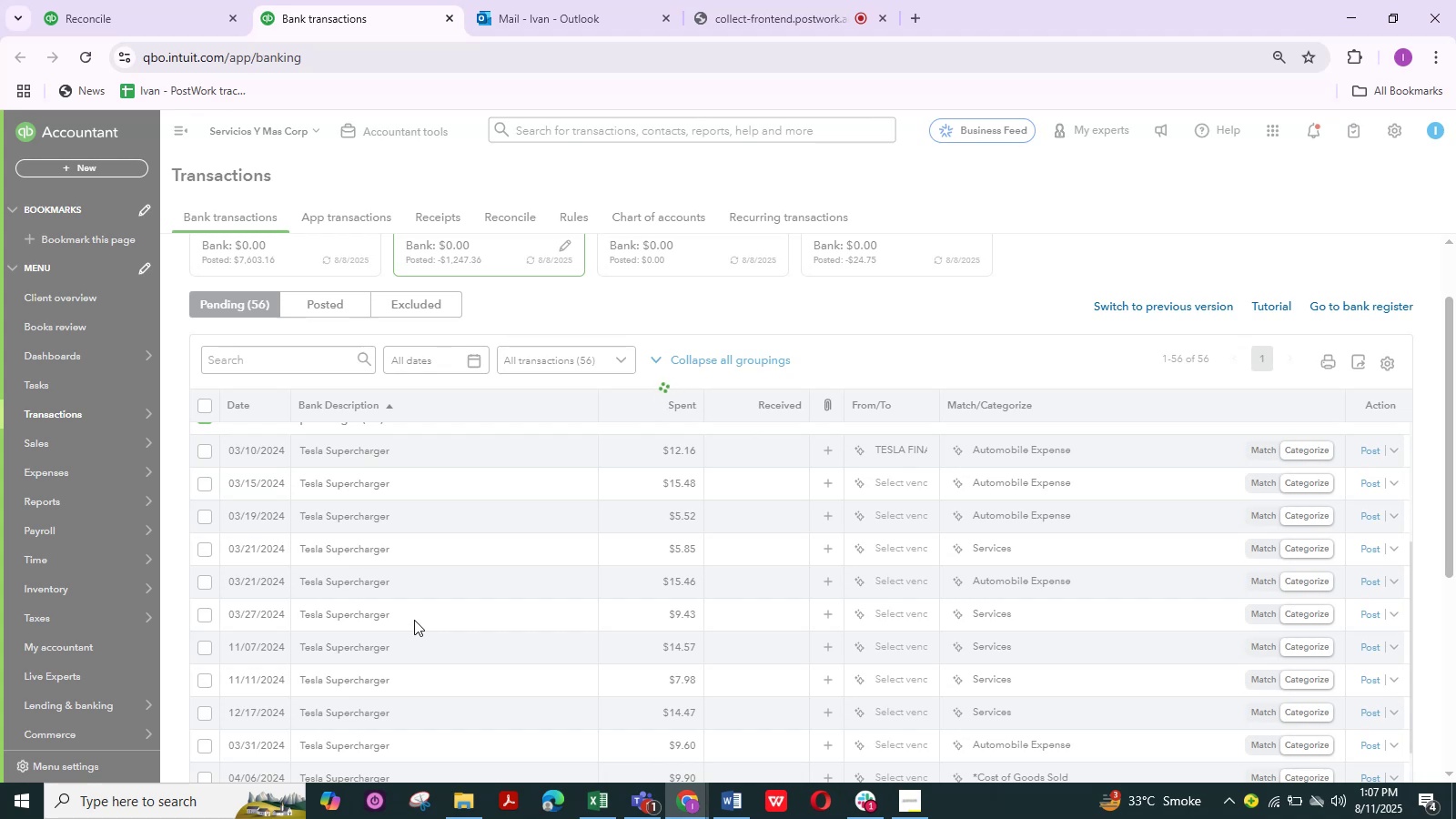 
wait(7.81)
 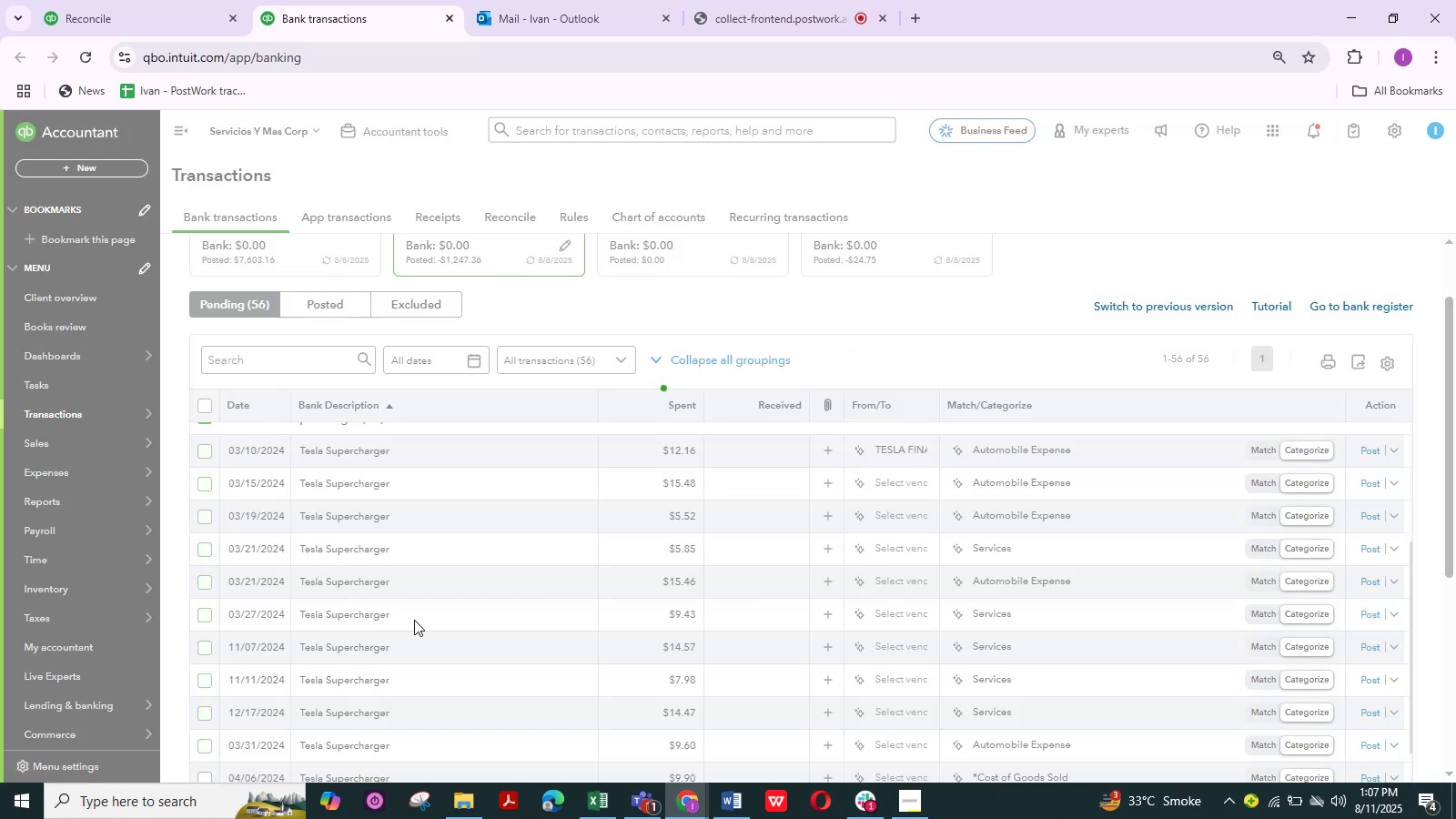 
scroll: coordinate [362, 639], scroll_direction: down, amount: 6.0
 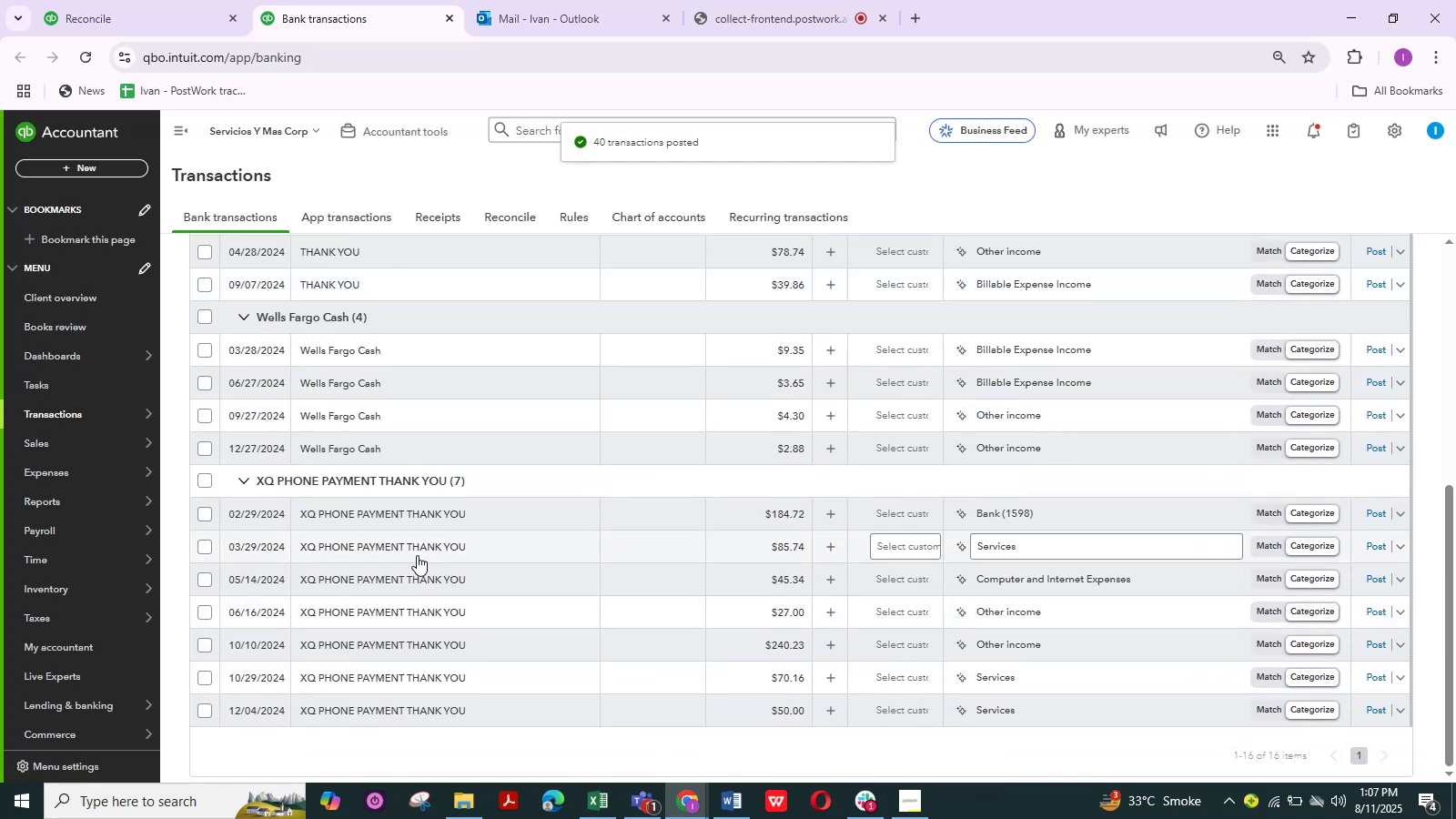 
scroll: coordinate [417, 555], scroll_direction: up, amount: 7.0
 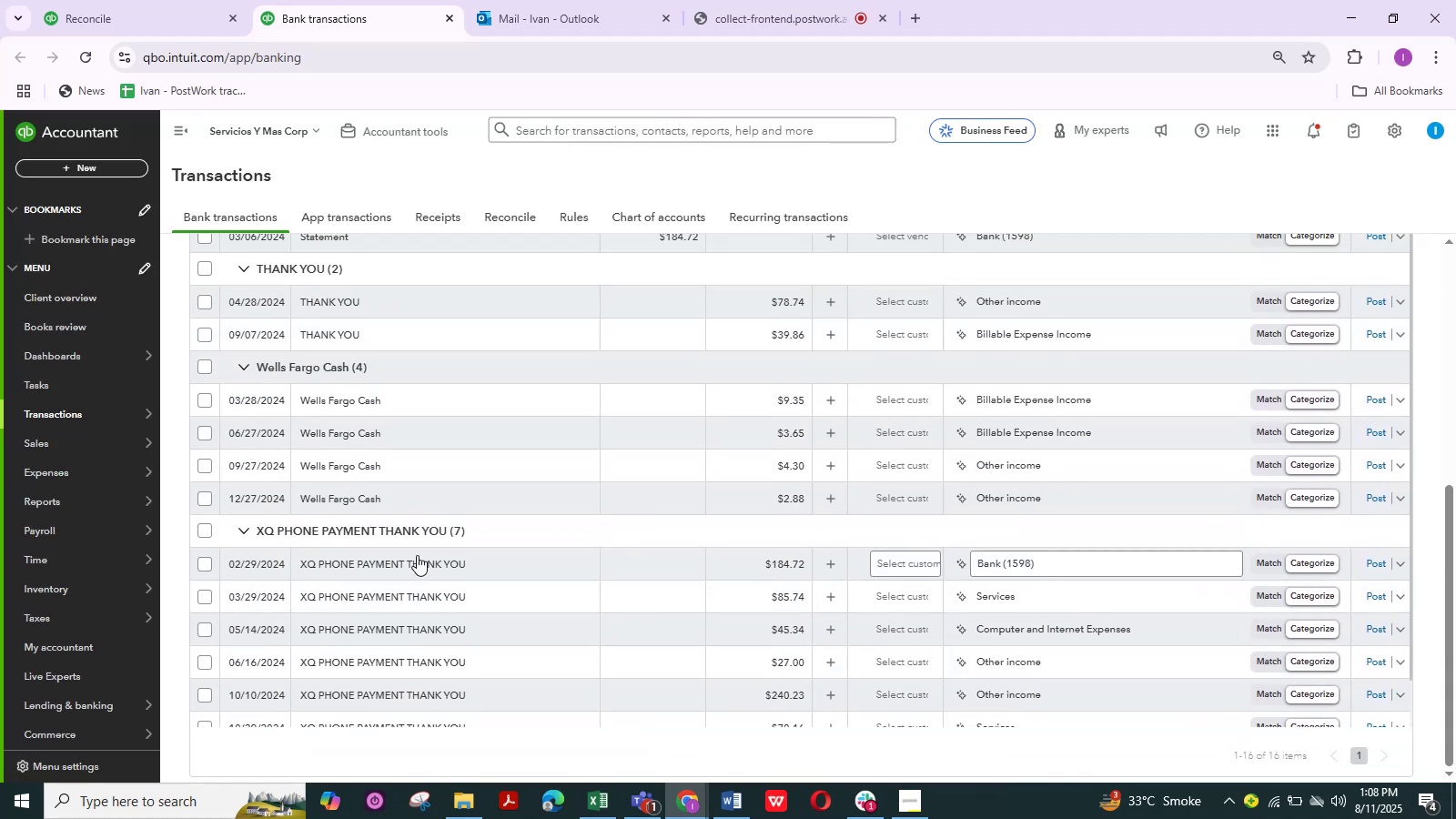 
scroll: coordinate [317, 543], scroll_direction: down, amount: 3.0
 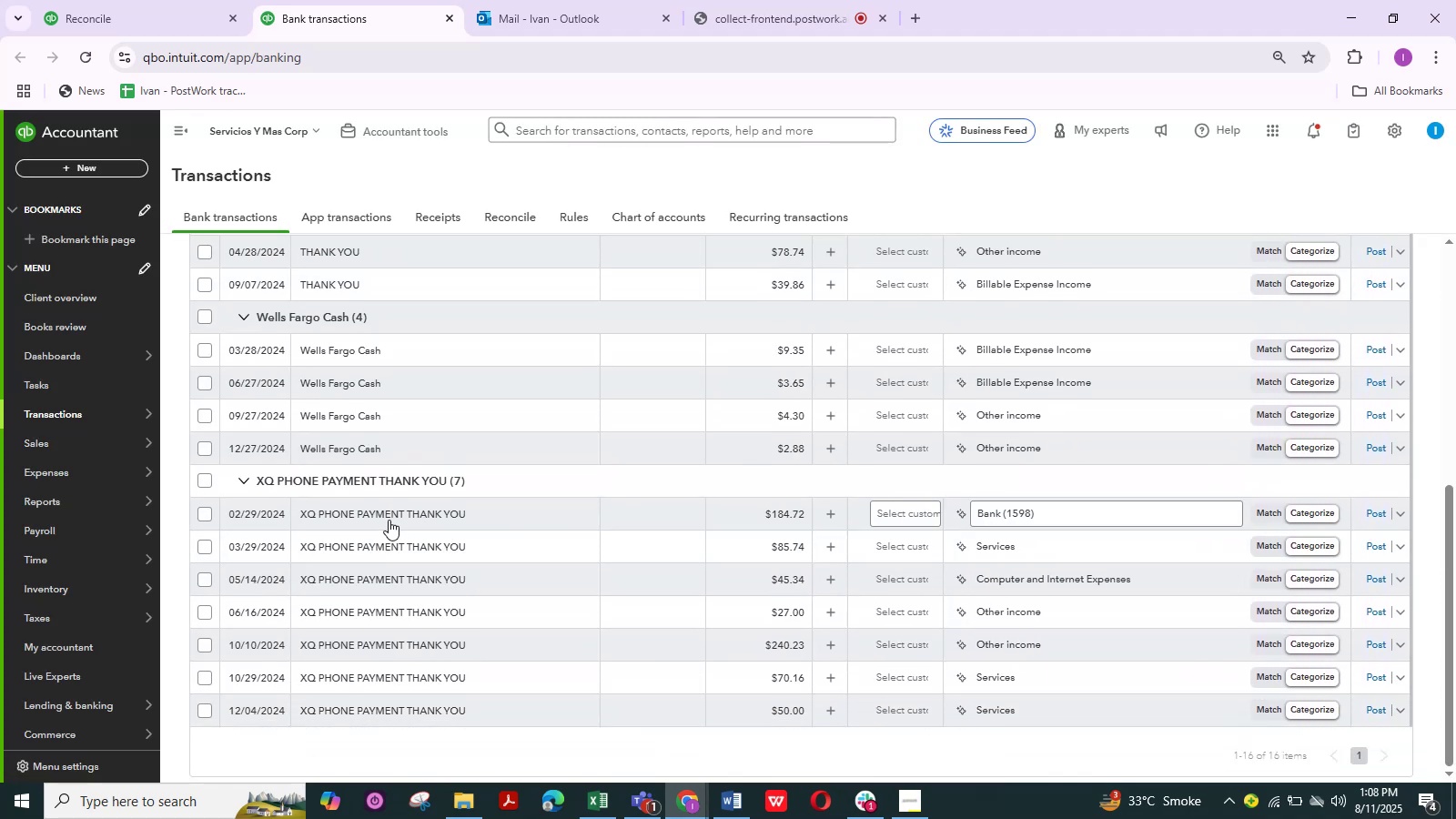 
left_click([389, 518])
 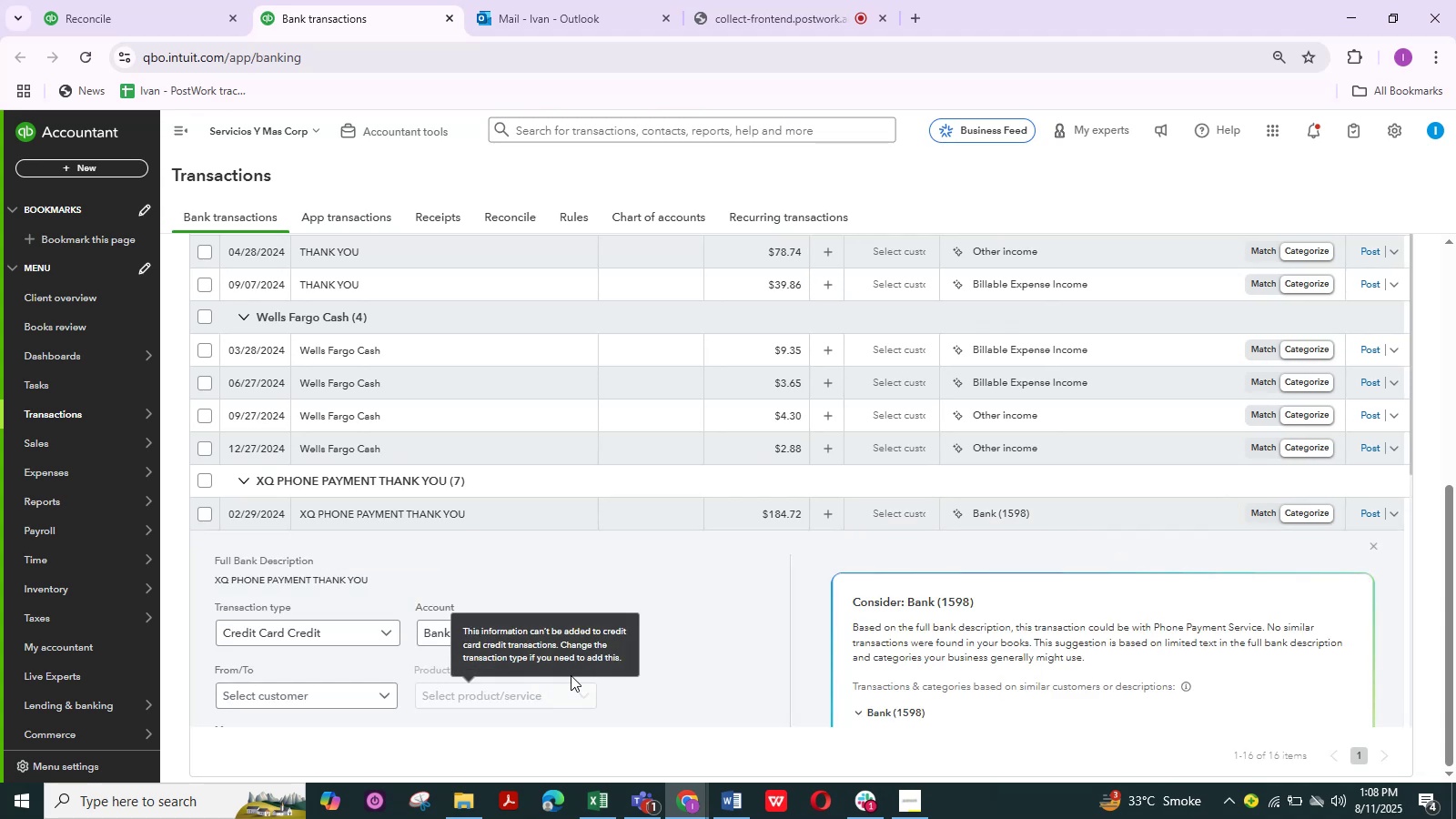 
scroll: coordinate [317, 664], scroll_direction: down, amount: 3.0
 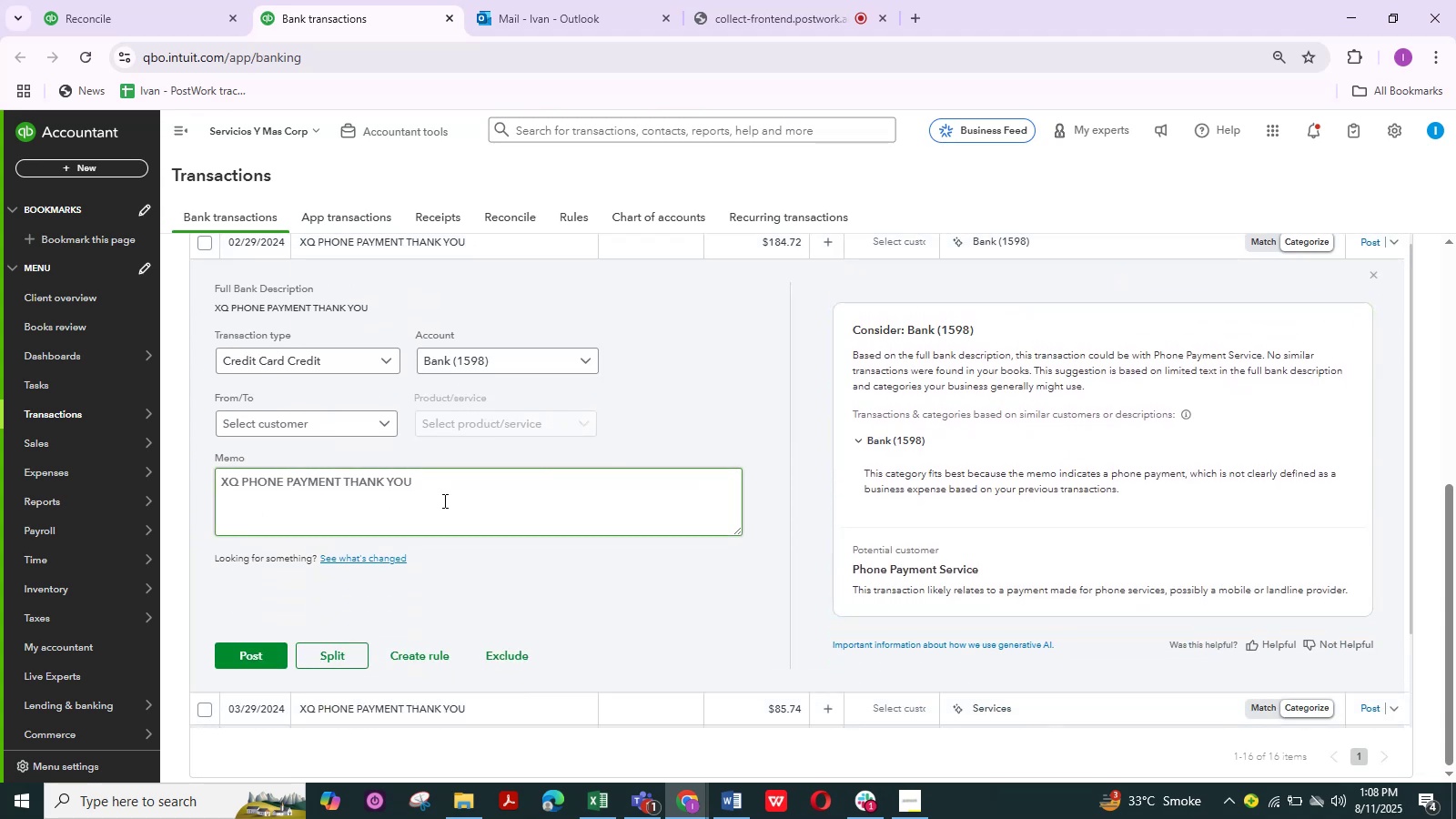 
wait(7.54)
 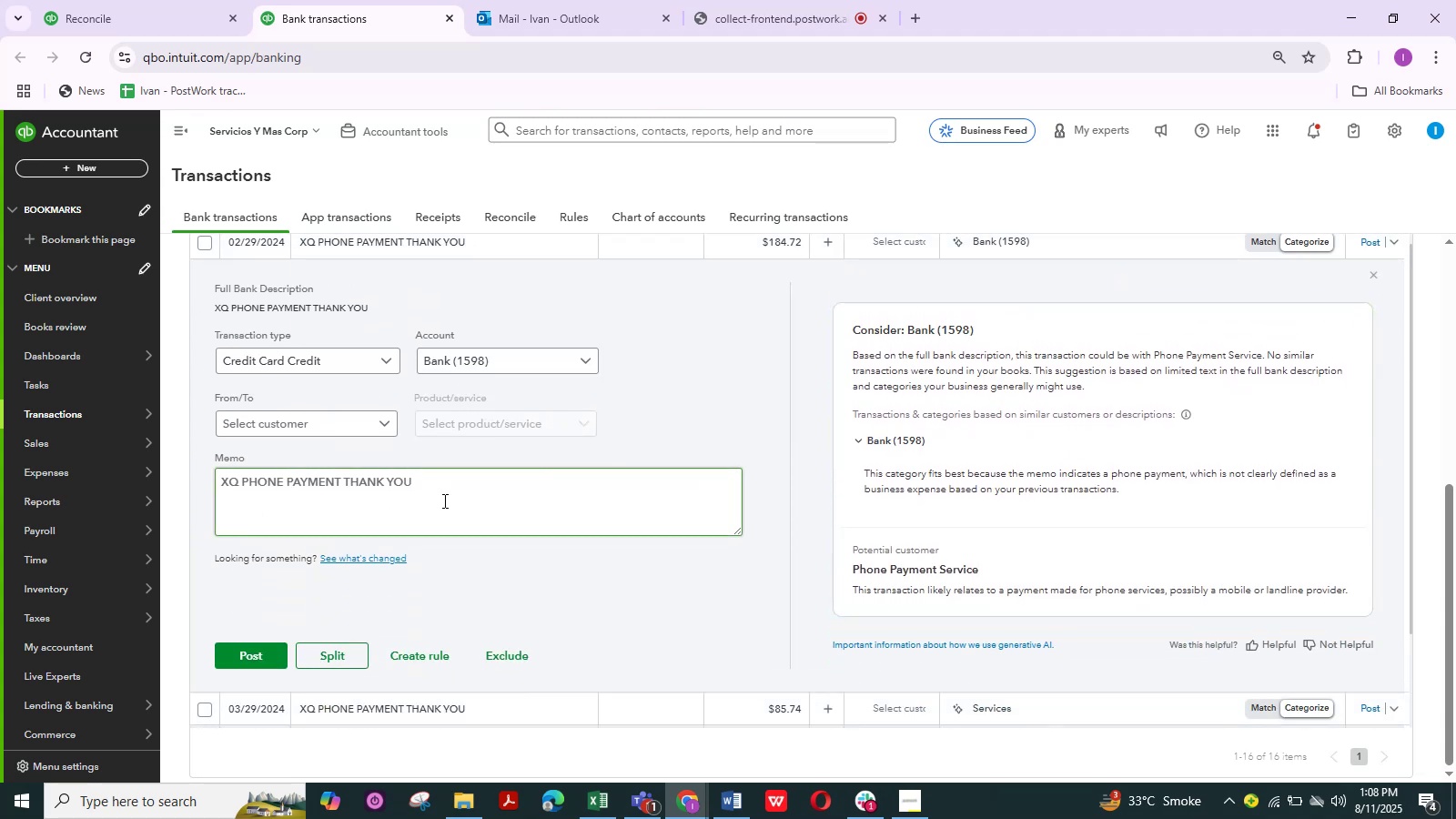 
scroll: coordinate [408, 543], scroll_direction: up, amount: 1.0
 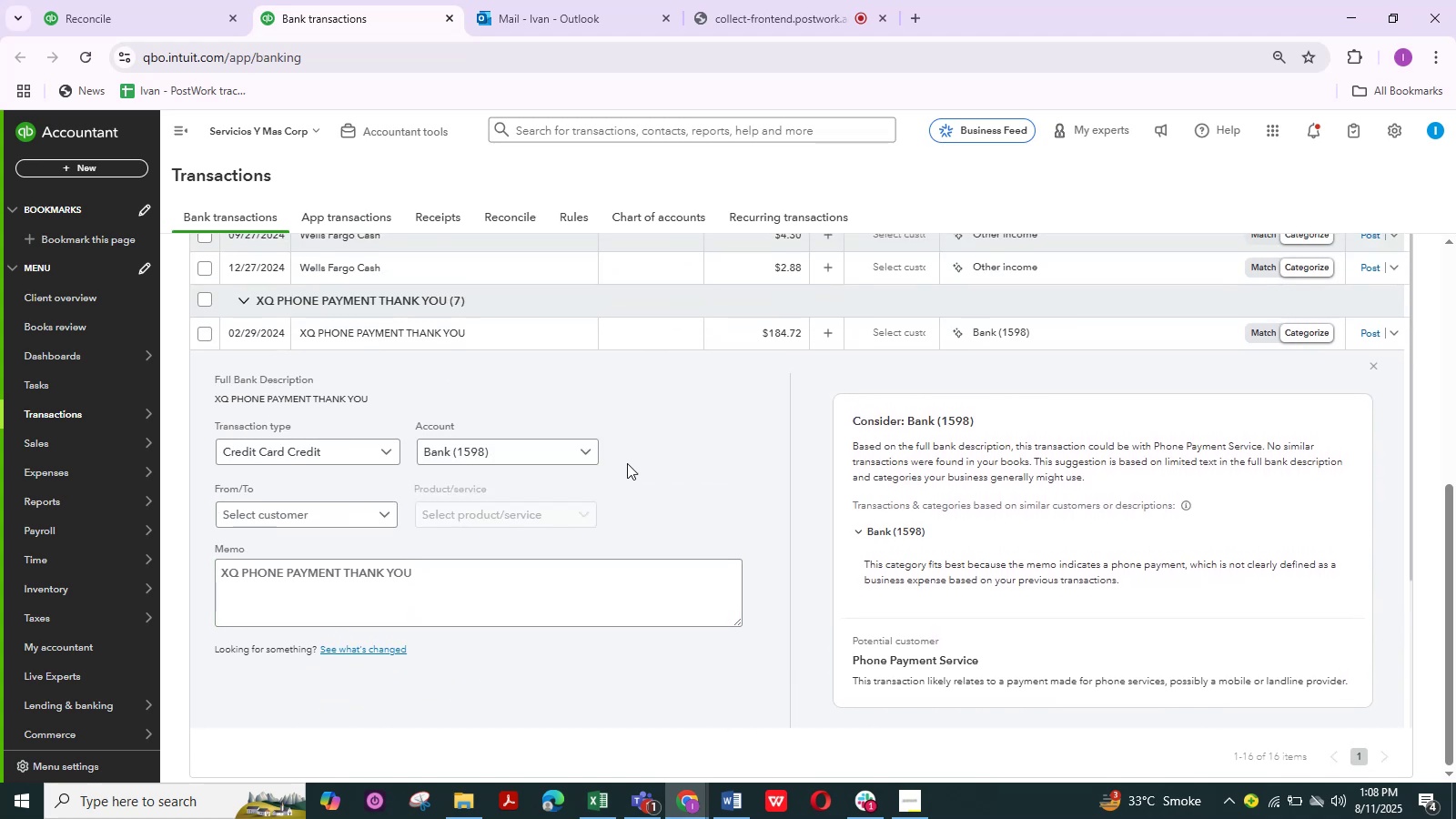 
left_click([588, 454])
 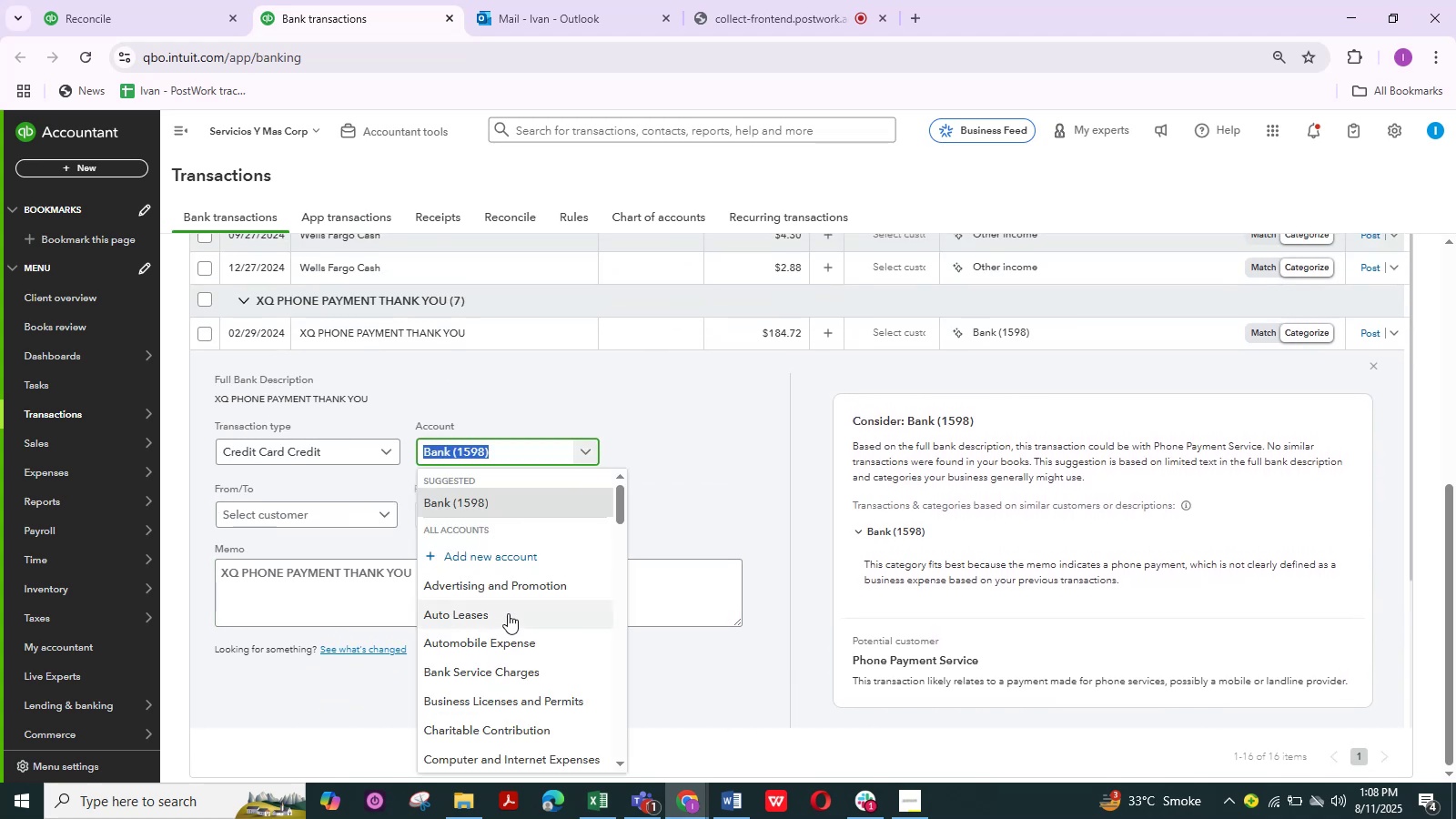 
scroll: coordinate [522, 583], scroll_direction: down, amount: 18.0
 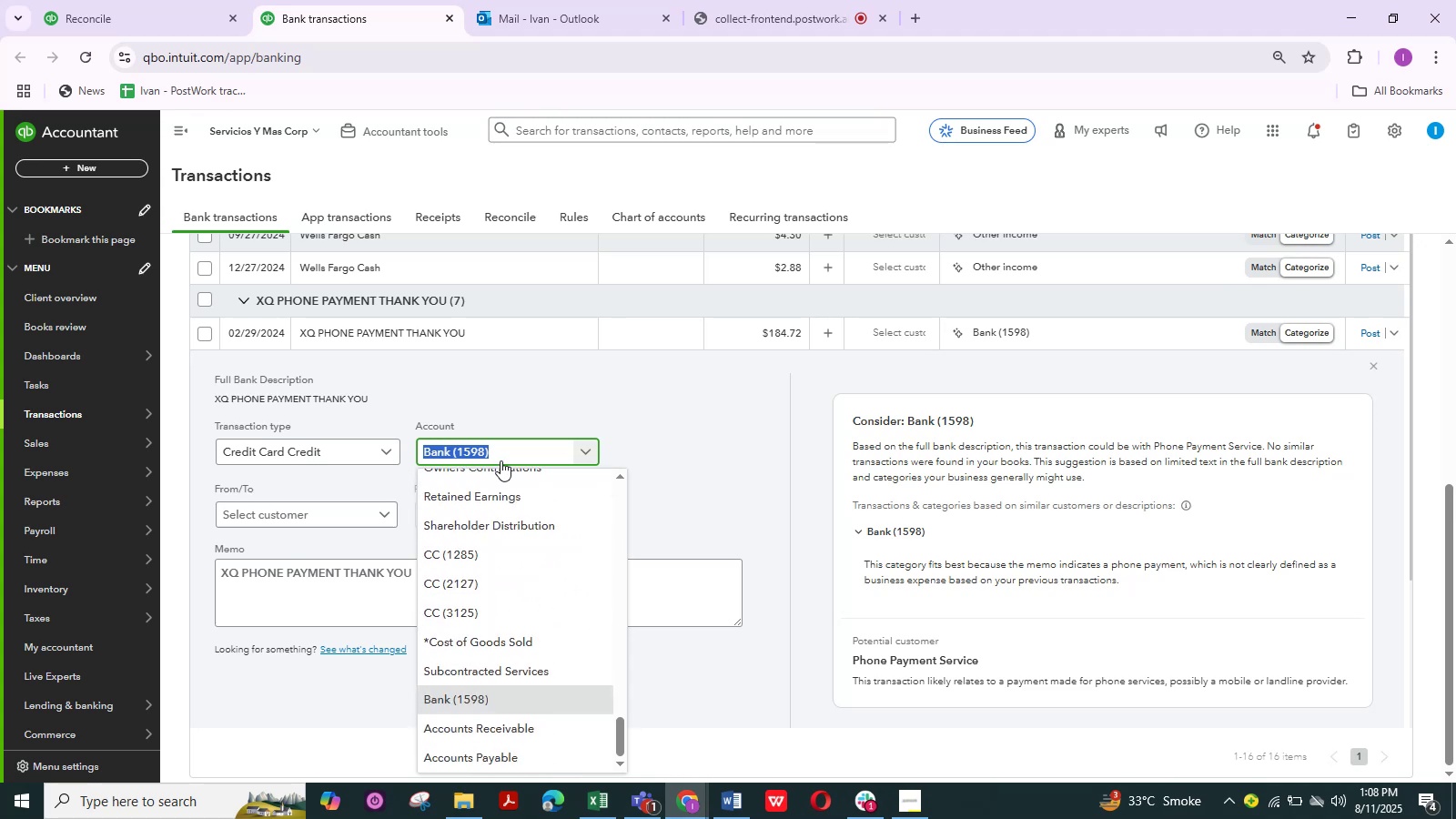 
key(Backspace)
type(Tran)
 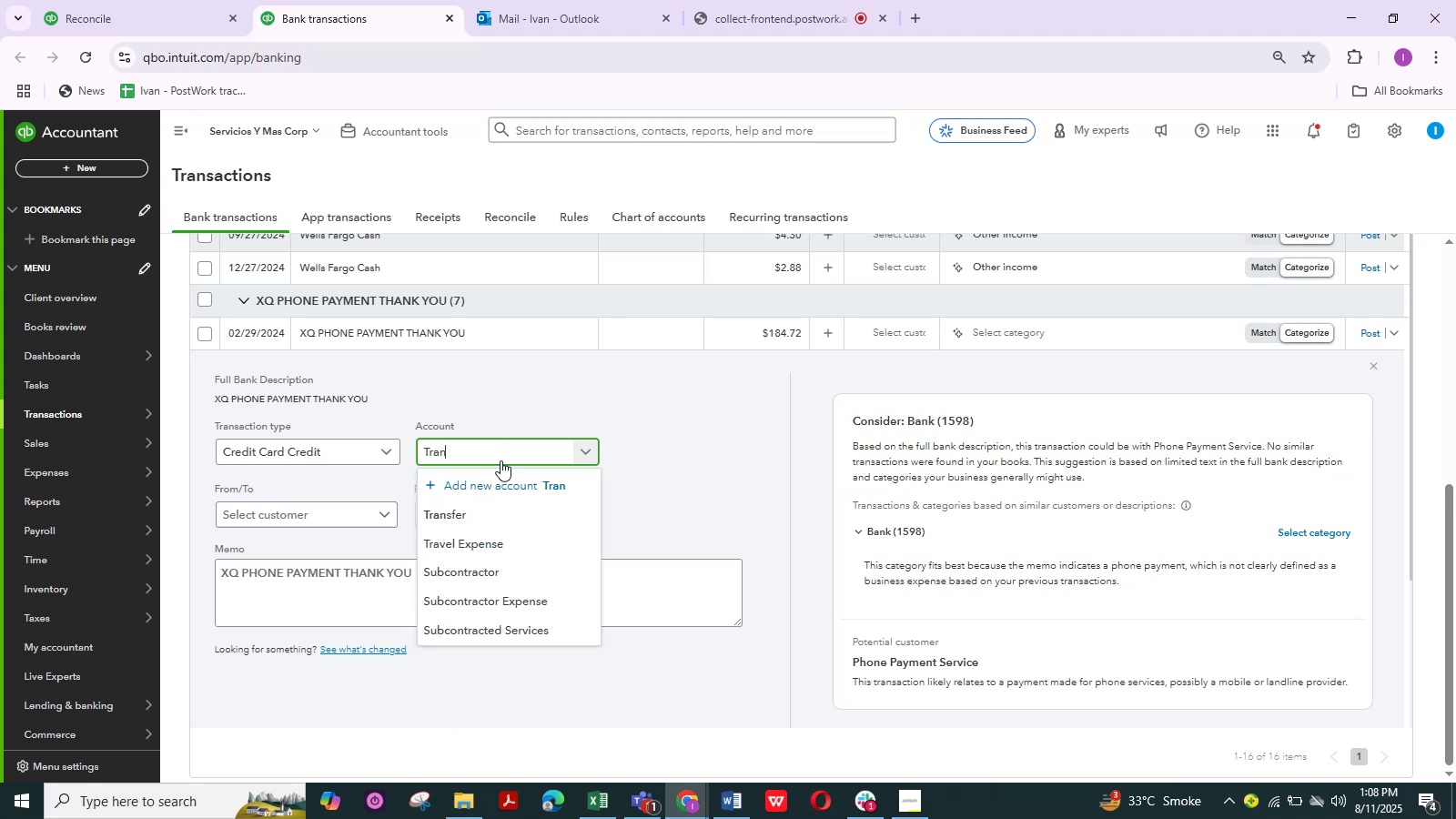 
left_click([477, 501])
 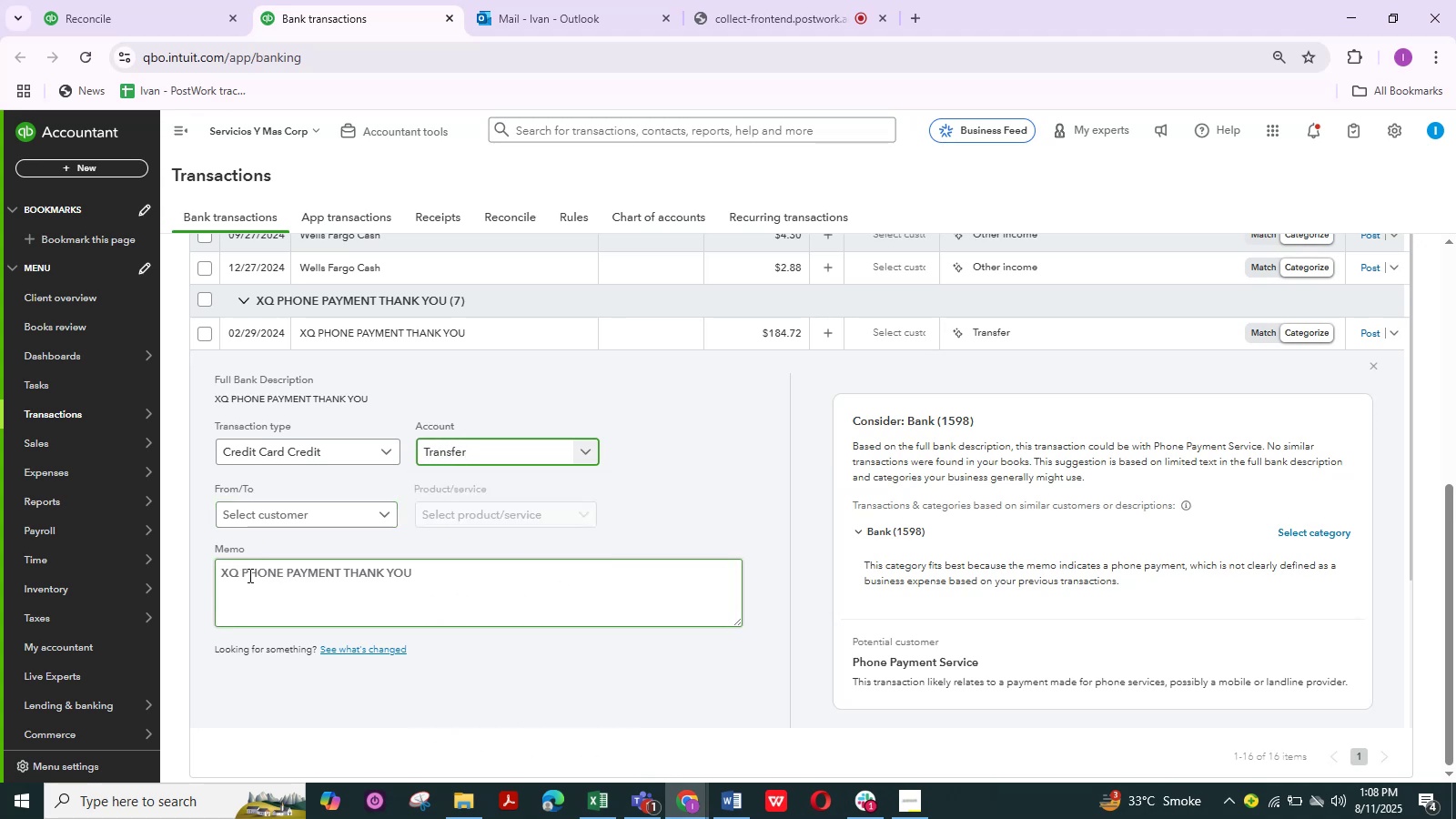 
wait(7.43)
 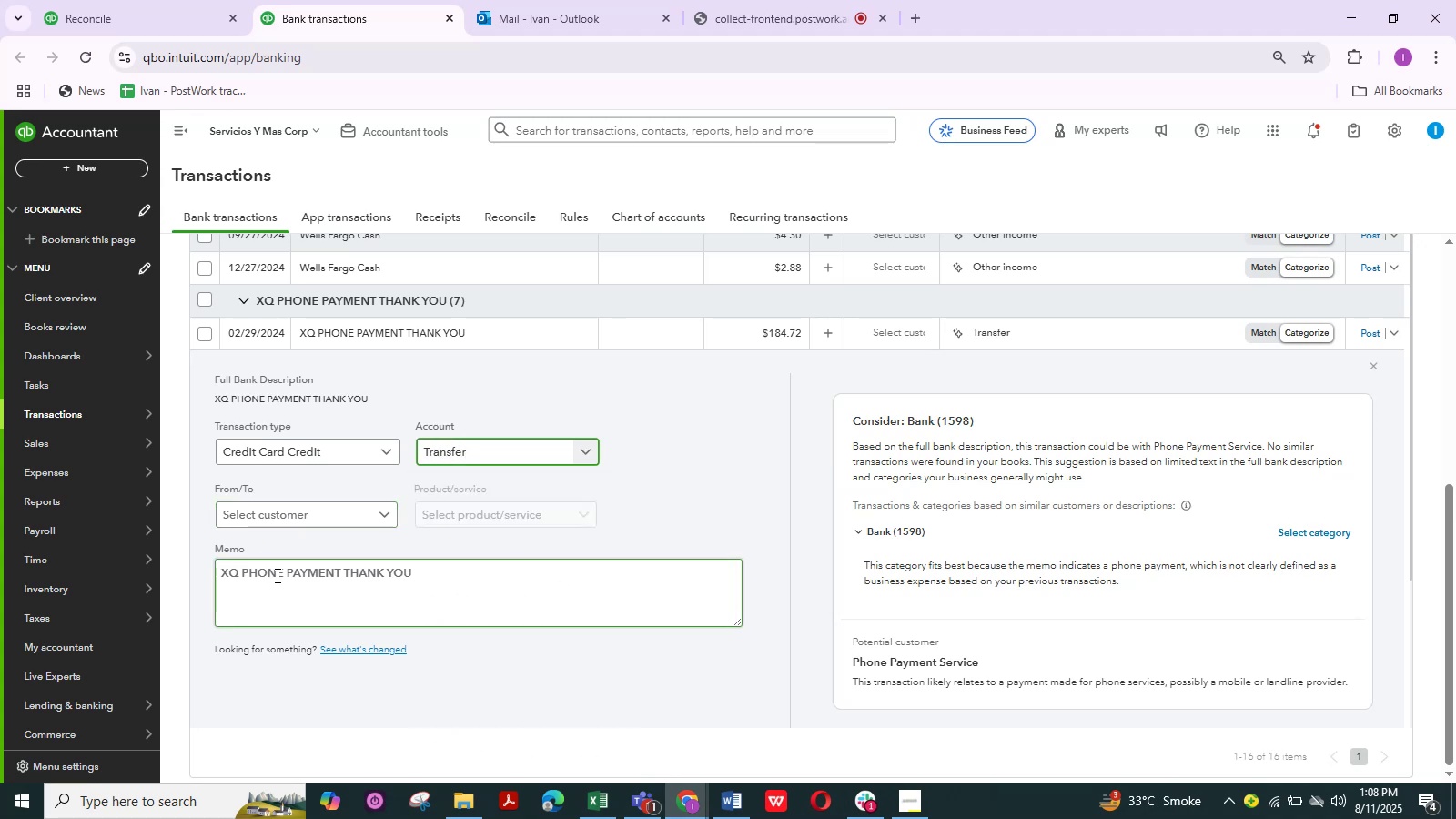 
left_click([384, 513])
 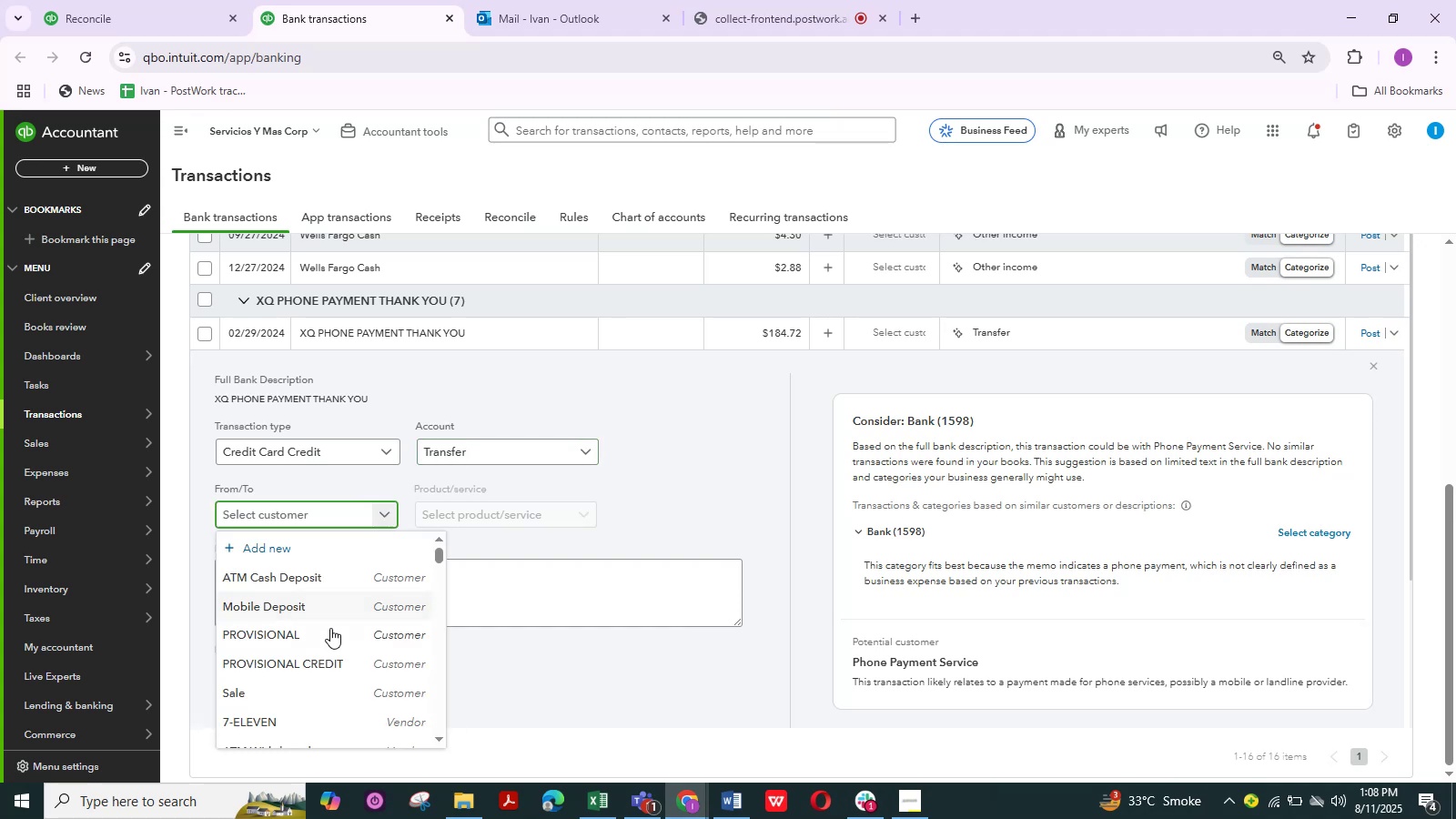 
scroll: coordinate [330, 628], scroll_direction: down, amount: 1.0
 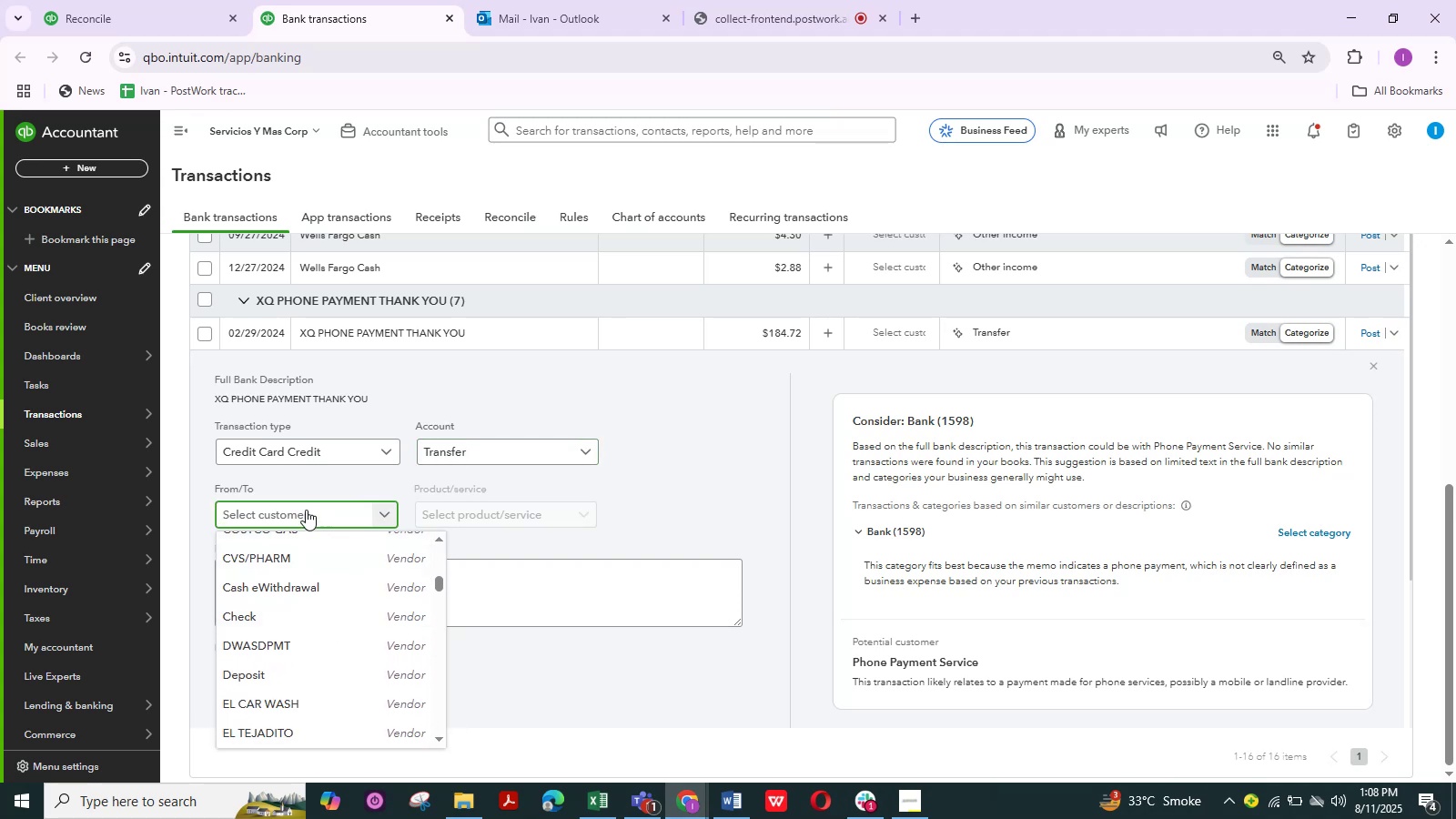 
left_click([305, 509])
 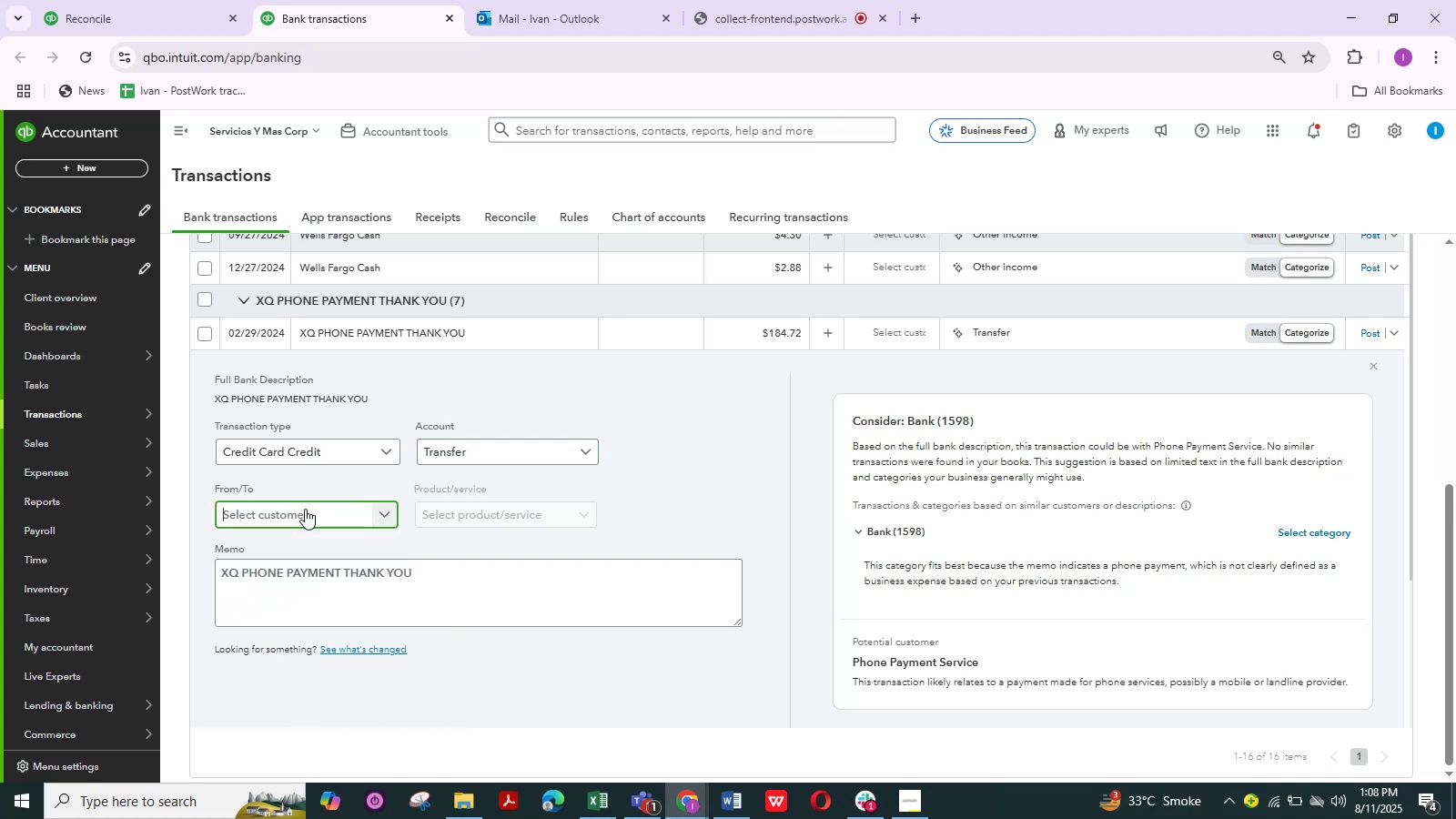 
type(XQ)
 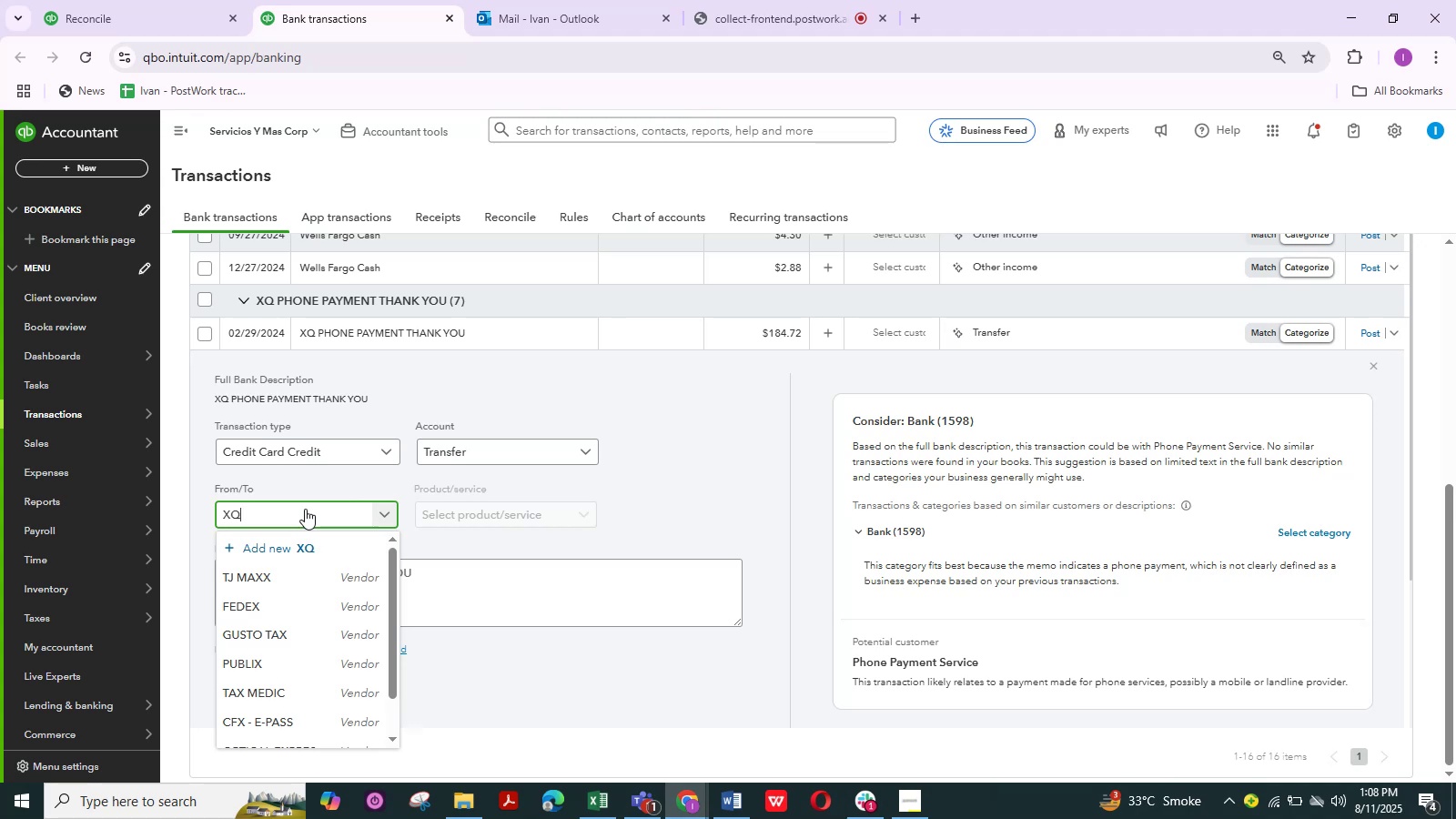 
left_click([315, 579])
 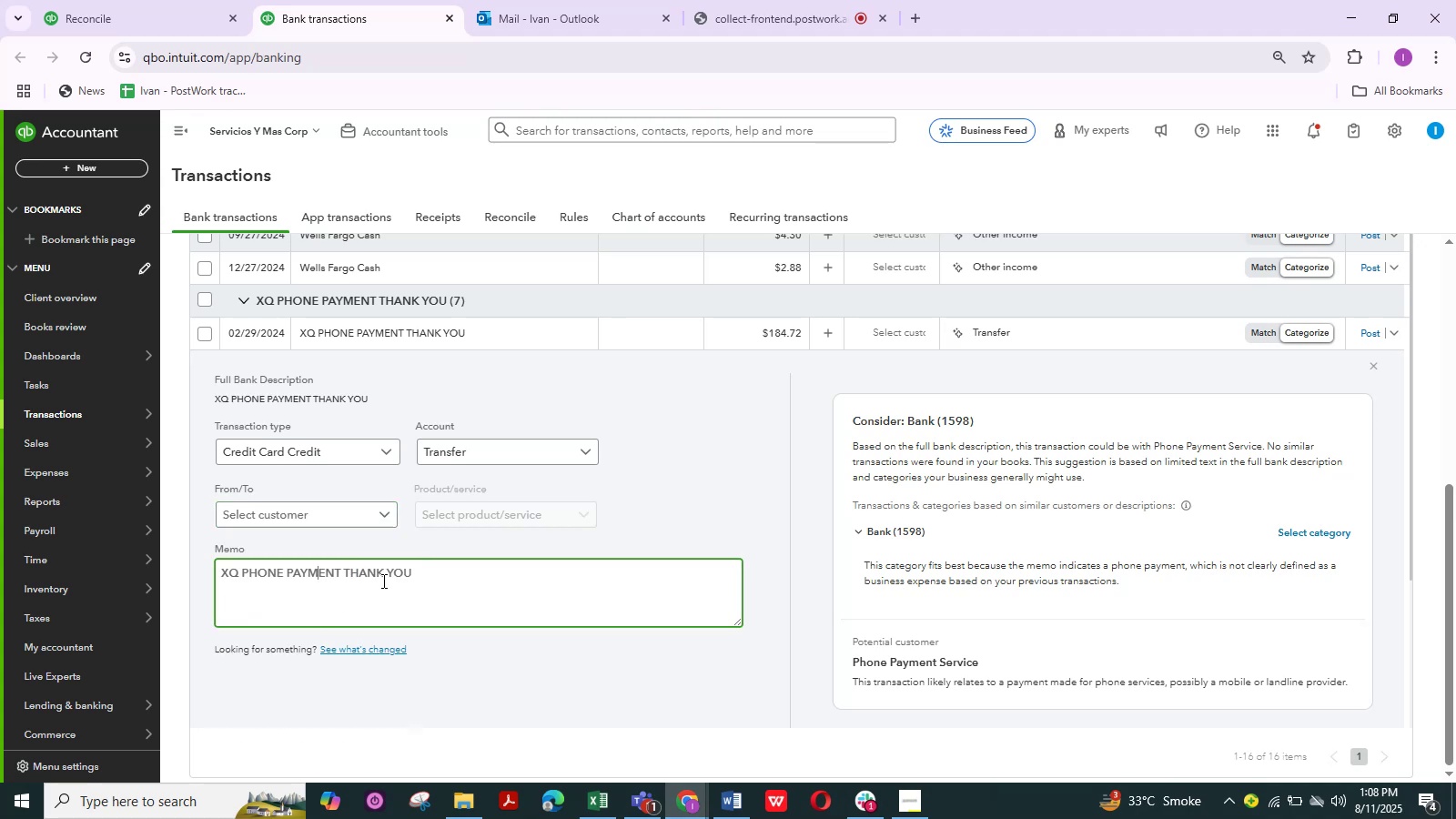 
left_click([382, 581])
 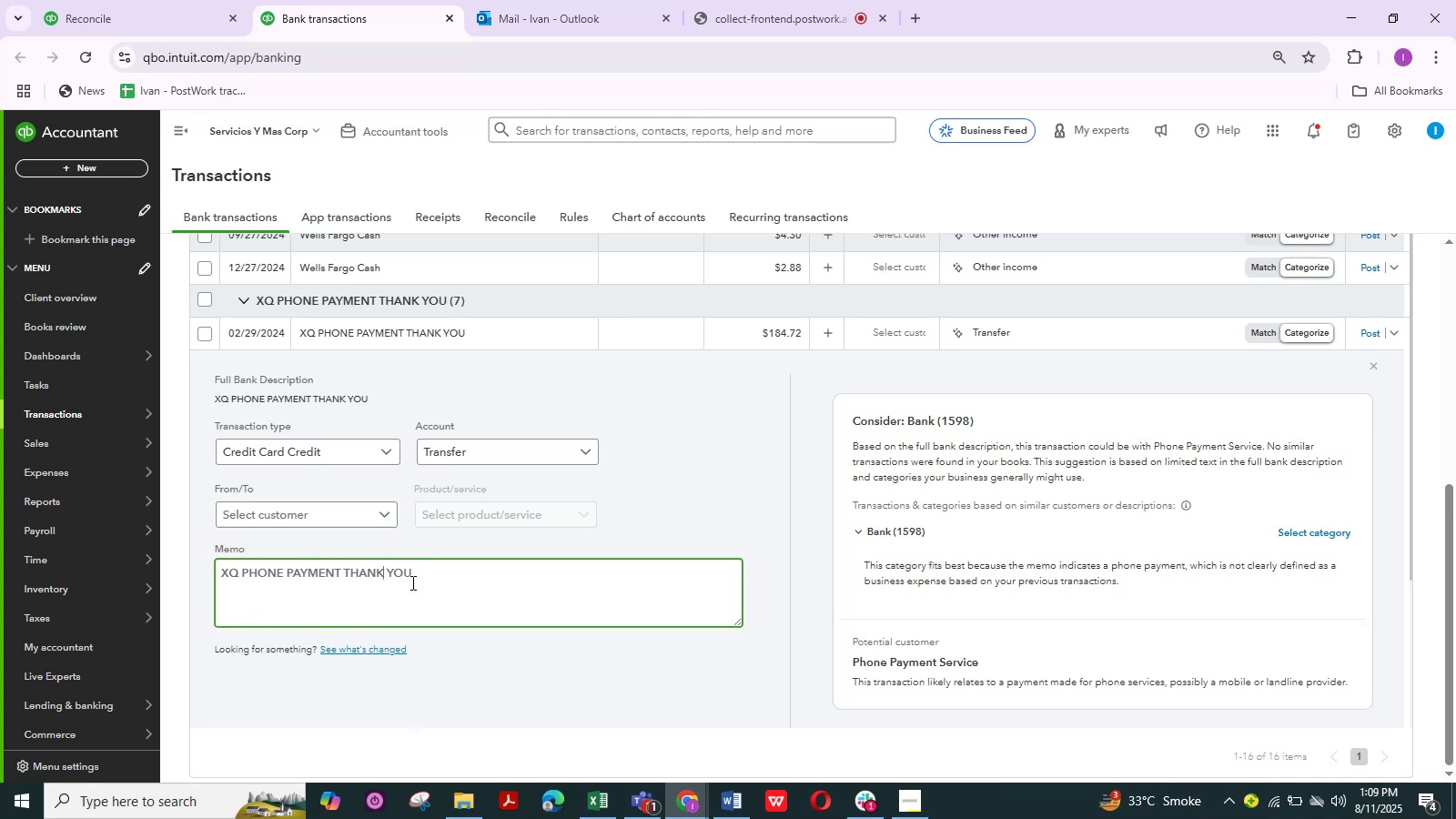 
left_click([410, 582])
 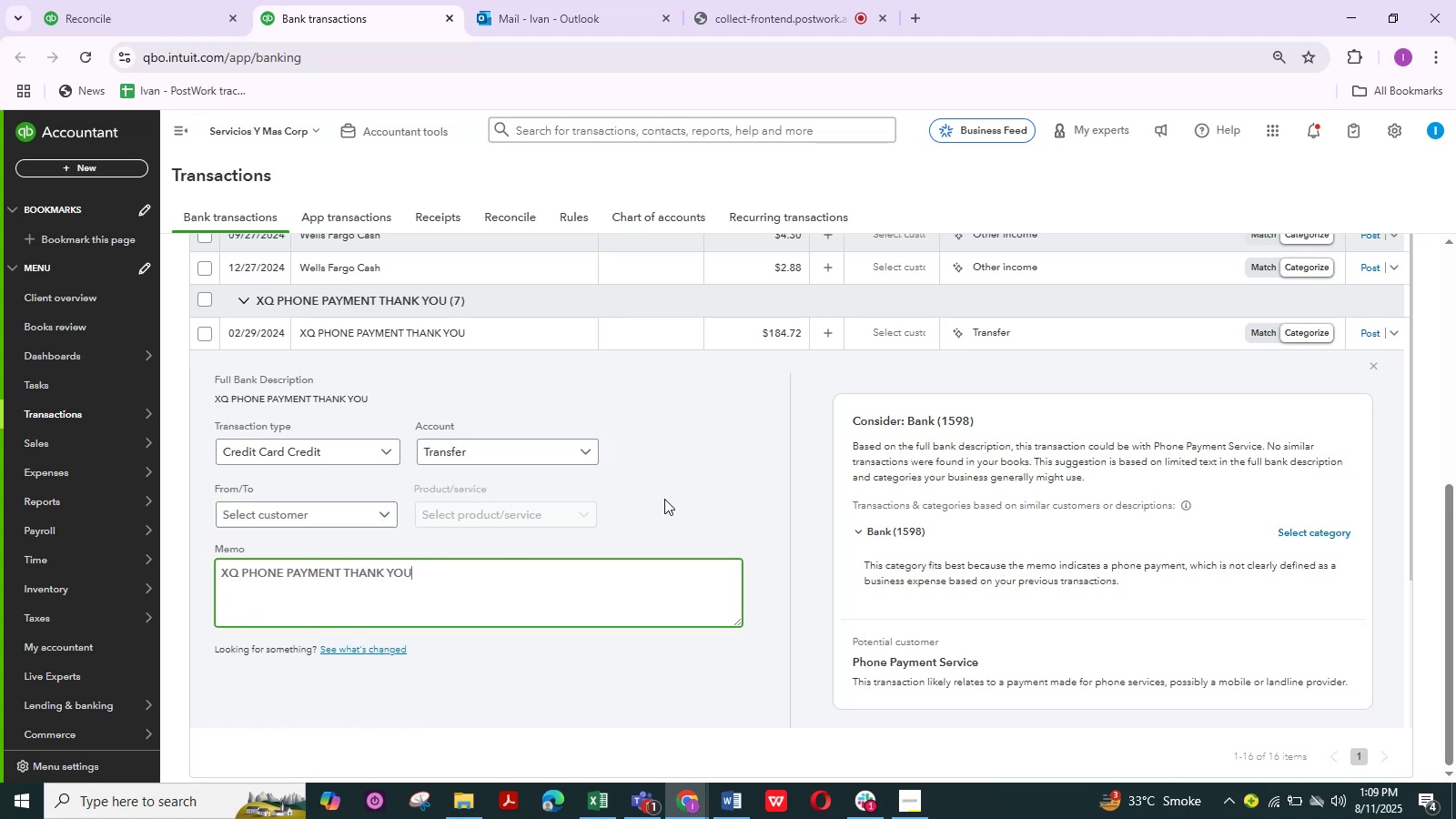 
left_click([702, 498])
 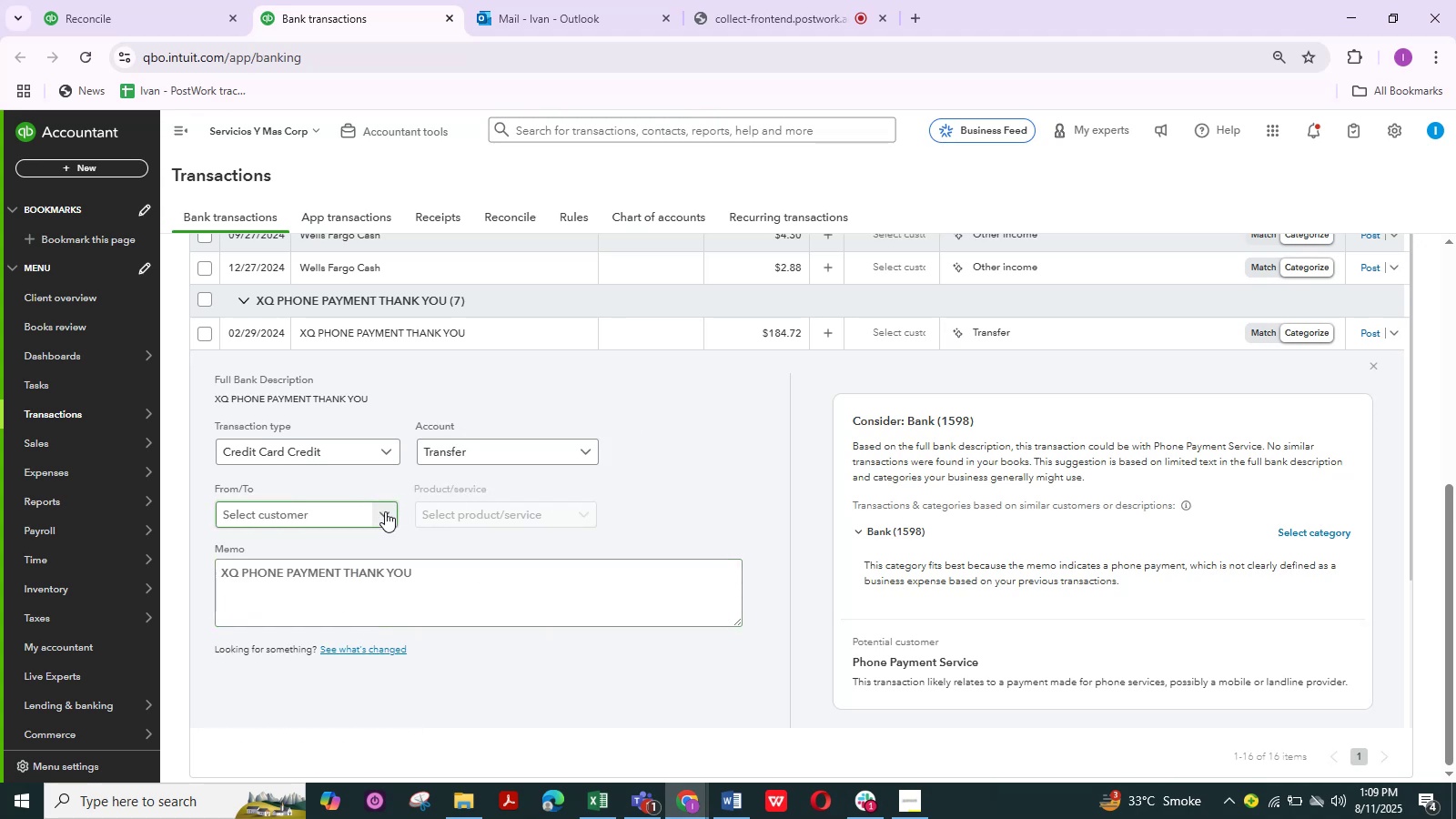 
left_click([385, 511])
 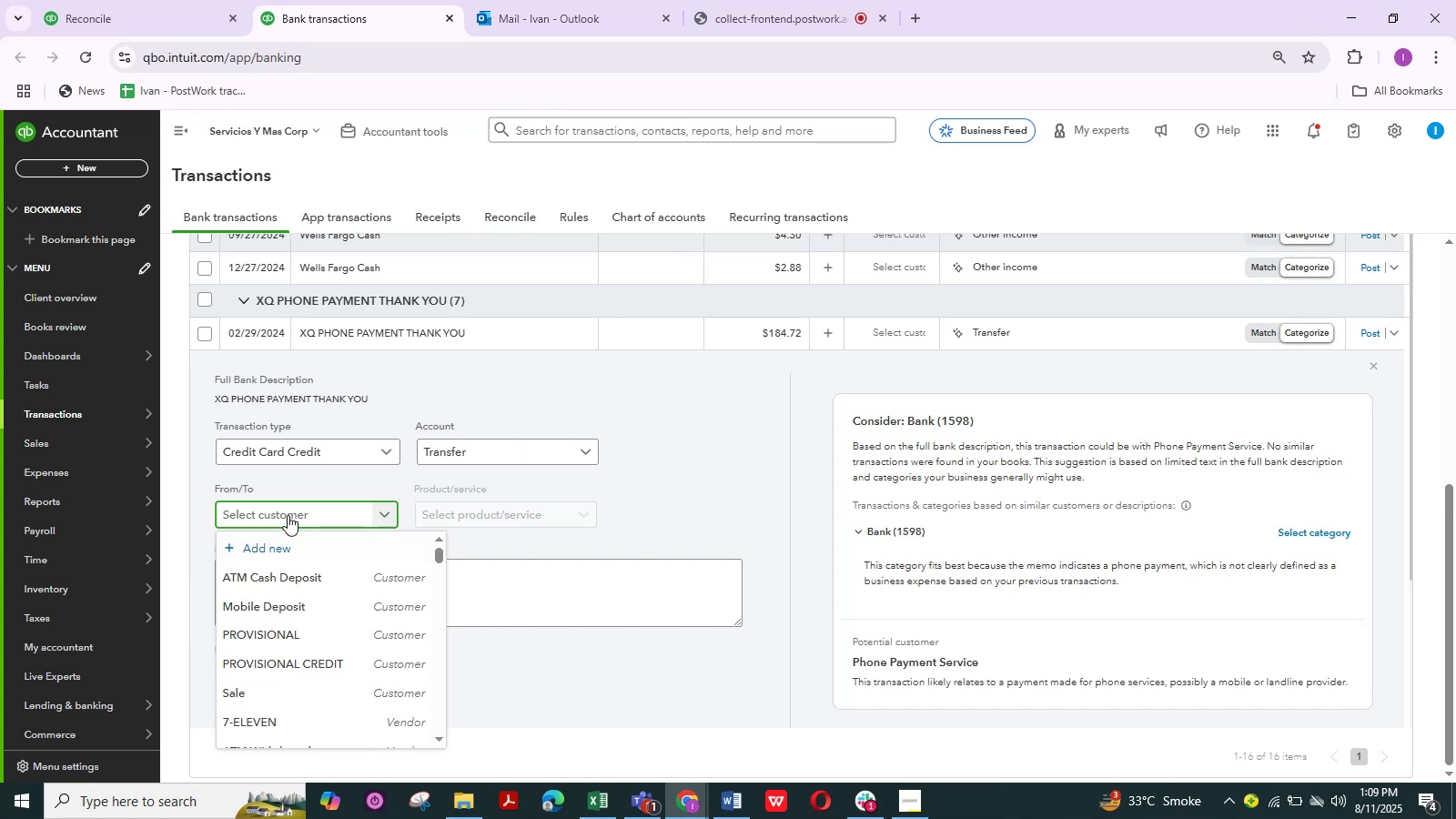 
left_click([288, 508])
 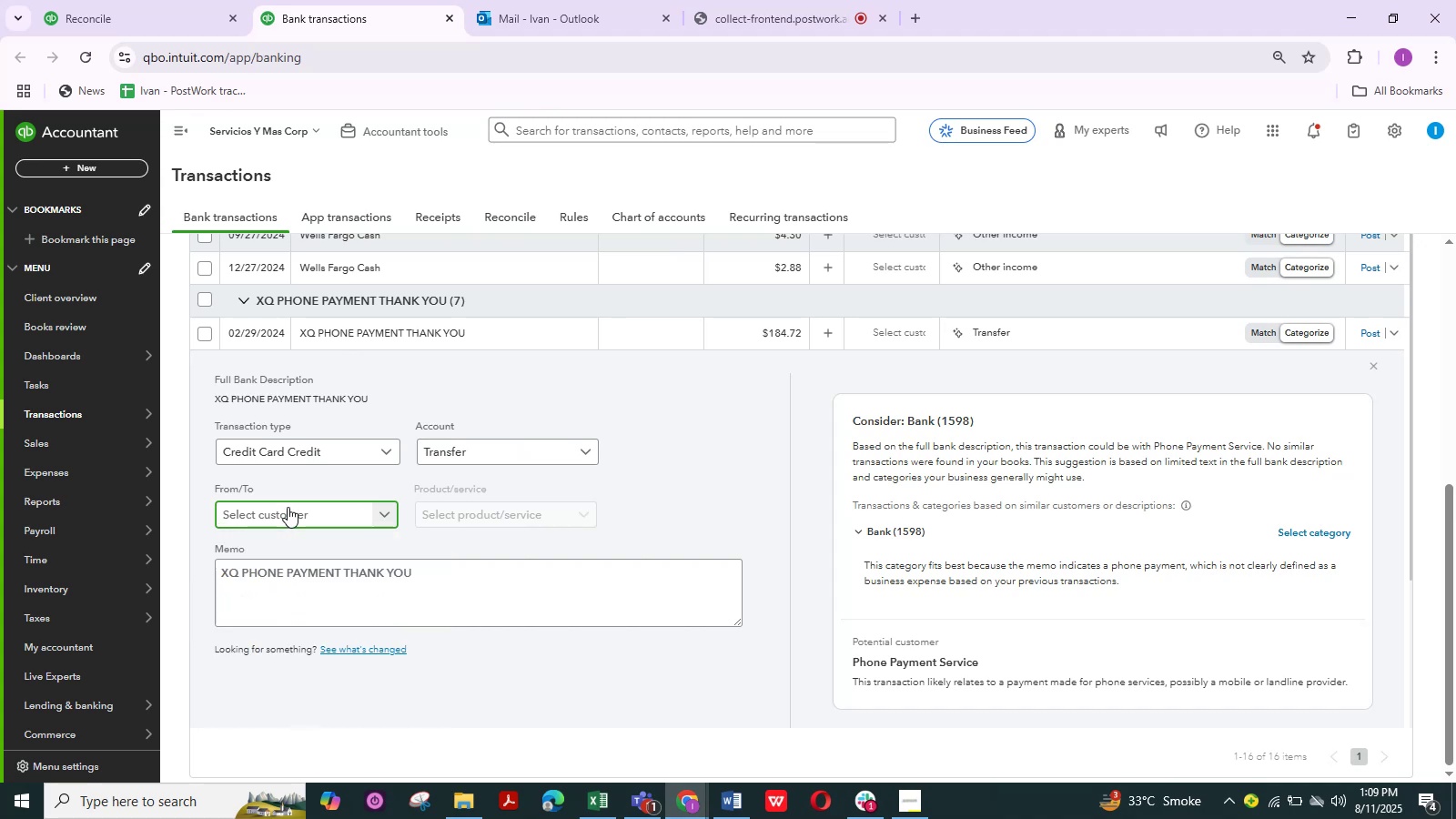 
type(XQ)
 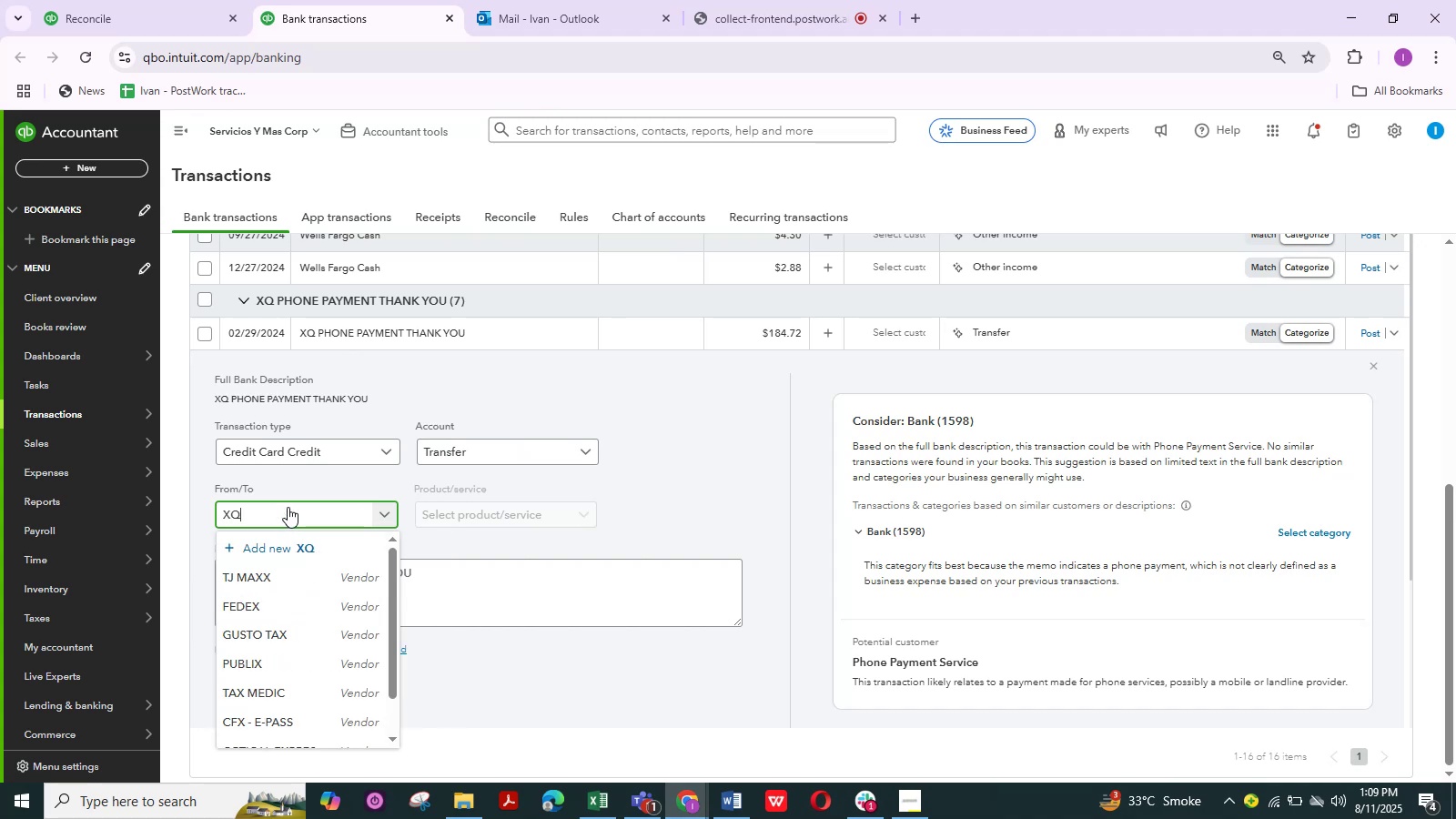 
wait(6.41)
 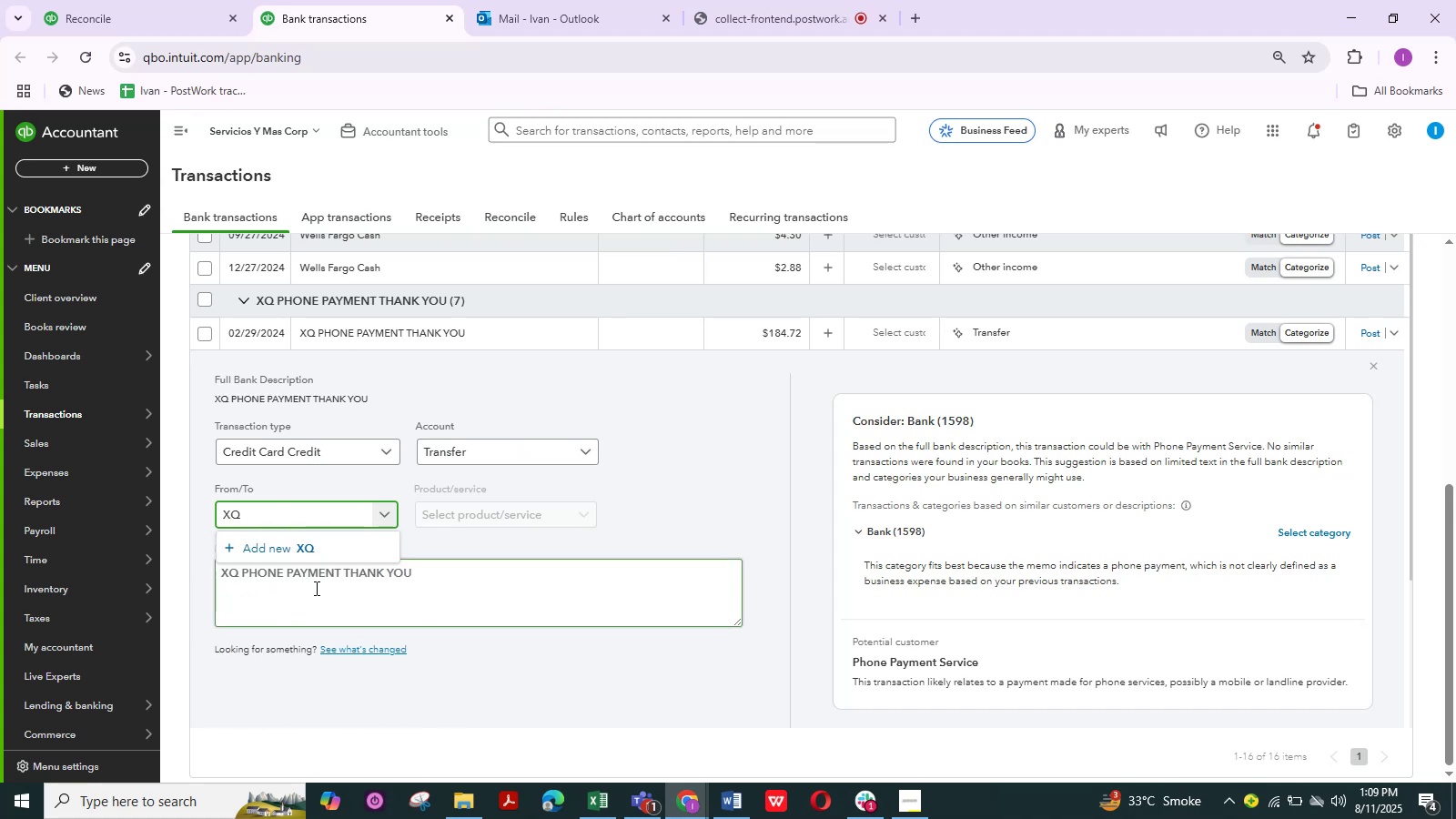 
left_click_drag(start_coordinate=[286, 573], to_coordinate=[188, 572])
 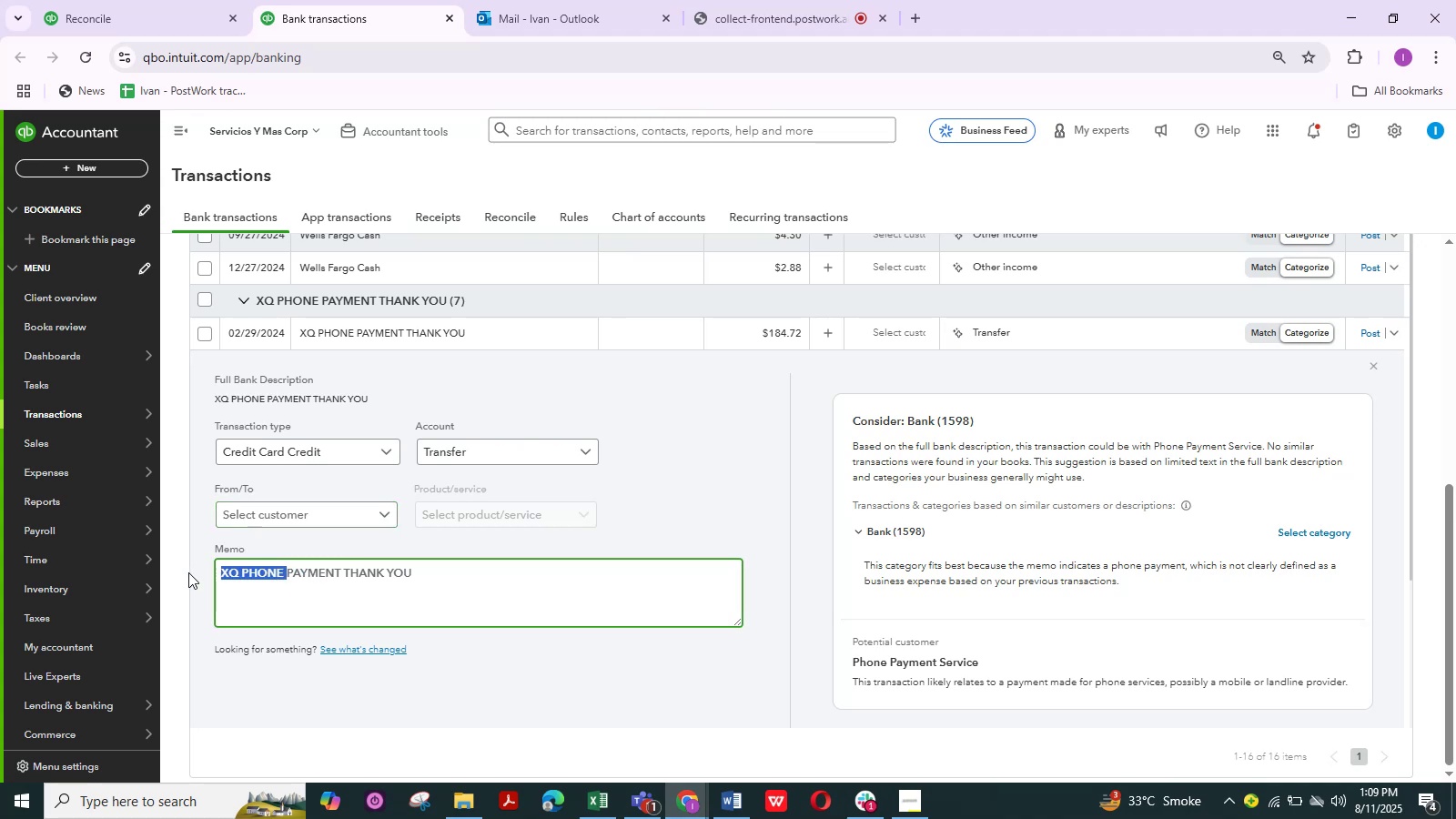 
key(Control+C)
 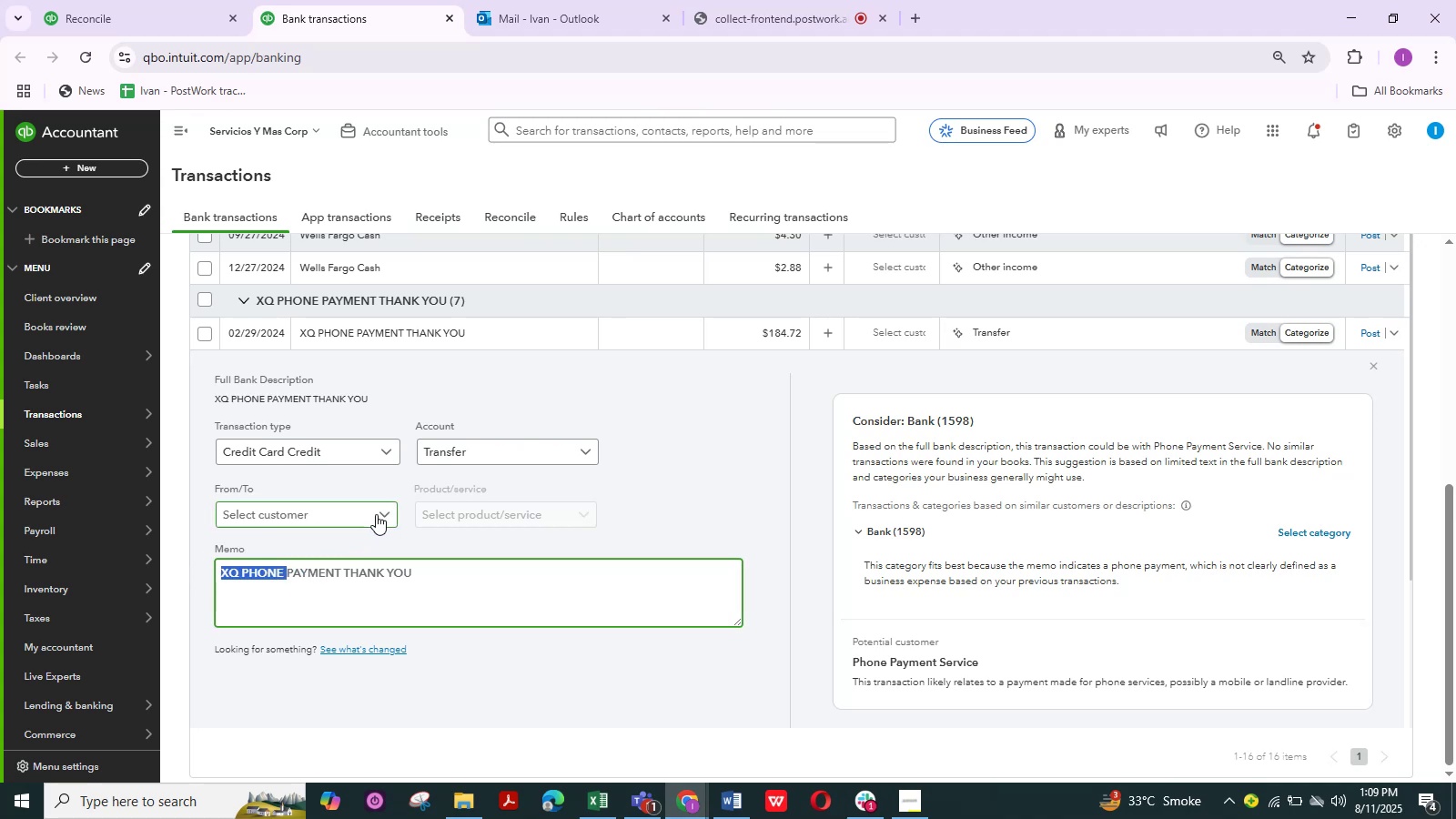 
left_click([385, 513])
 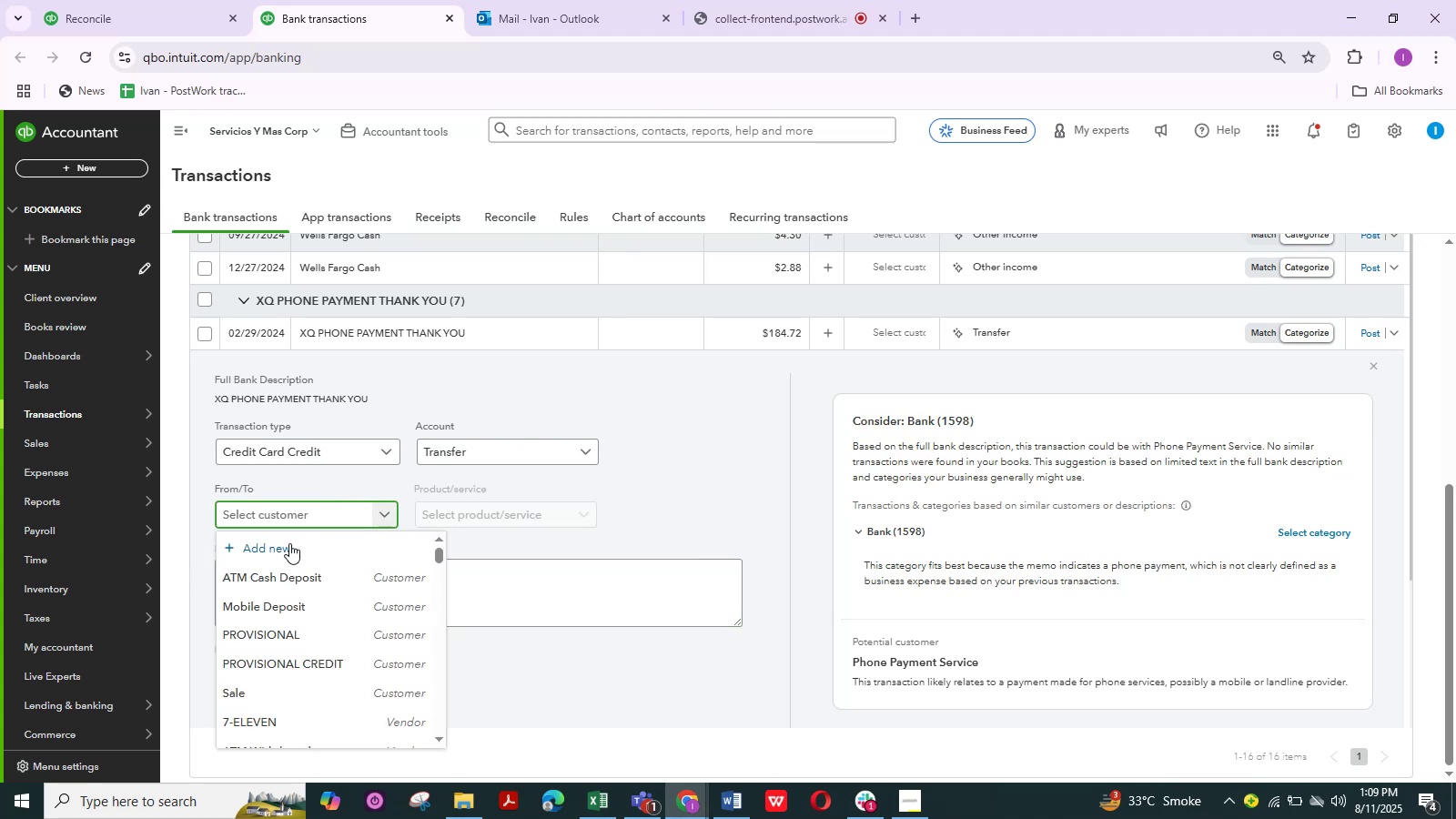 
left_click([288, 550])
 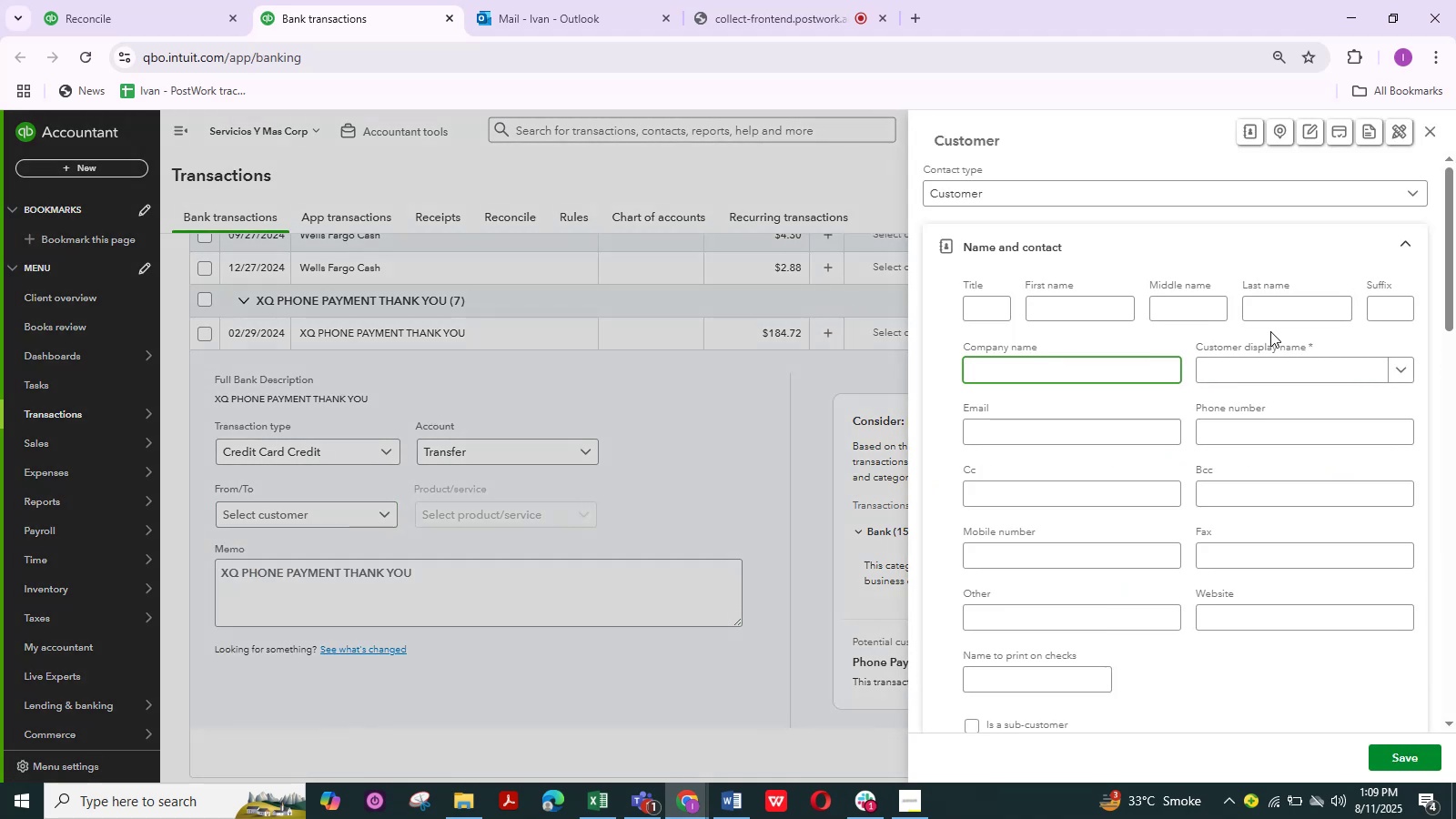 
left_click([1275, 365])
 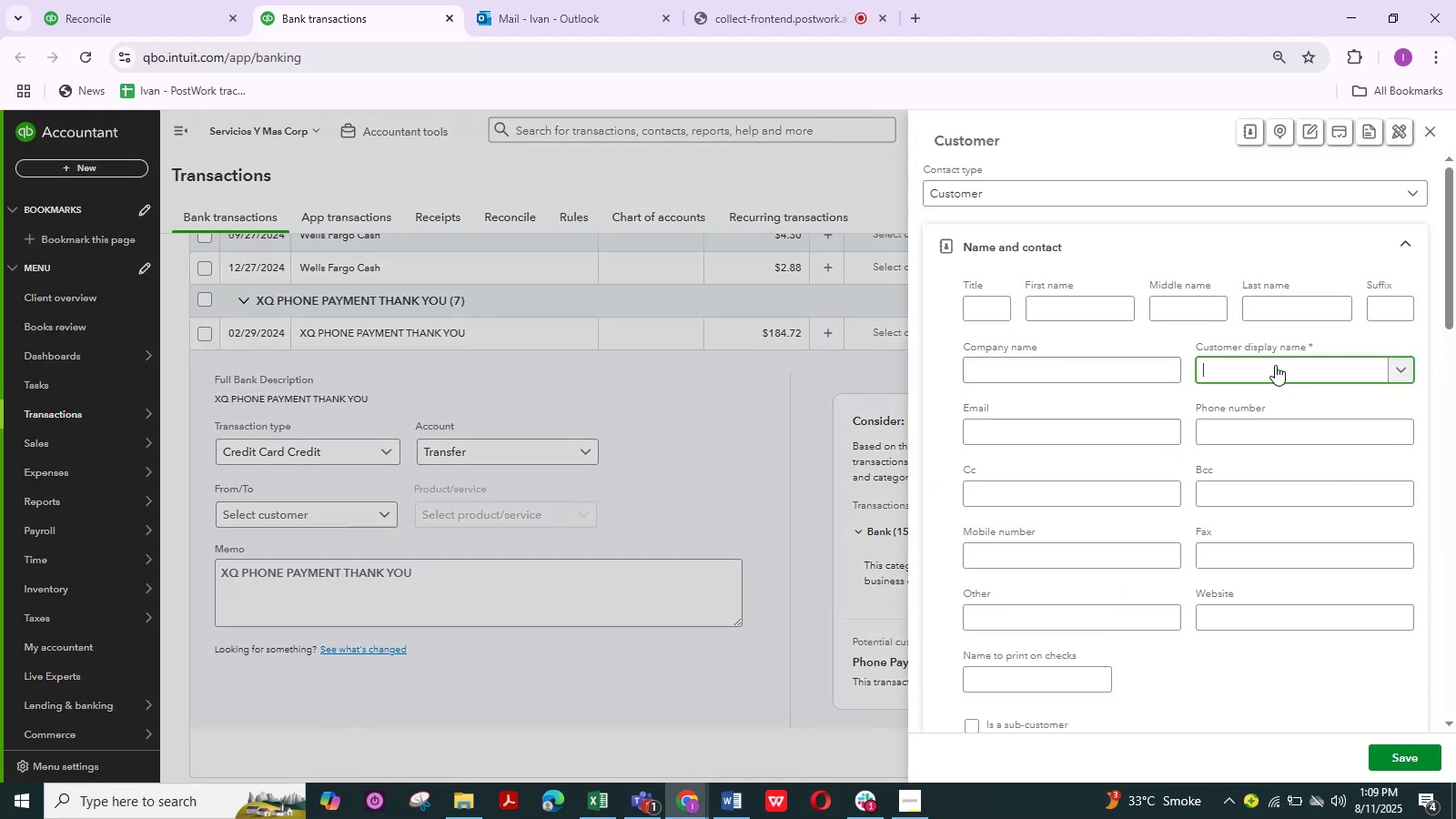 
hold_key(key=ControlLeft, duration=1.07)
 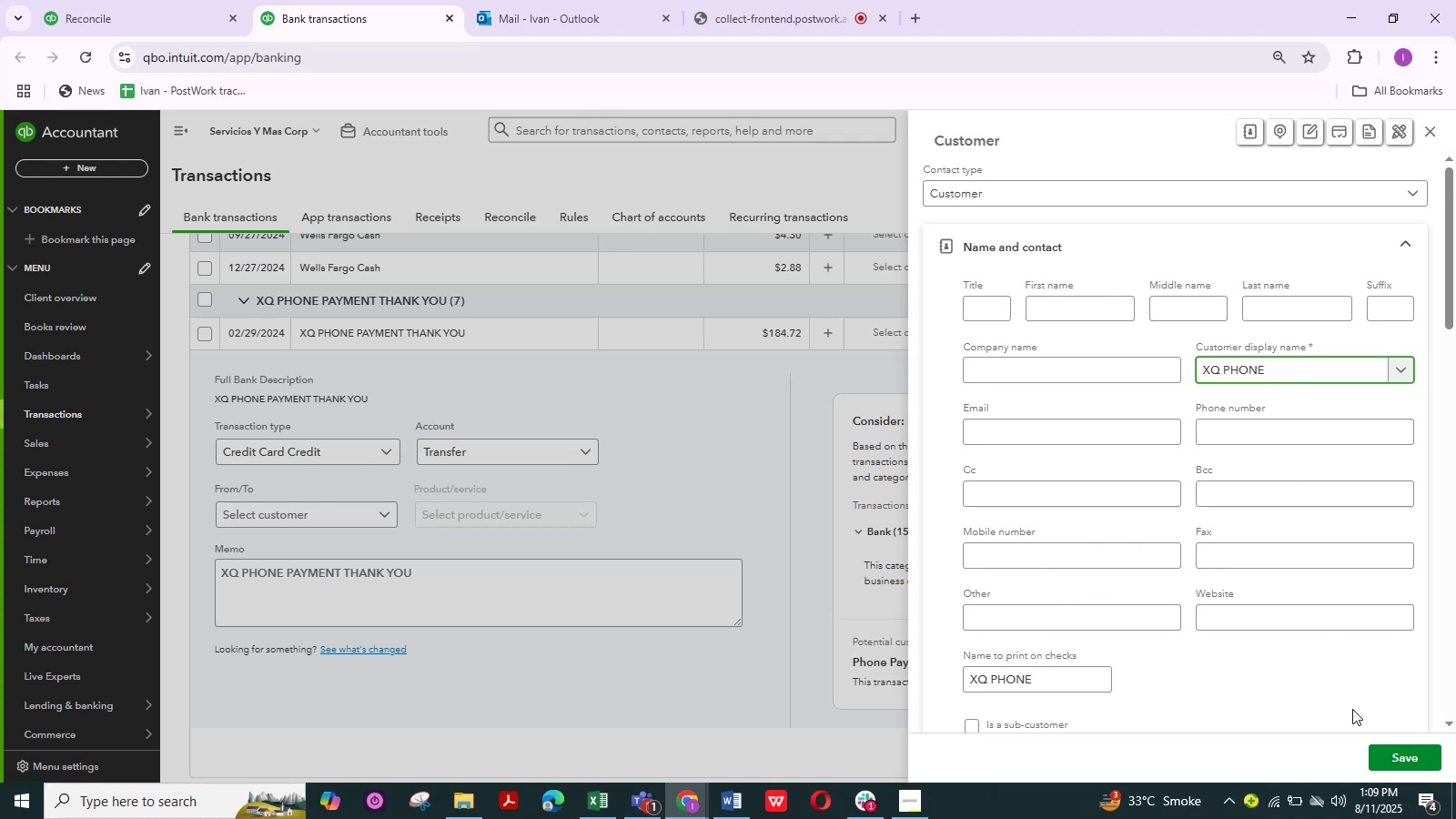 
hold_key(key=V, duration=0.3)
 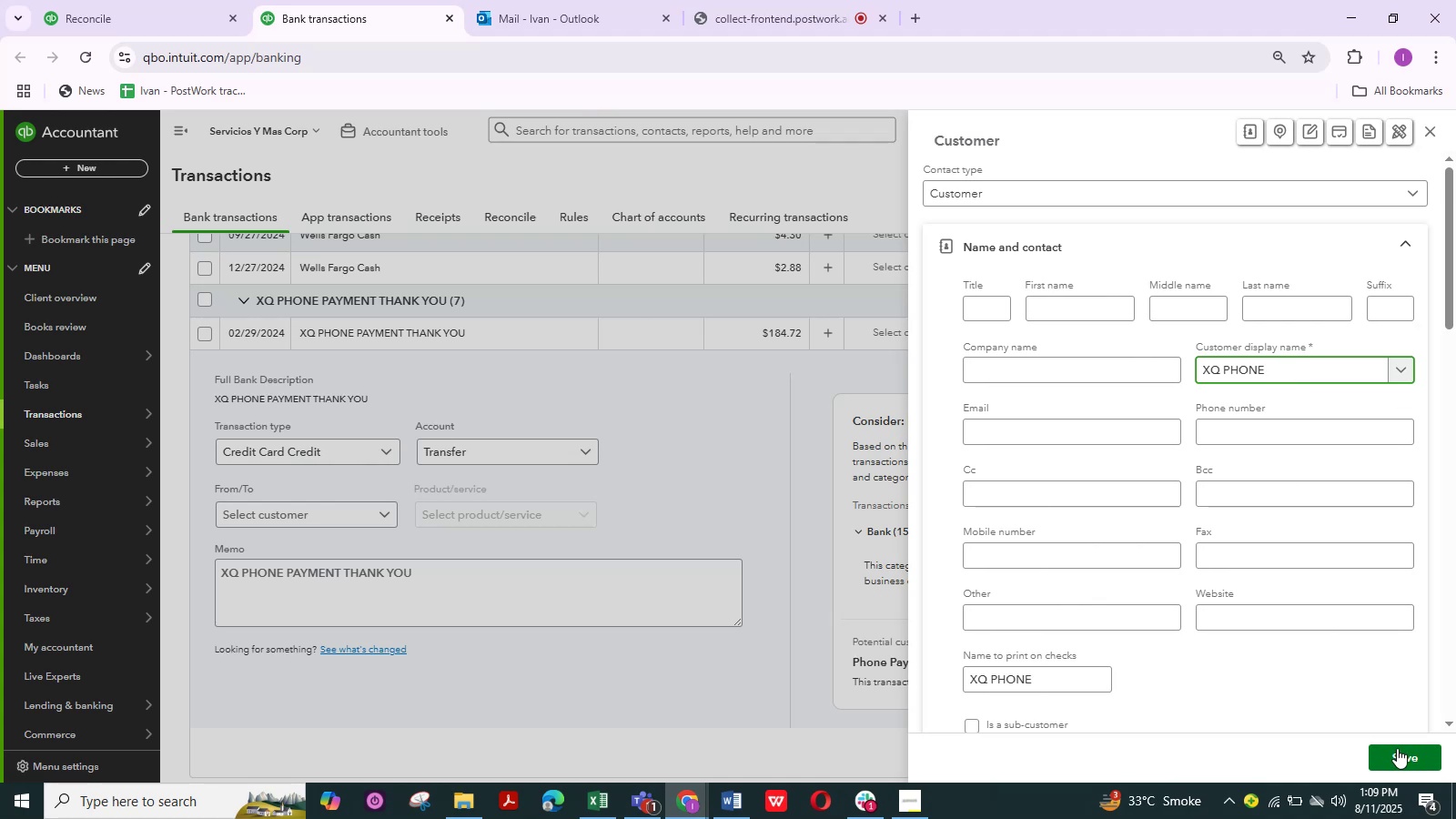 
left_click([1408, 763])
 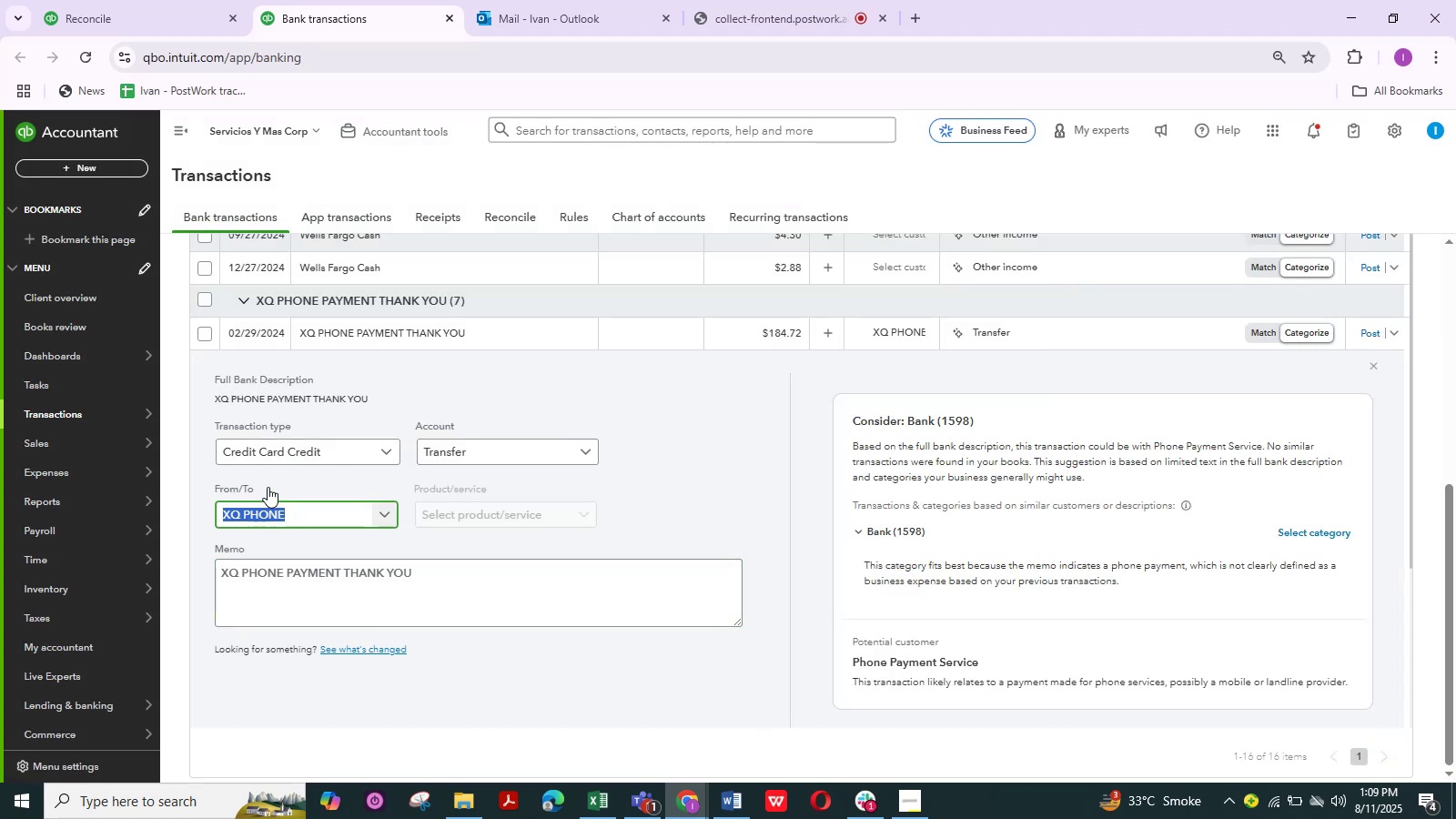 
wait(5.42)
 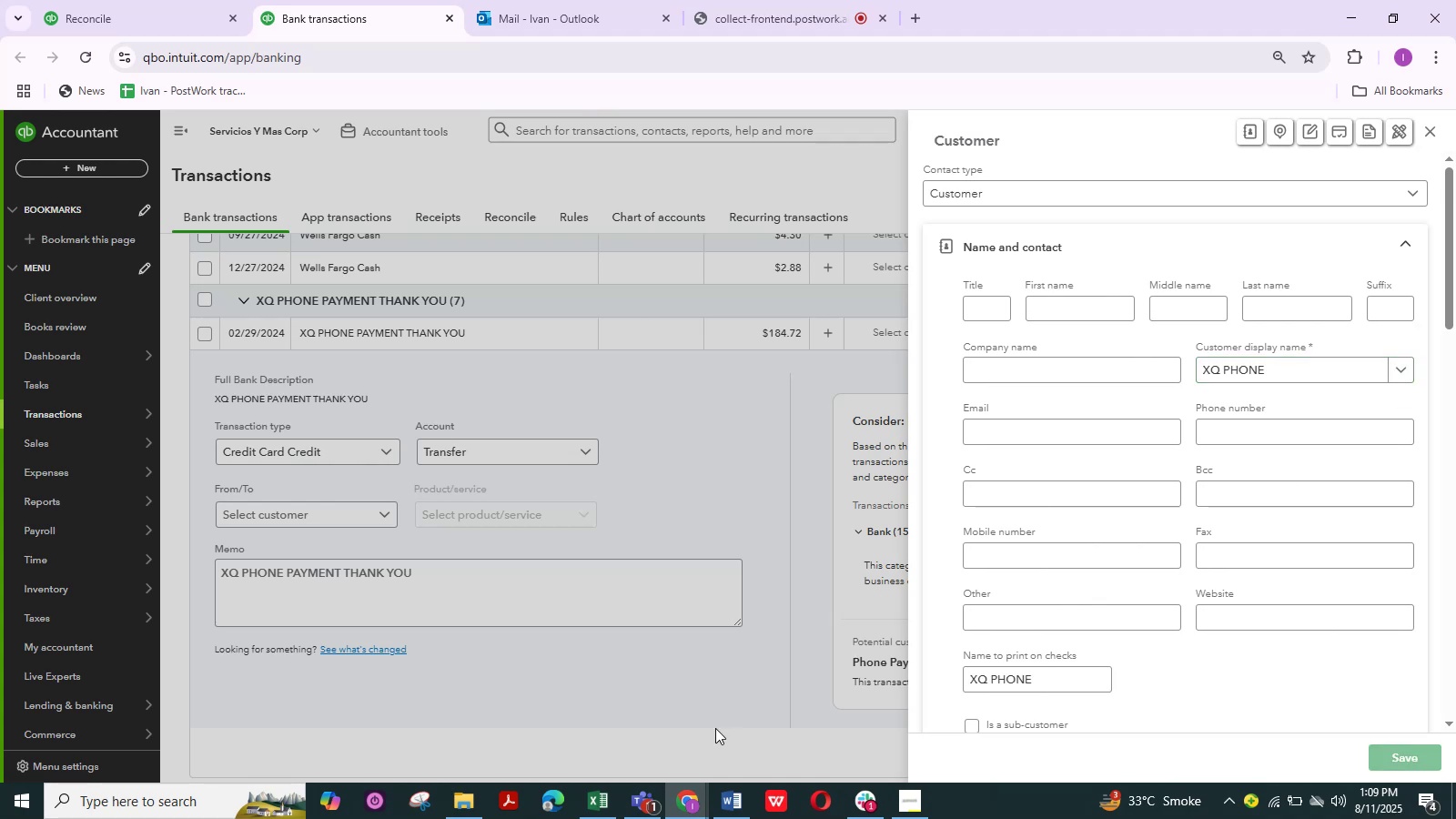 
scroll: coordinate [424, 554], scroll_direction: down, amount: 3.0
 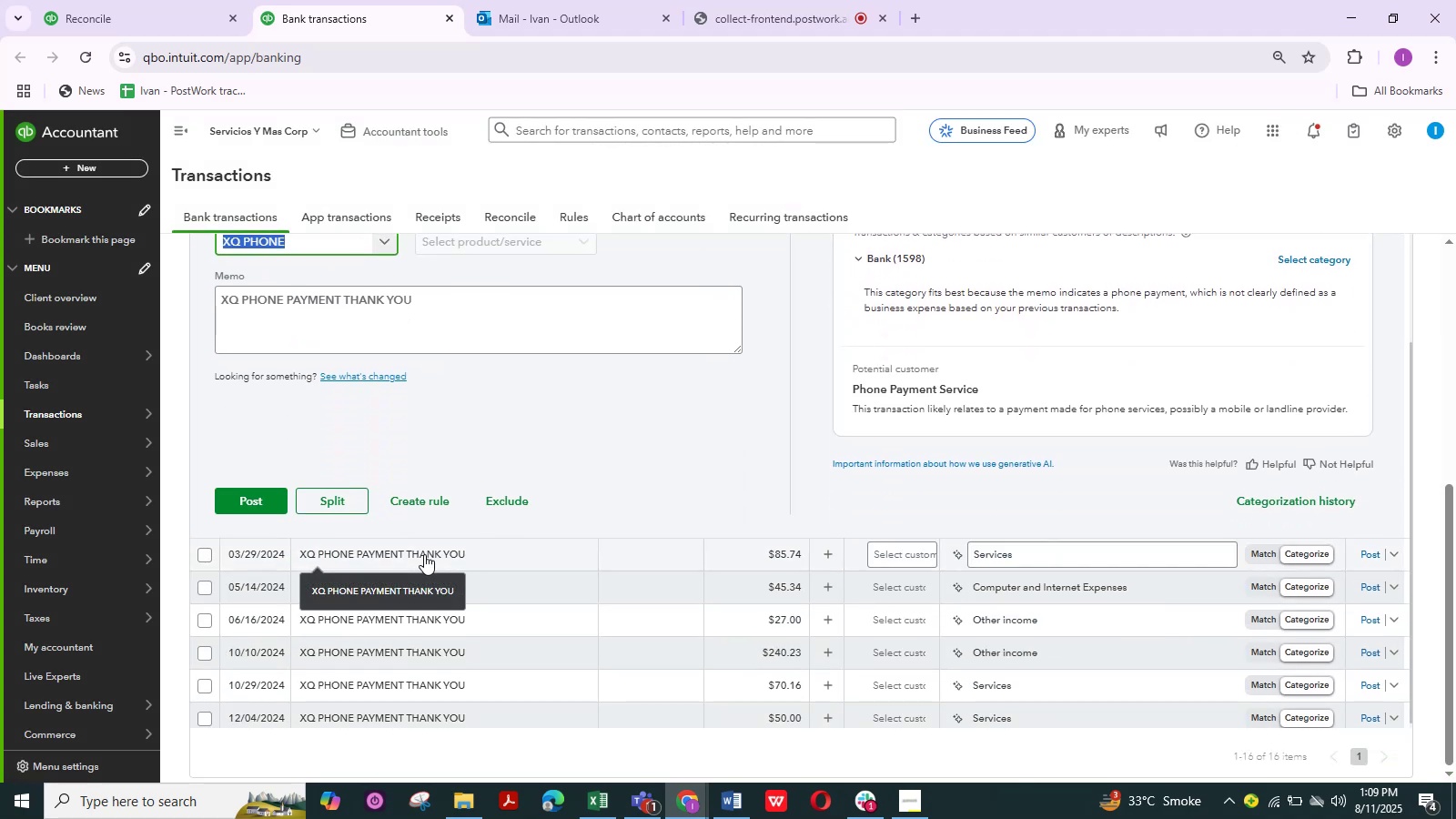 
scroll: coordinate [364, 430], scroll_direction: up, amount: 2.0
 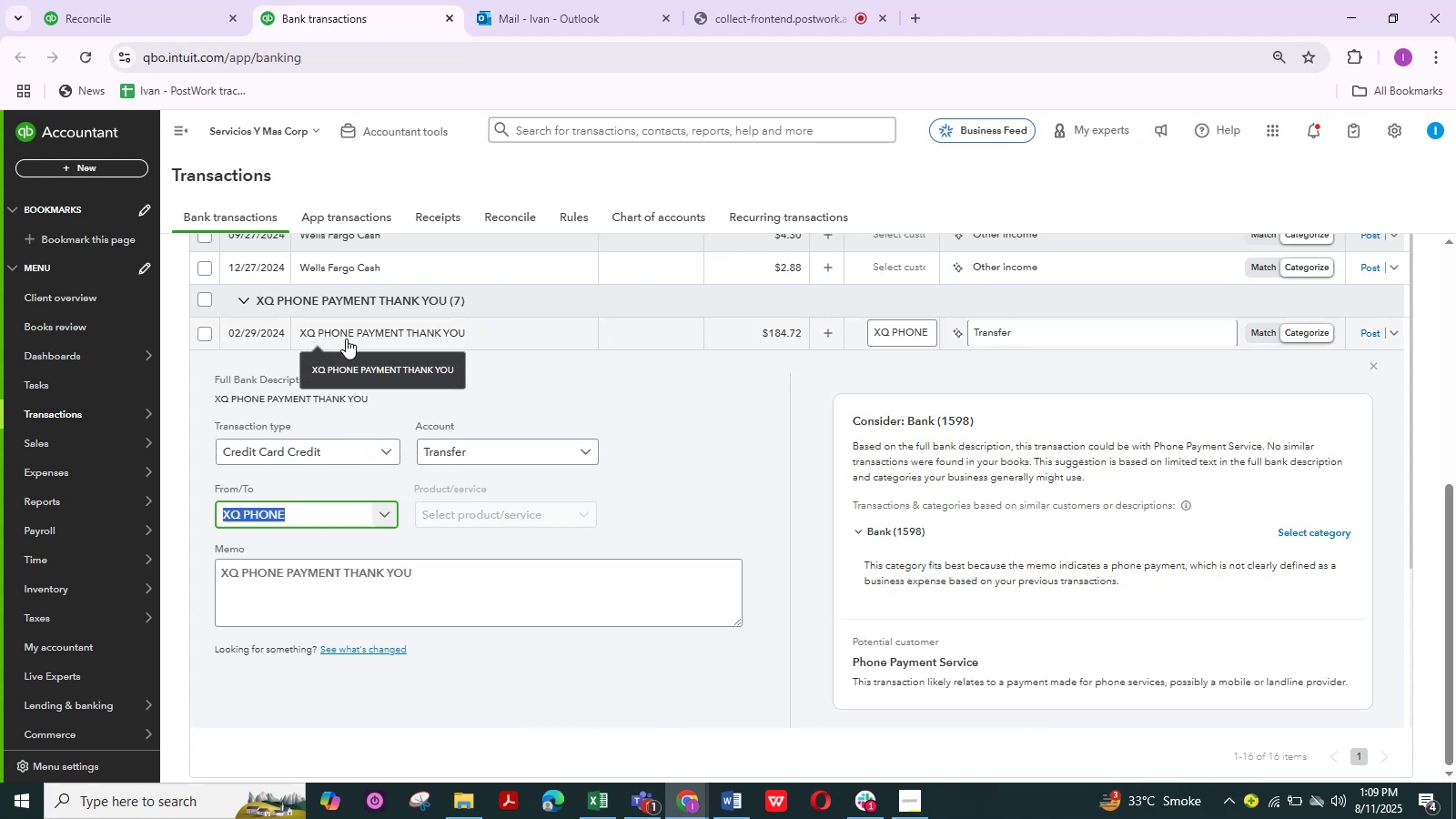 
left_click([346, 339])
 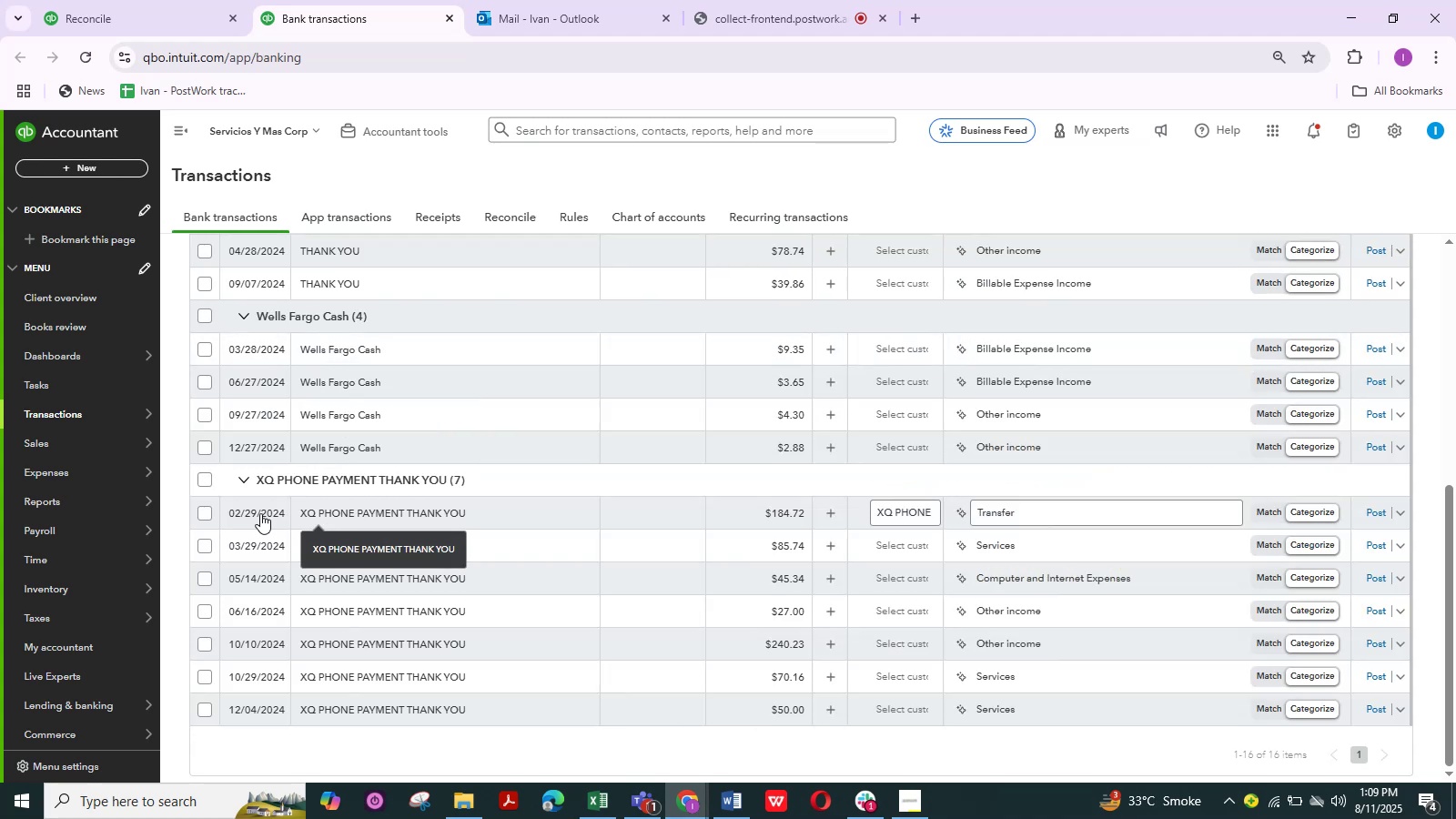 
left_click([210, 480])
 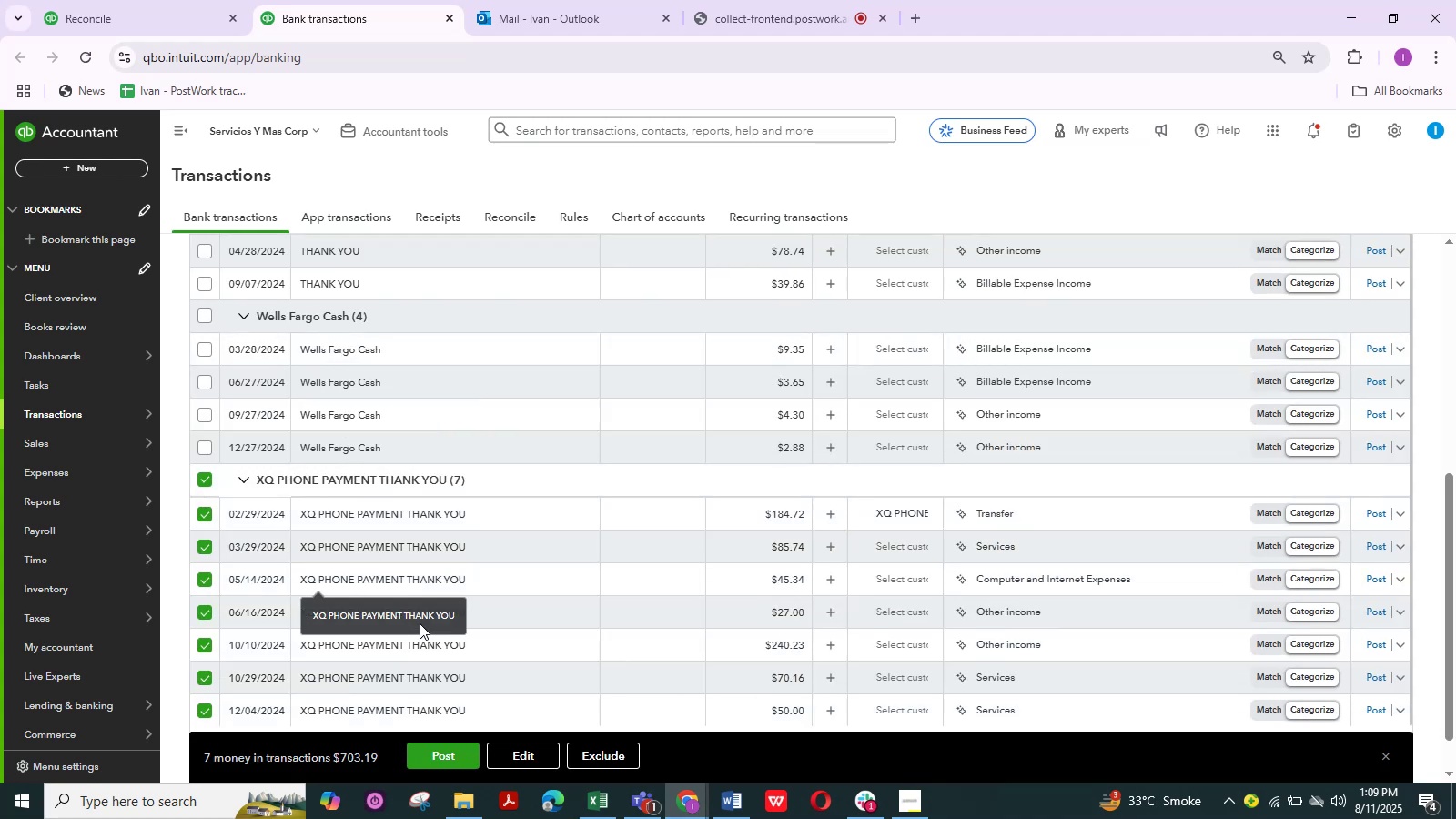 
scroll: coordinate [461, 618], scroll_direction: down, amount: 25.0
 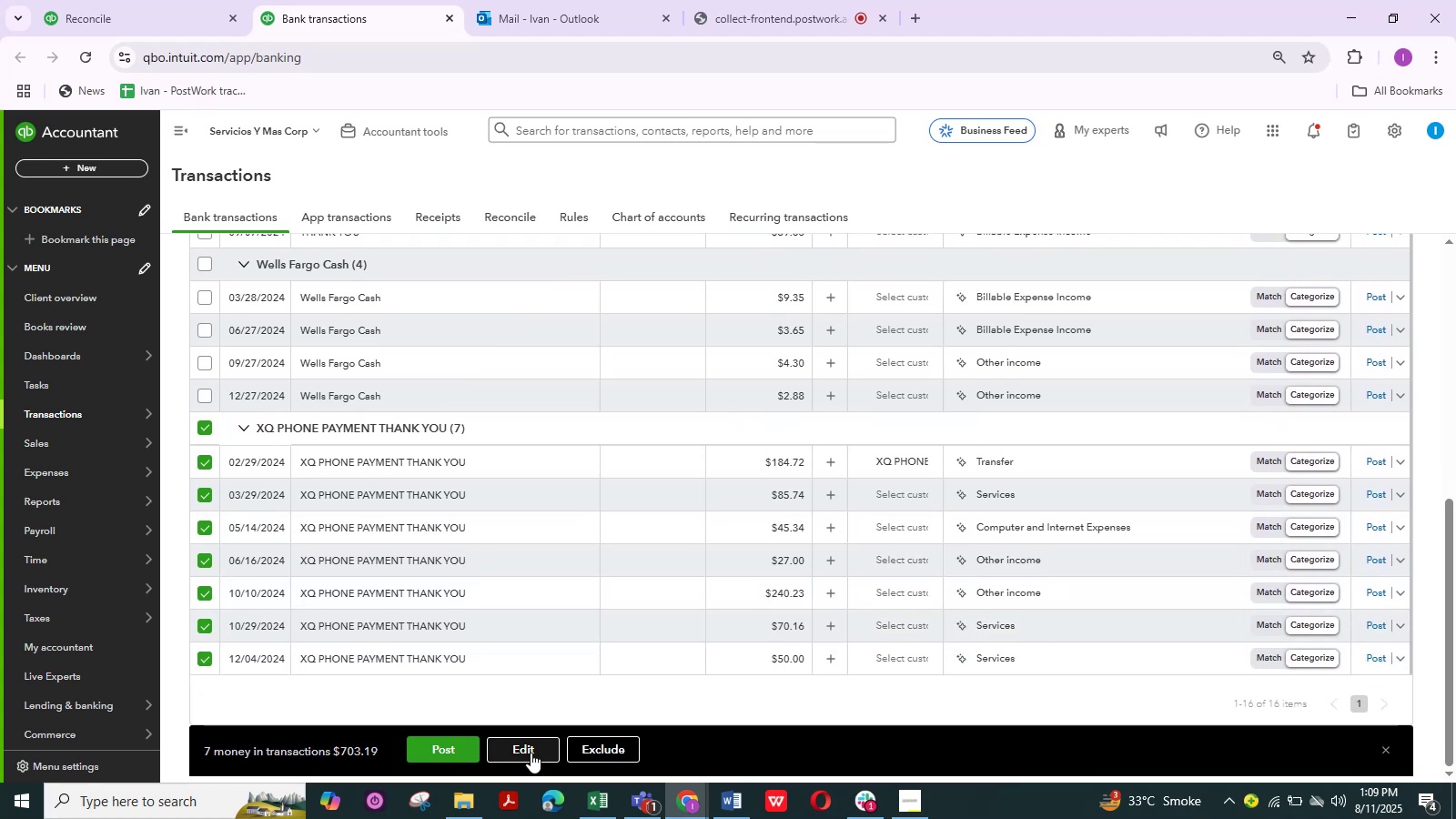 
left_click([531, 753])
 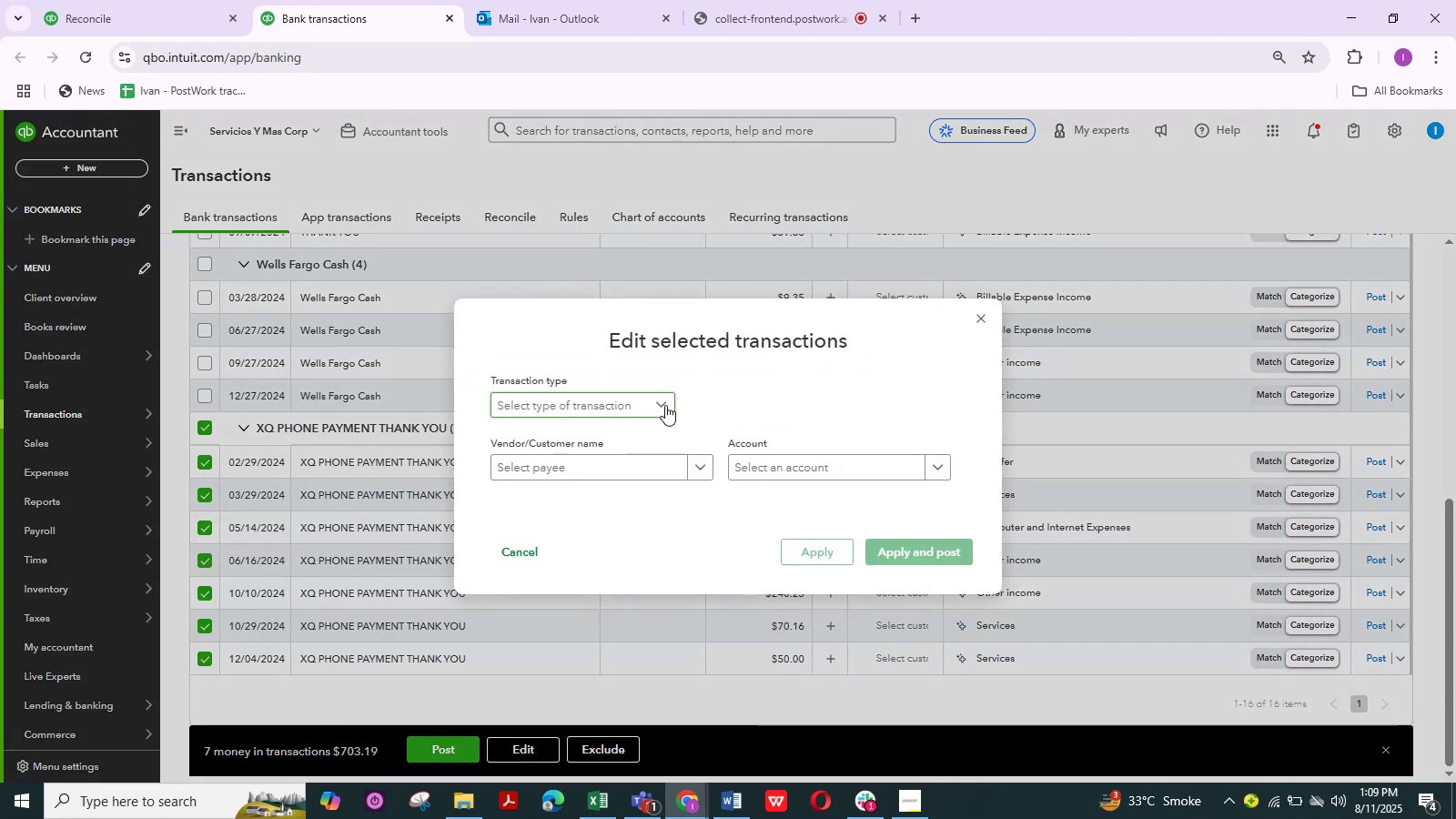 
left_click([665, 405])
 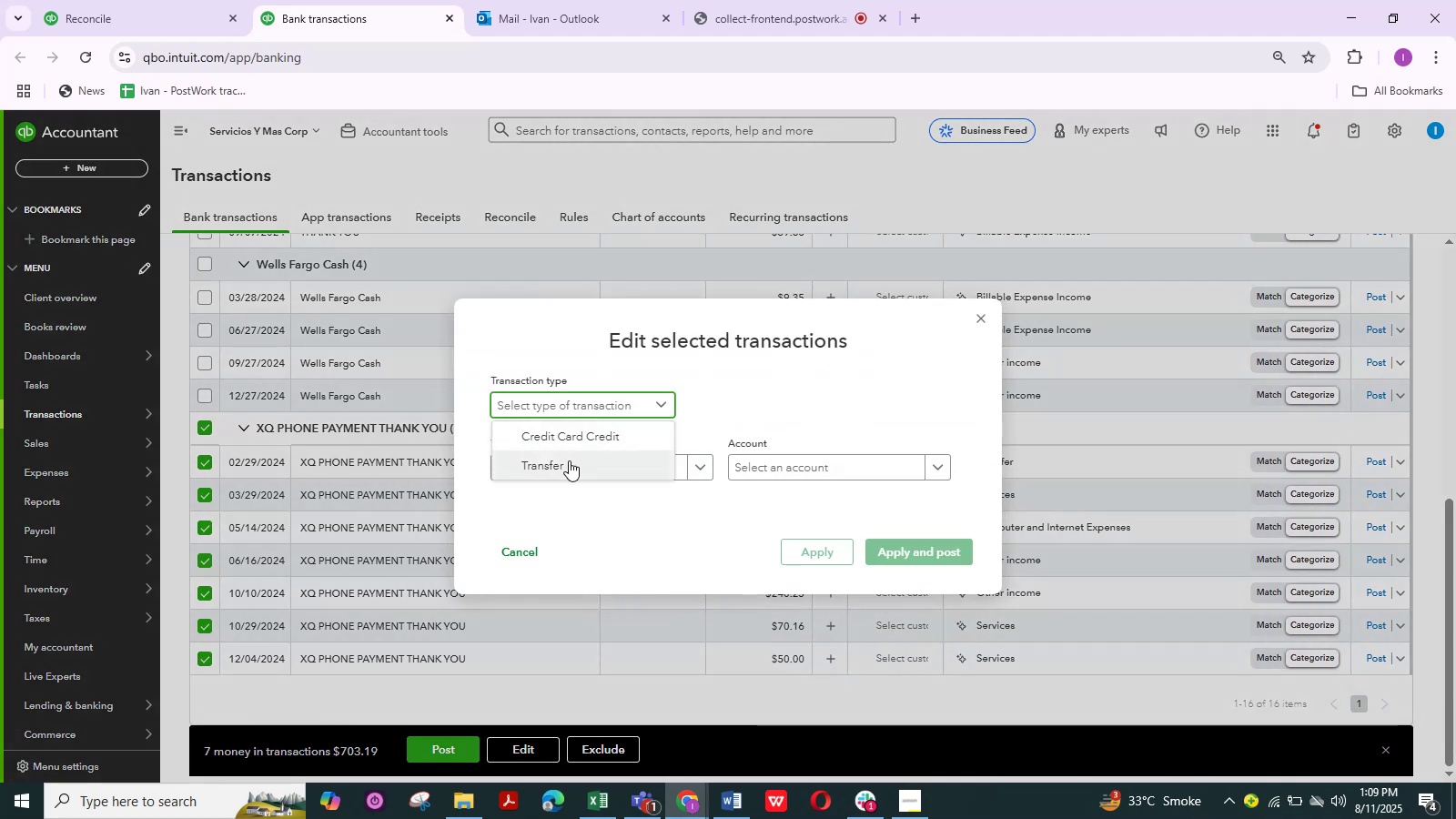 
left_click([569, 460])
 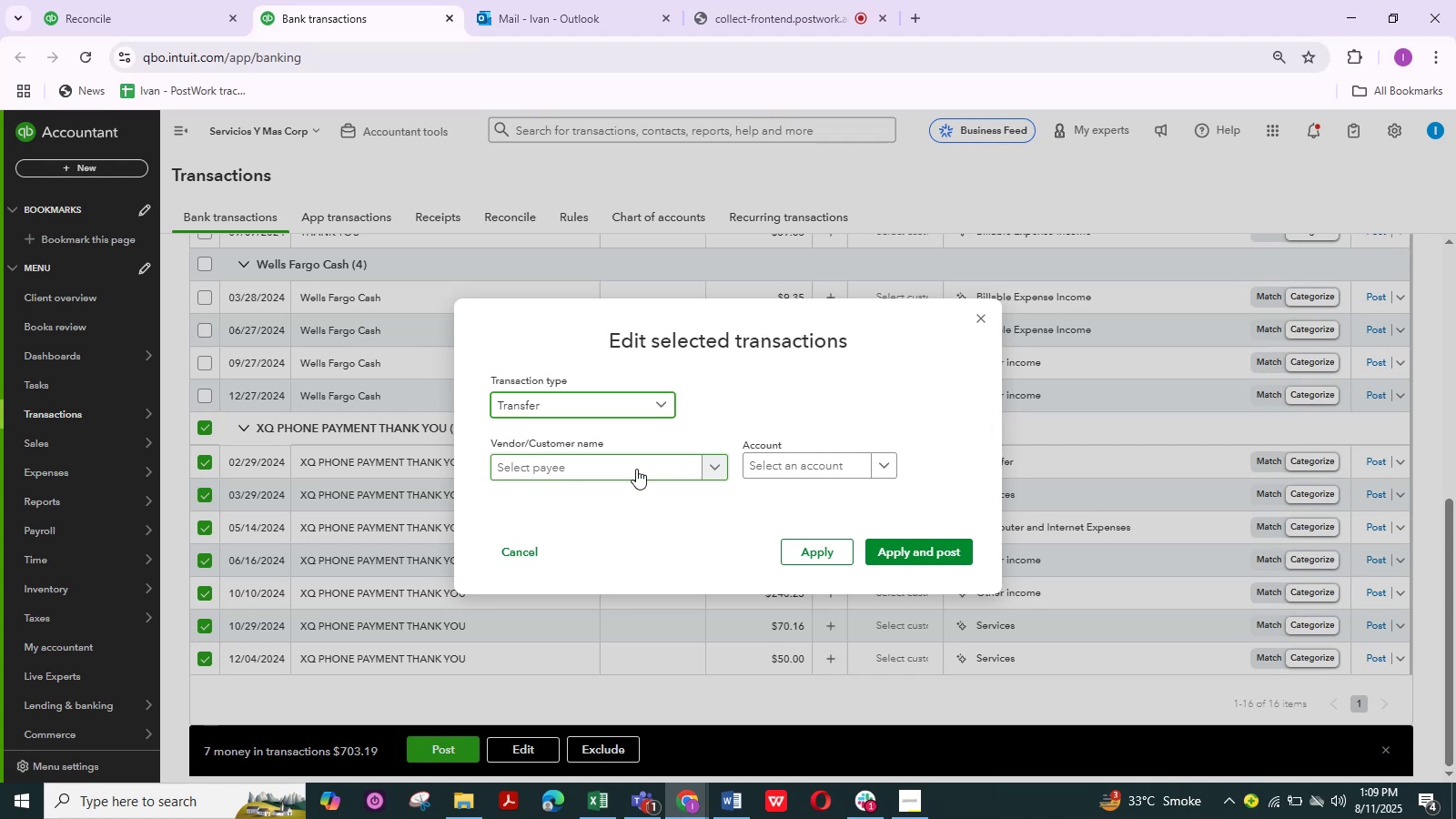 
left_click([636, 469])
 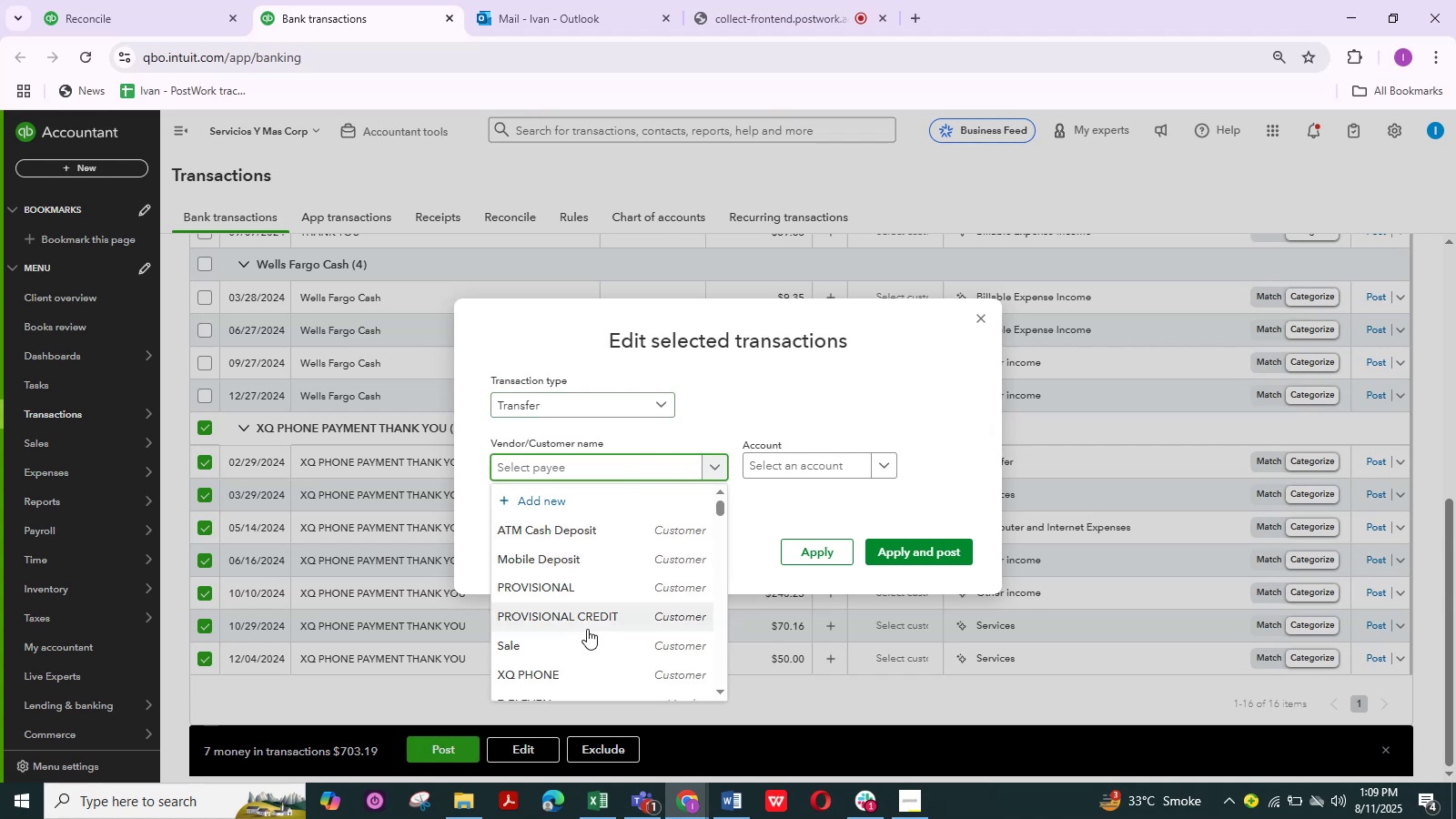 
left_click([565, 681])
 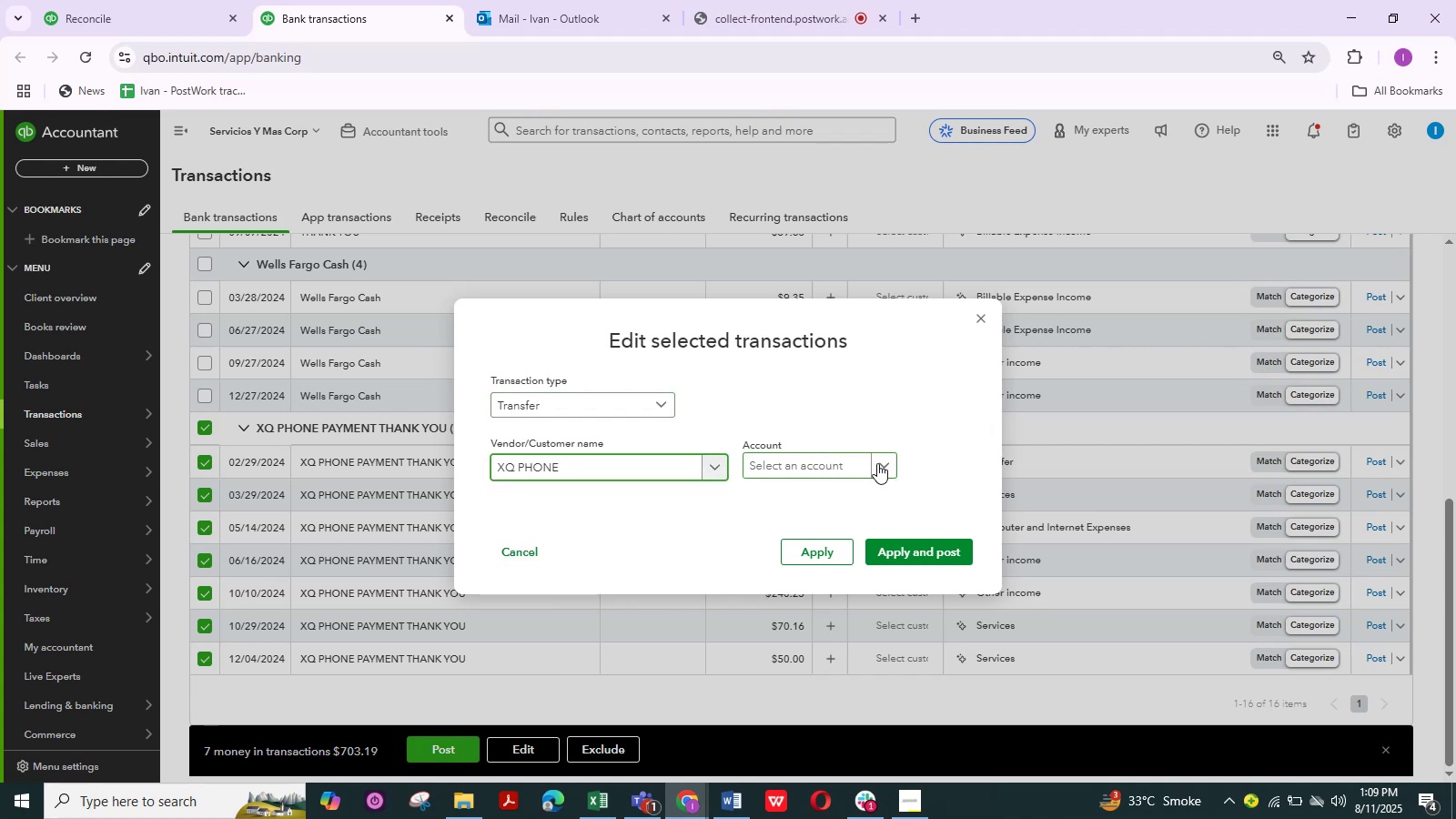 
left_click([882, 465])
 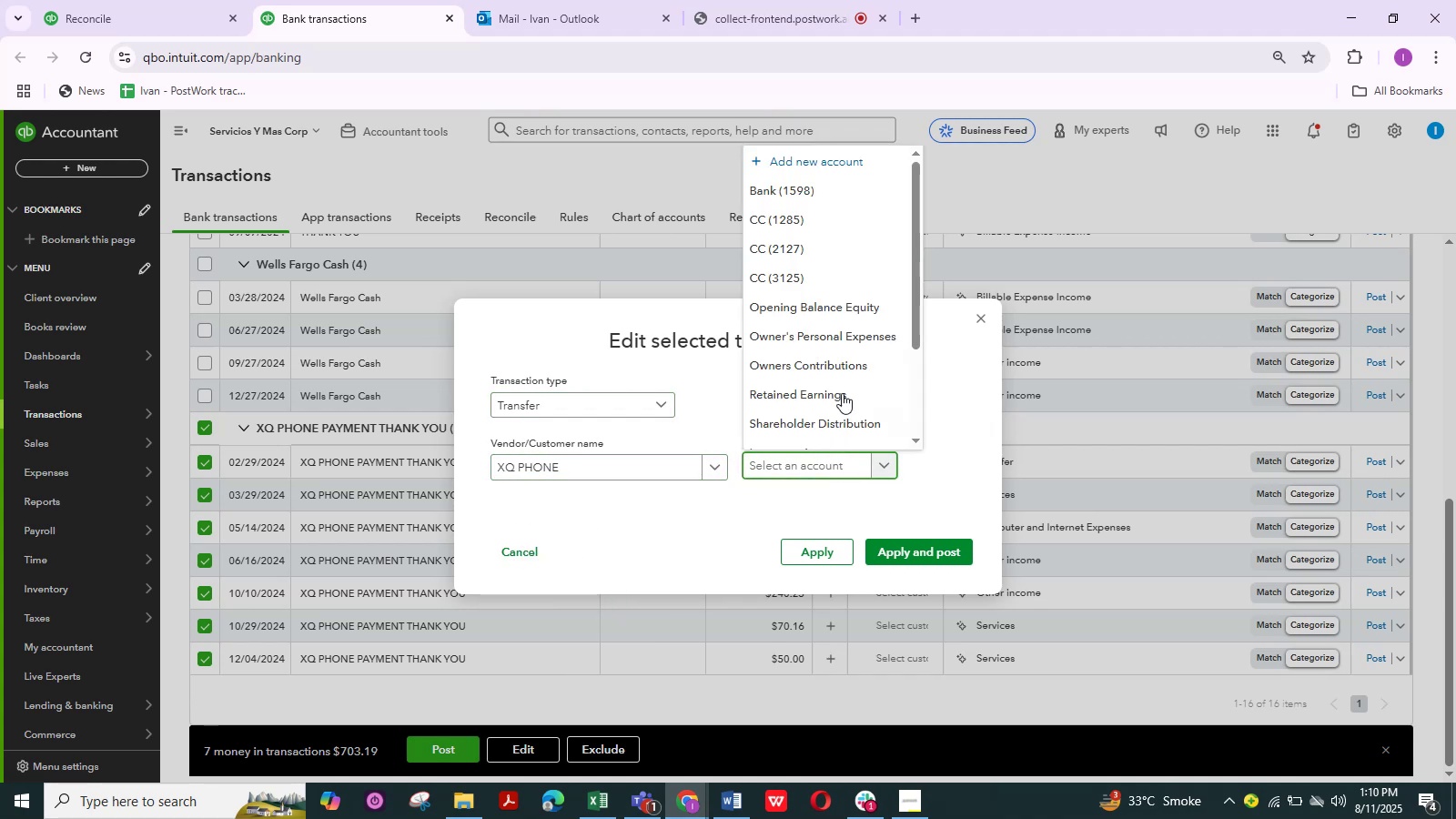 
scroll: coordinate [834, 353], scroll_direction: down, amount: 6.0
 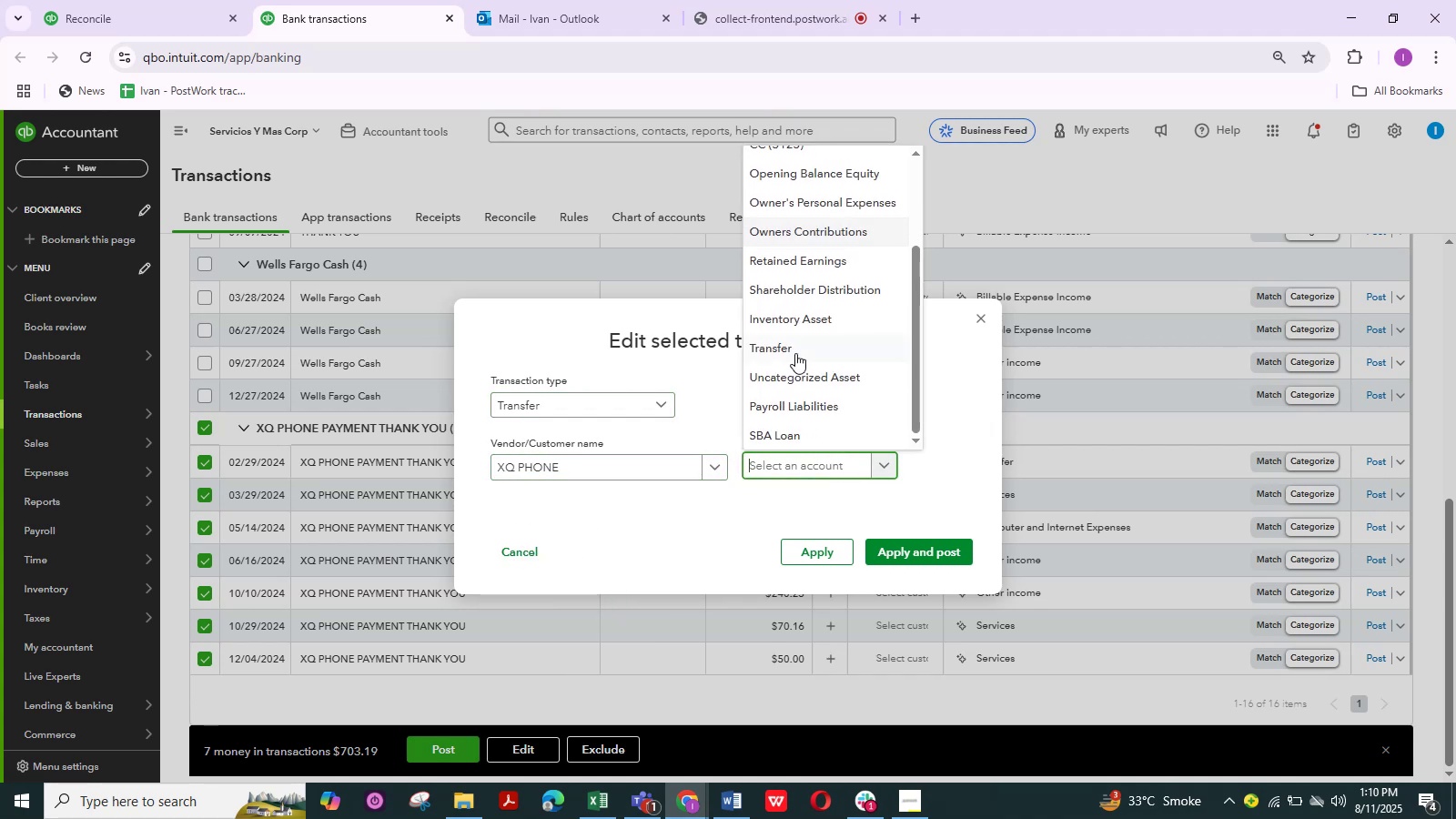 
left_click([787, 353])
 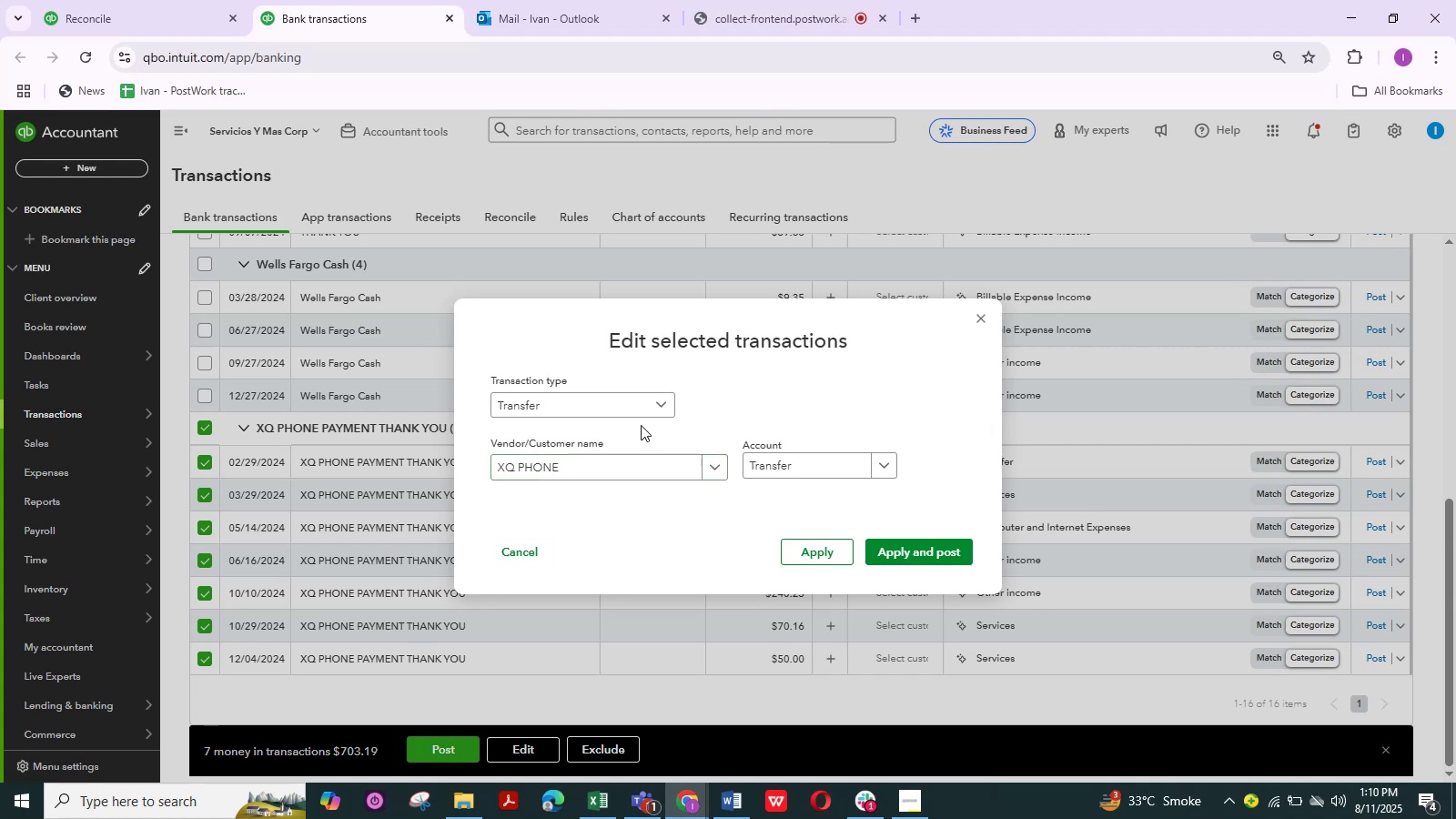 
wait(5.42)
 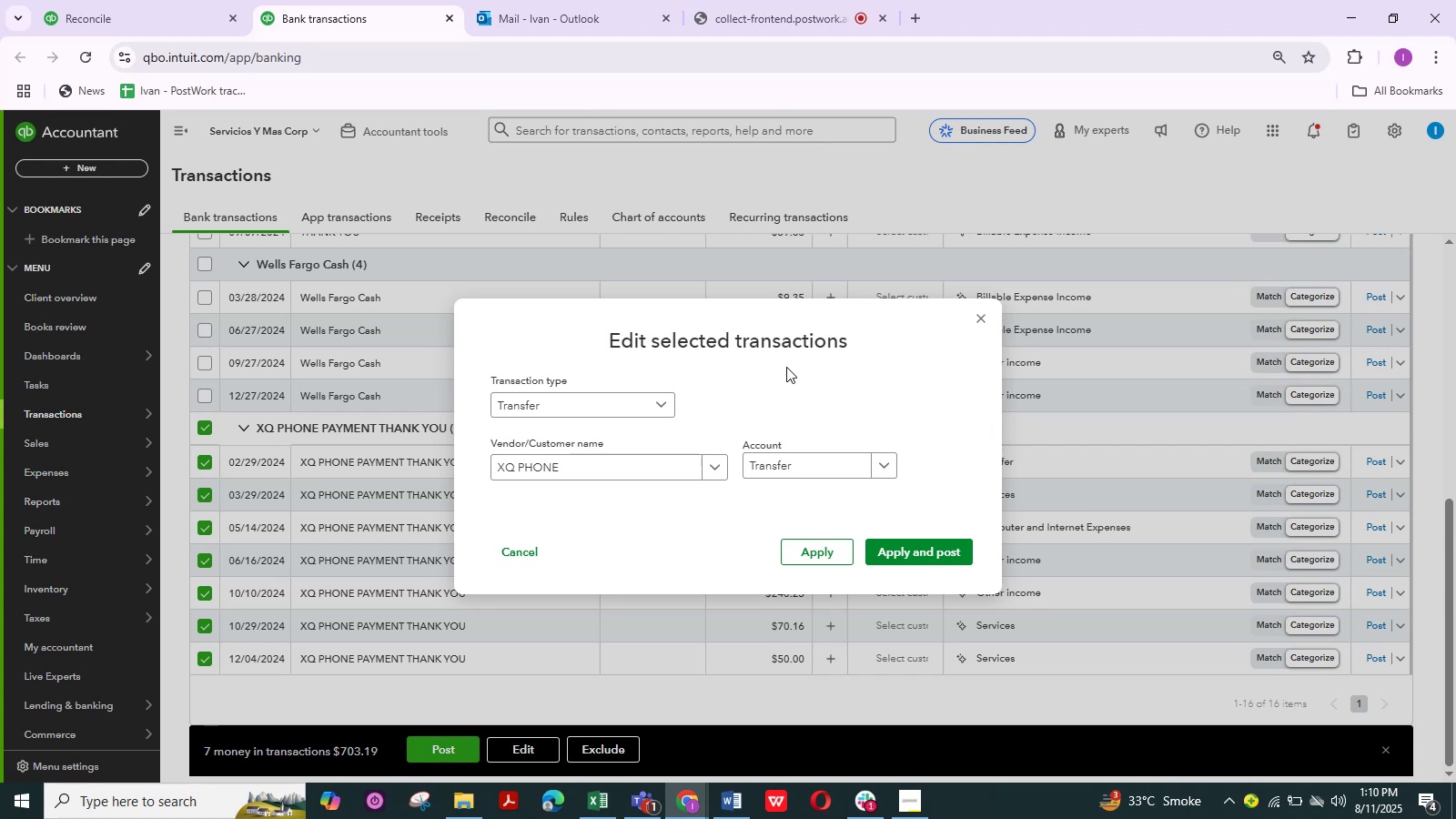 
left_click([663, 403])
 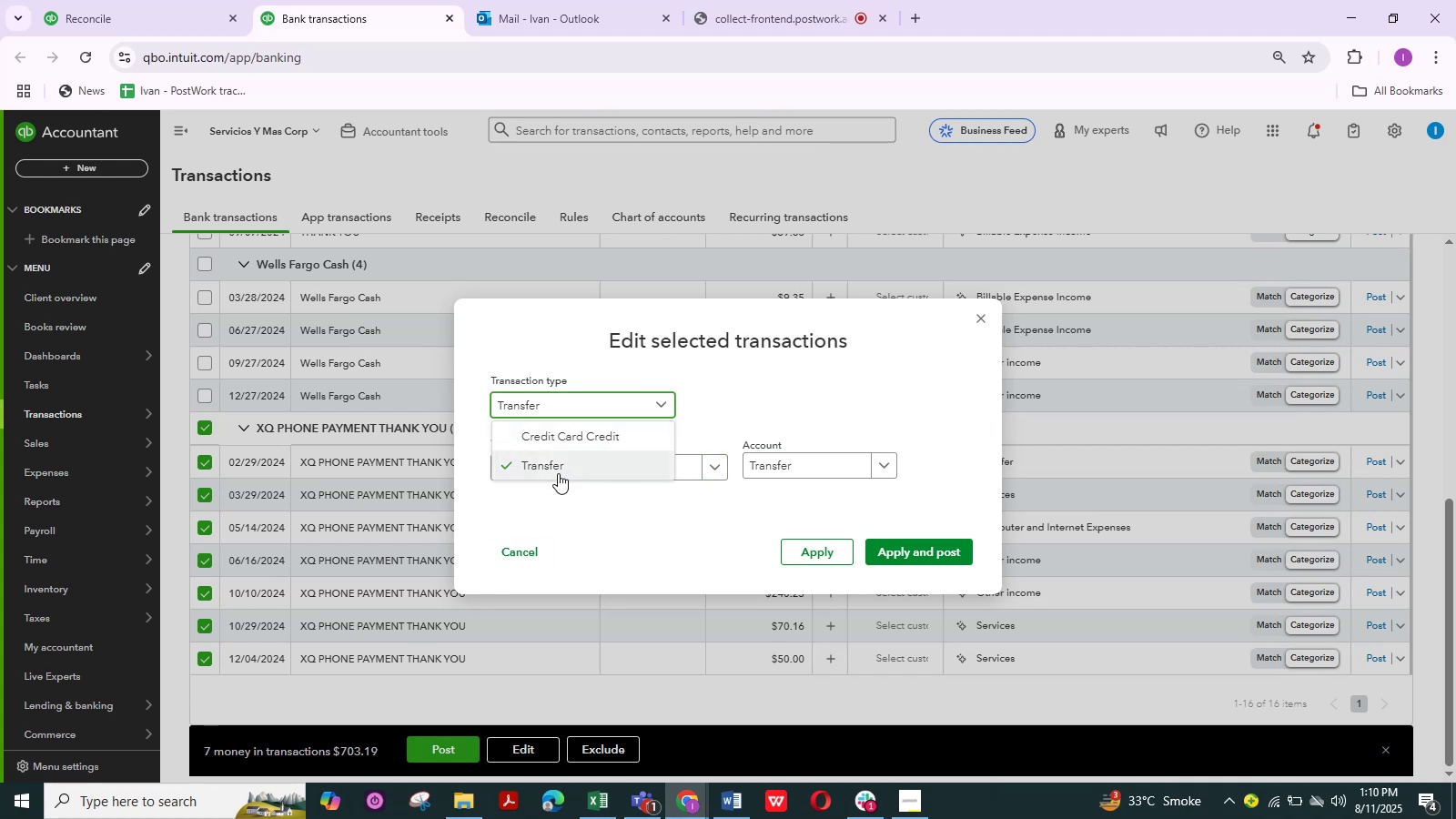 
left_click([864, 374])
 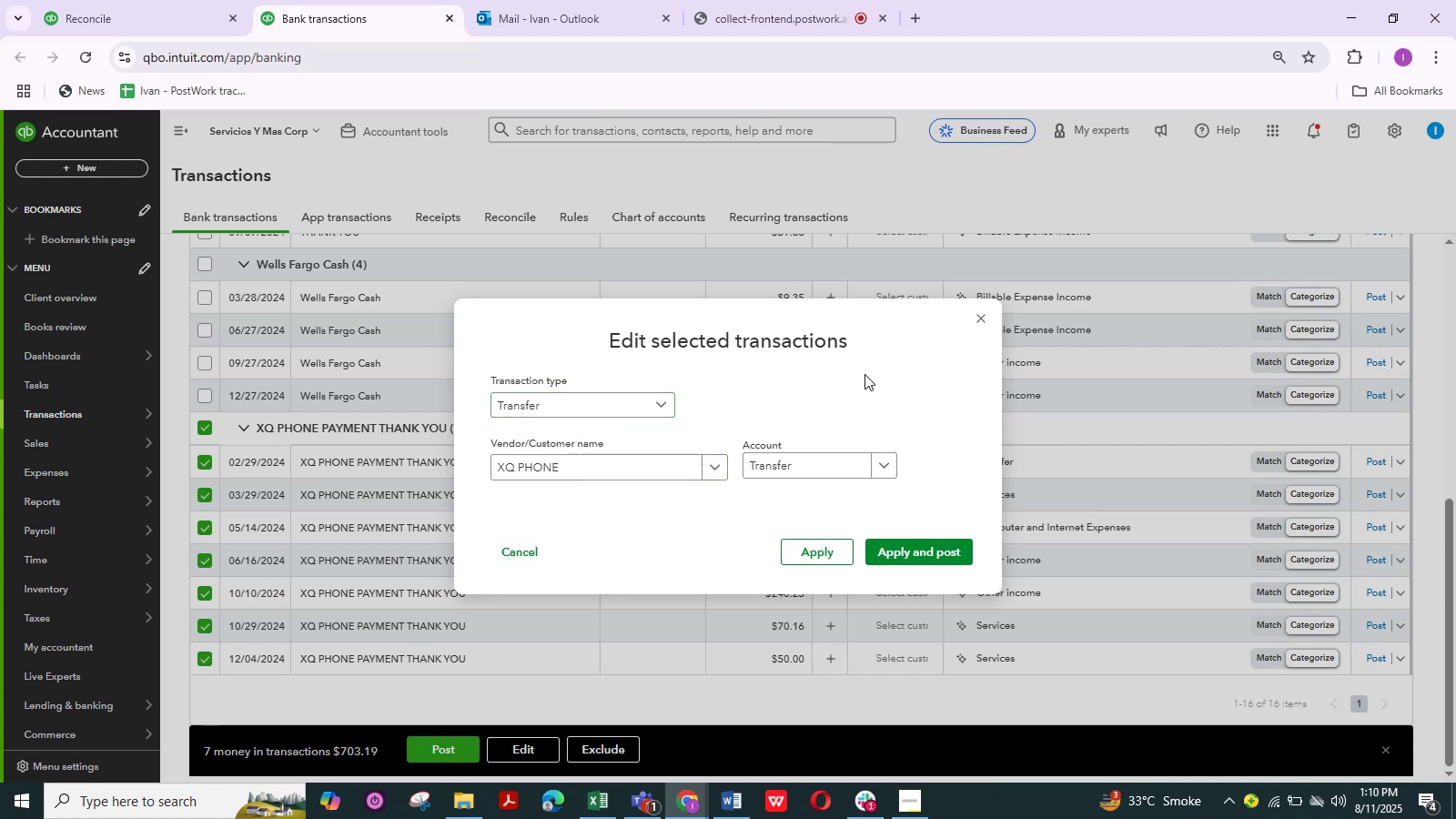 
scroll: coordinate [864, 374], scroll_direction: down, amount: 1.0
 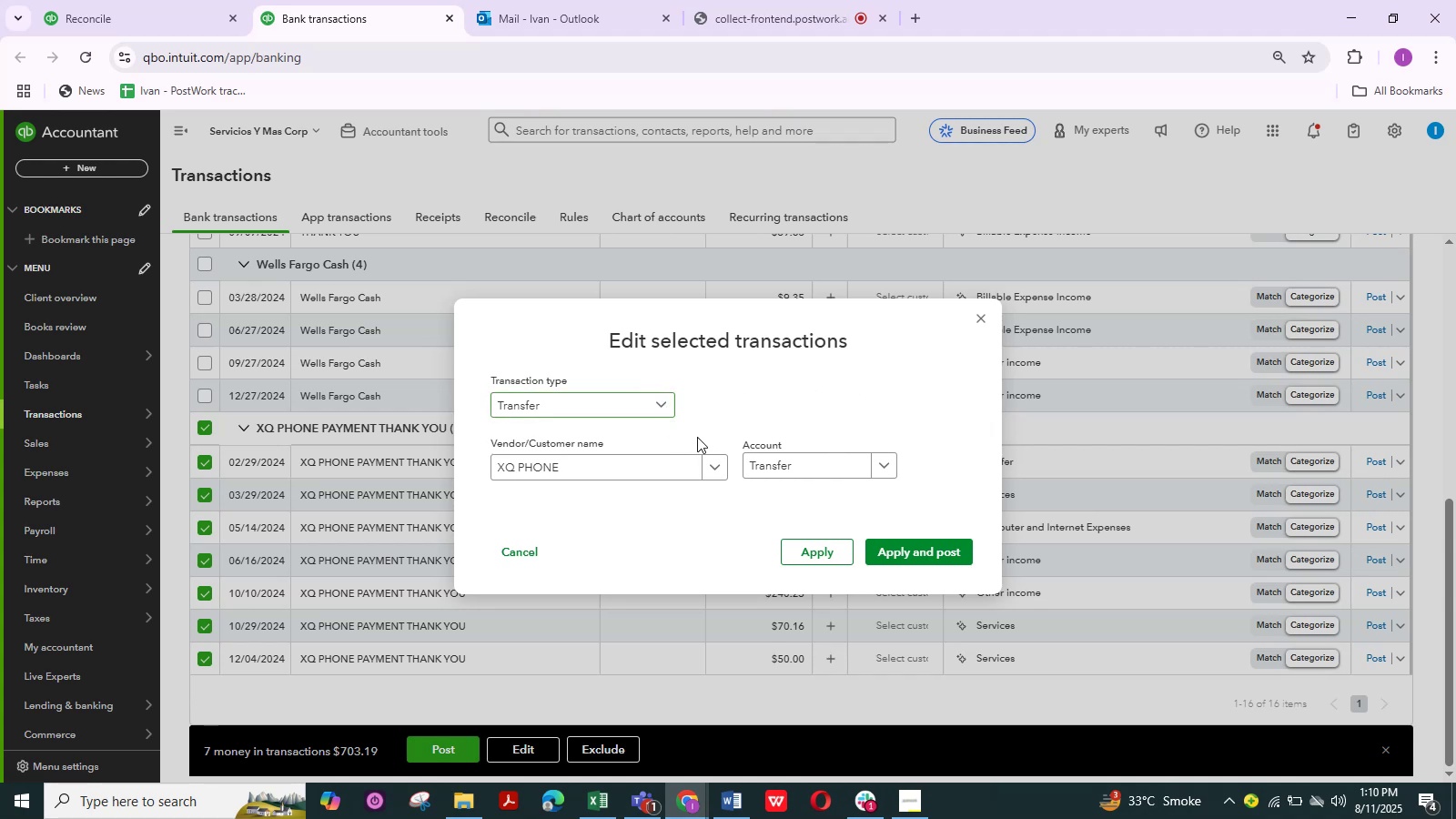 
left_click([714, 465])
 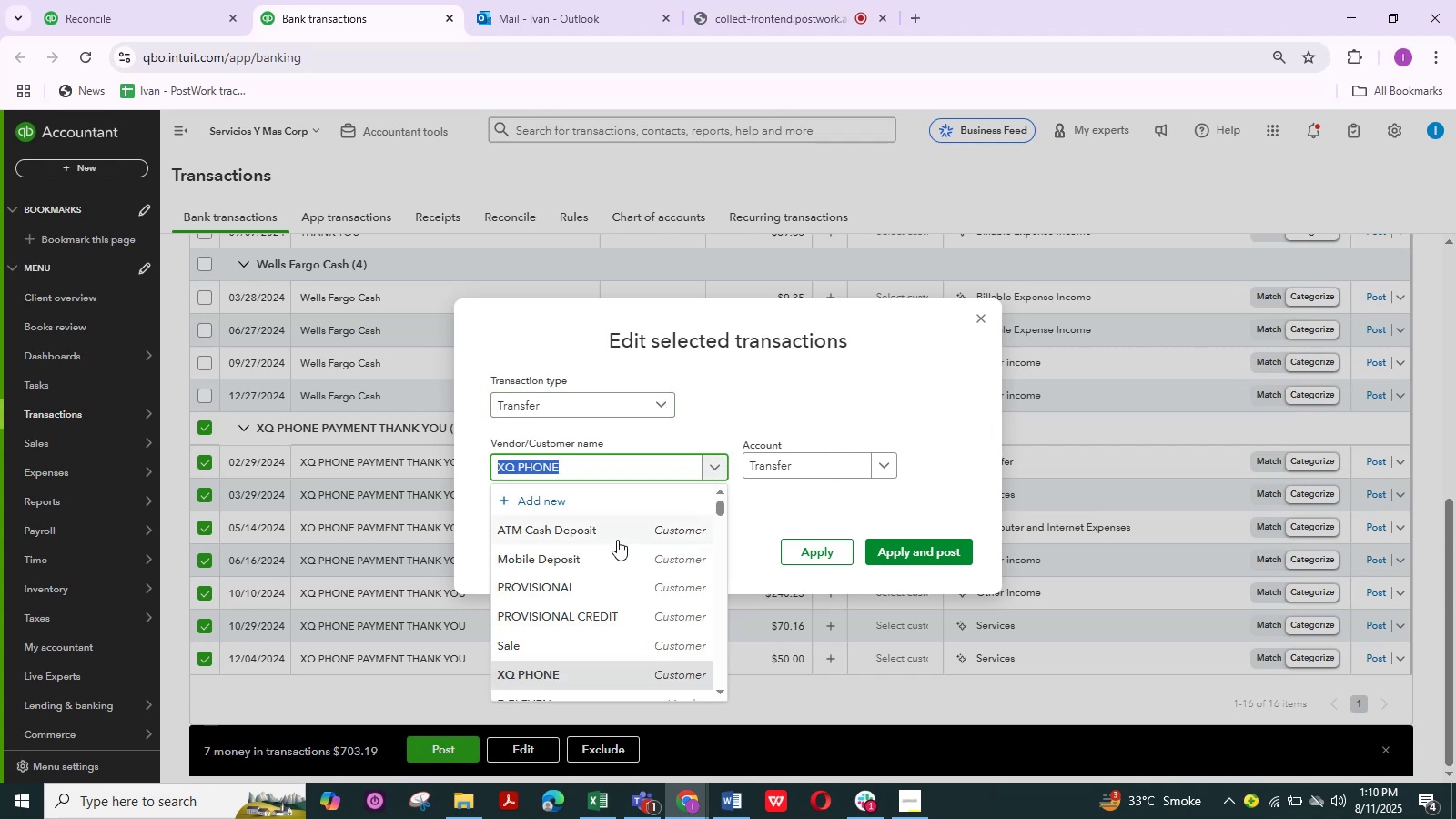 
scroll: coordinate [598, 566], scroll_direction: down, amount: 3.0
 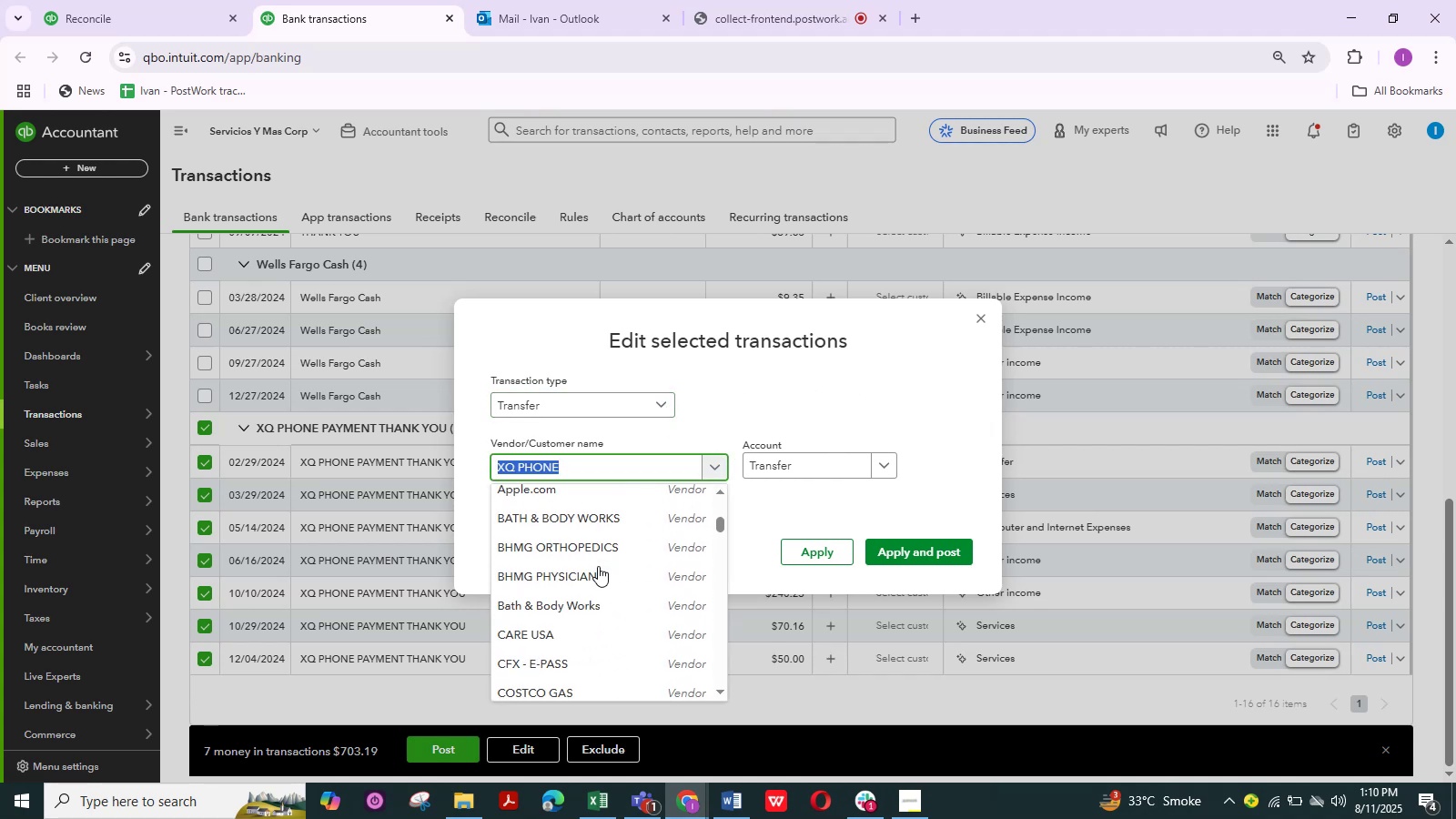 
scroll: coordinate [598, 566], scroll_direction: up, amount: 7.0
 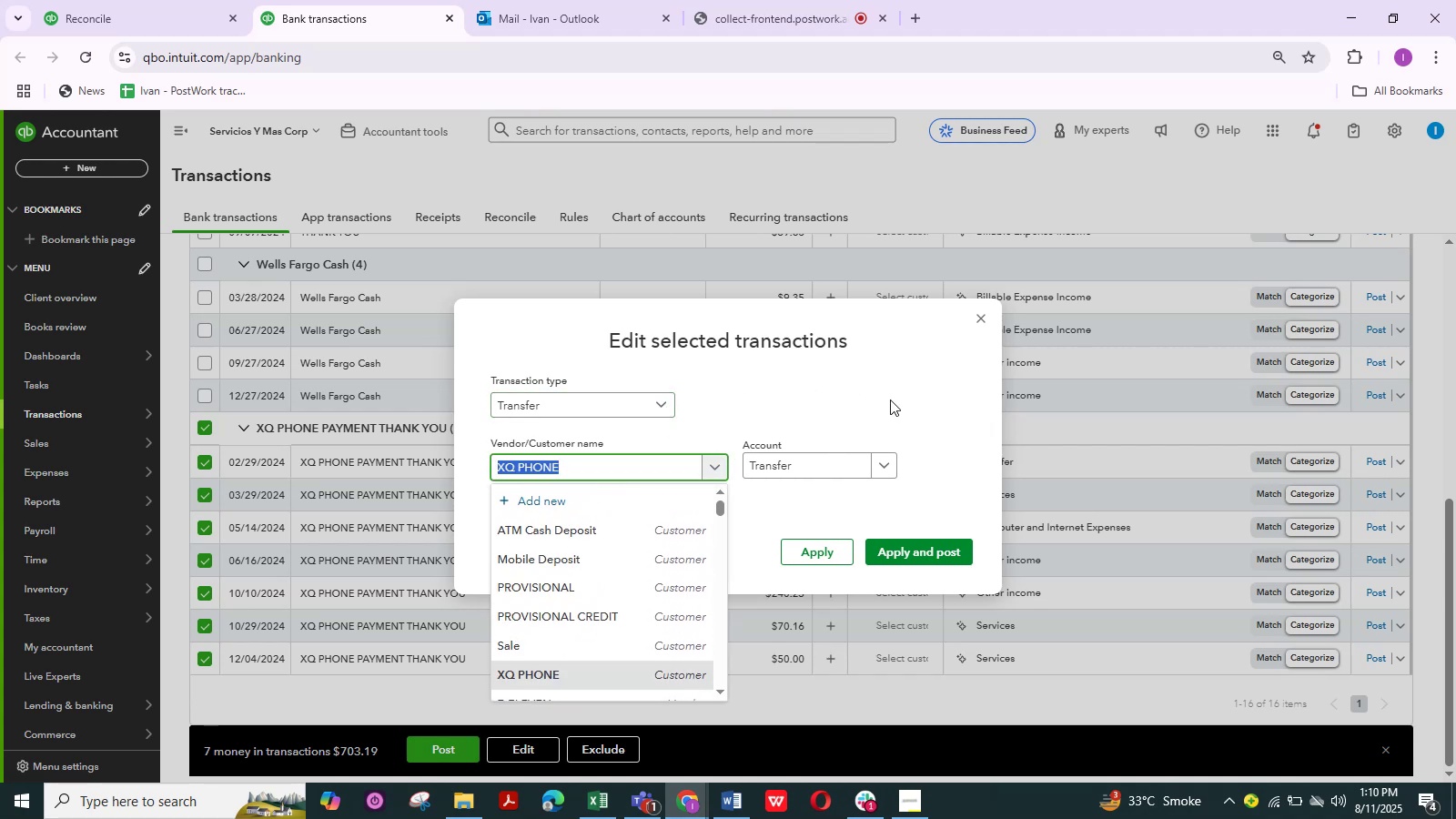 
left_click([885, 380])
 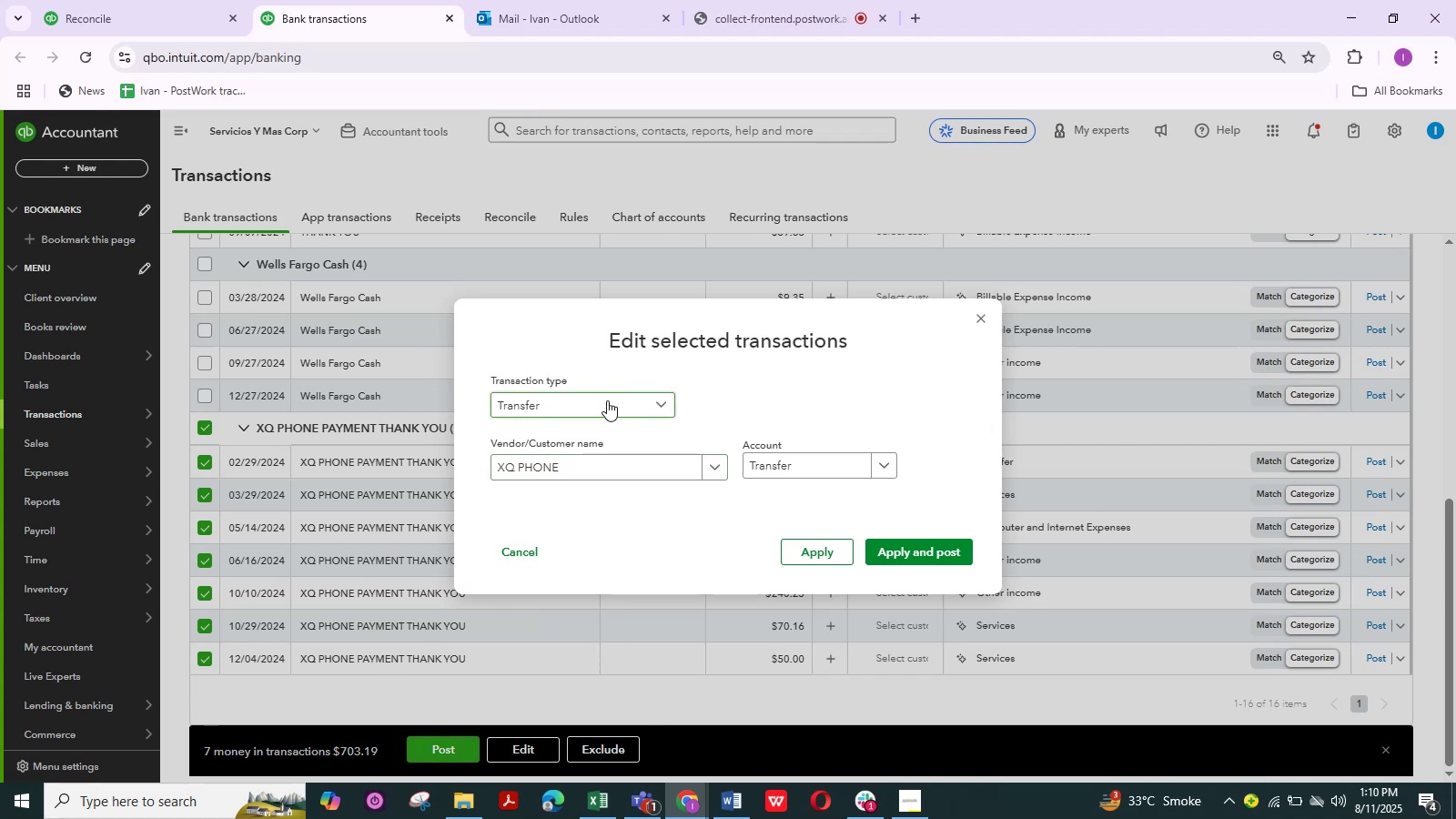 
wait(24.74)
 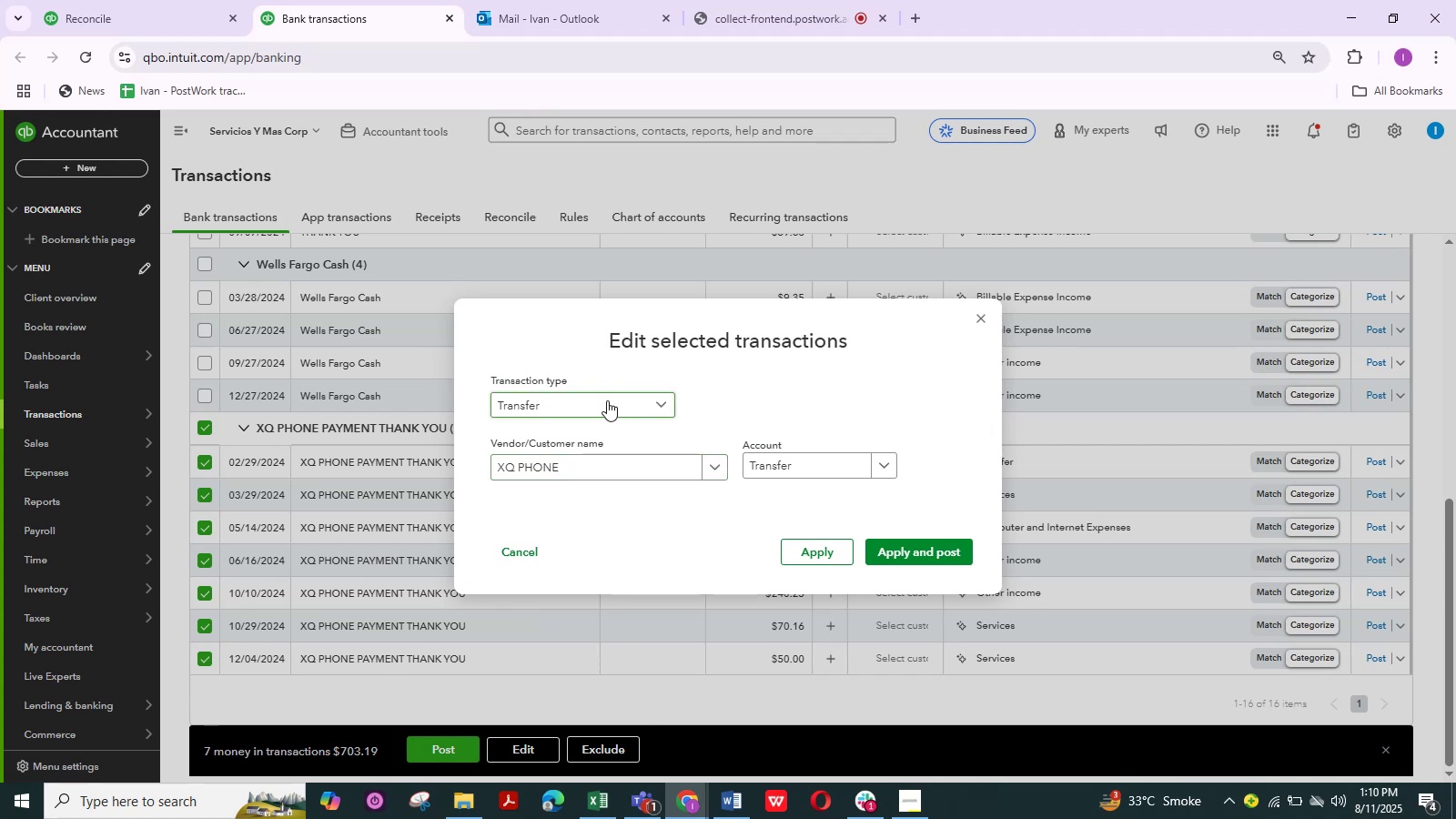 
left_click([551, 480])
 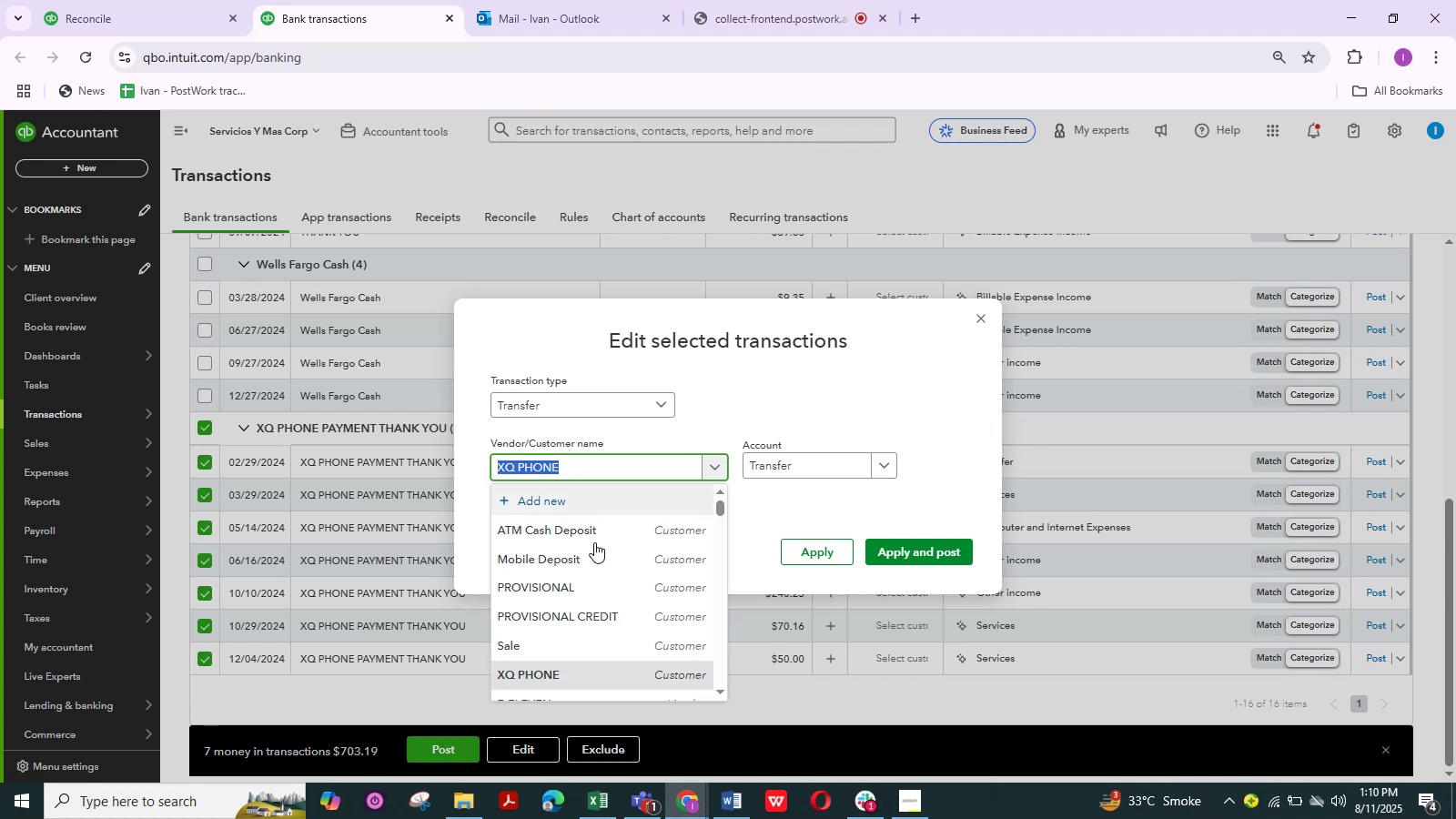 
scroll: coordinate [603, 585], scroll_direction: down, amount: 1.0
 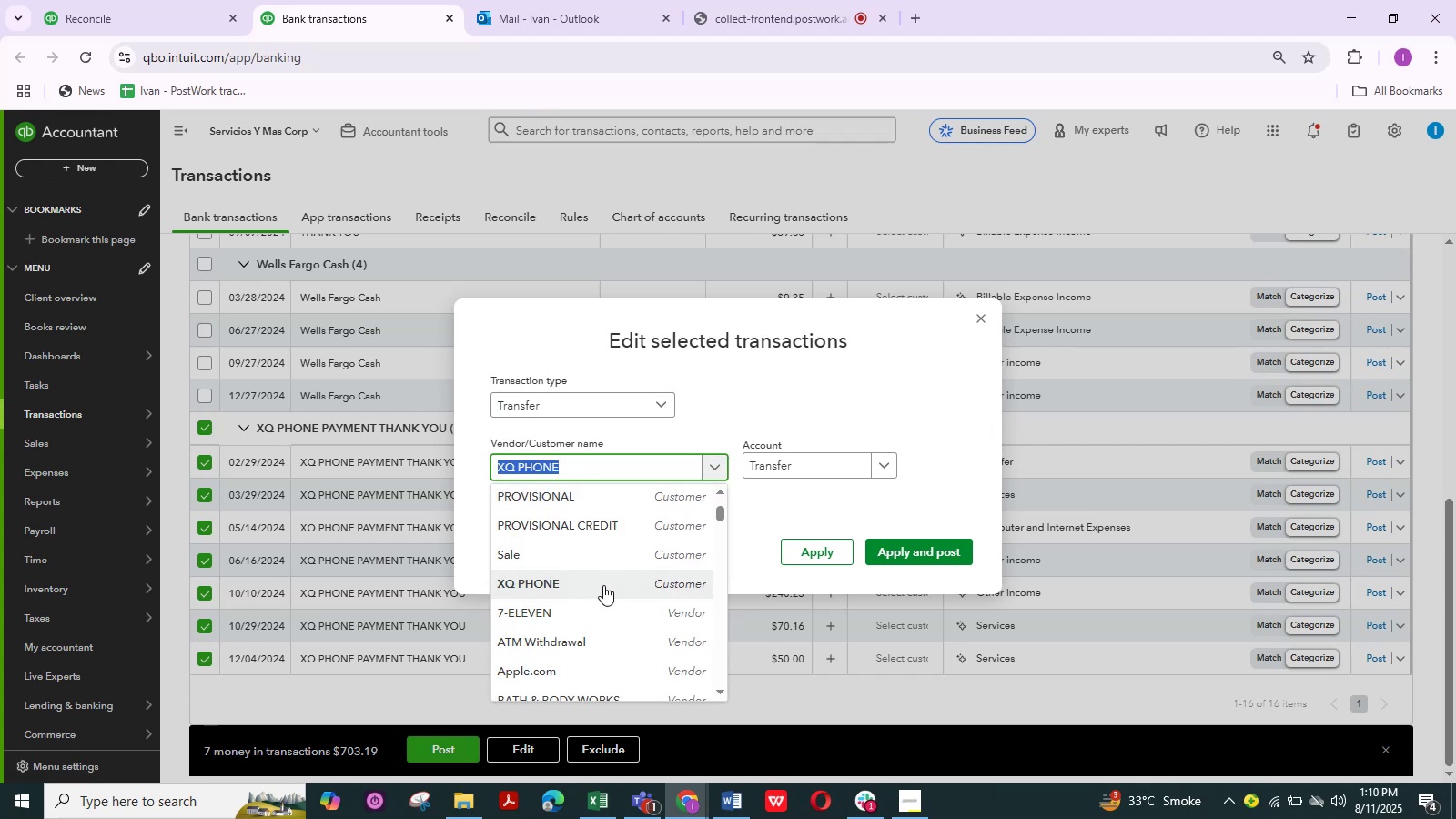 
left_click([603, 585])
 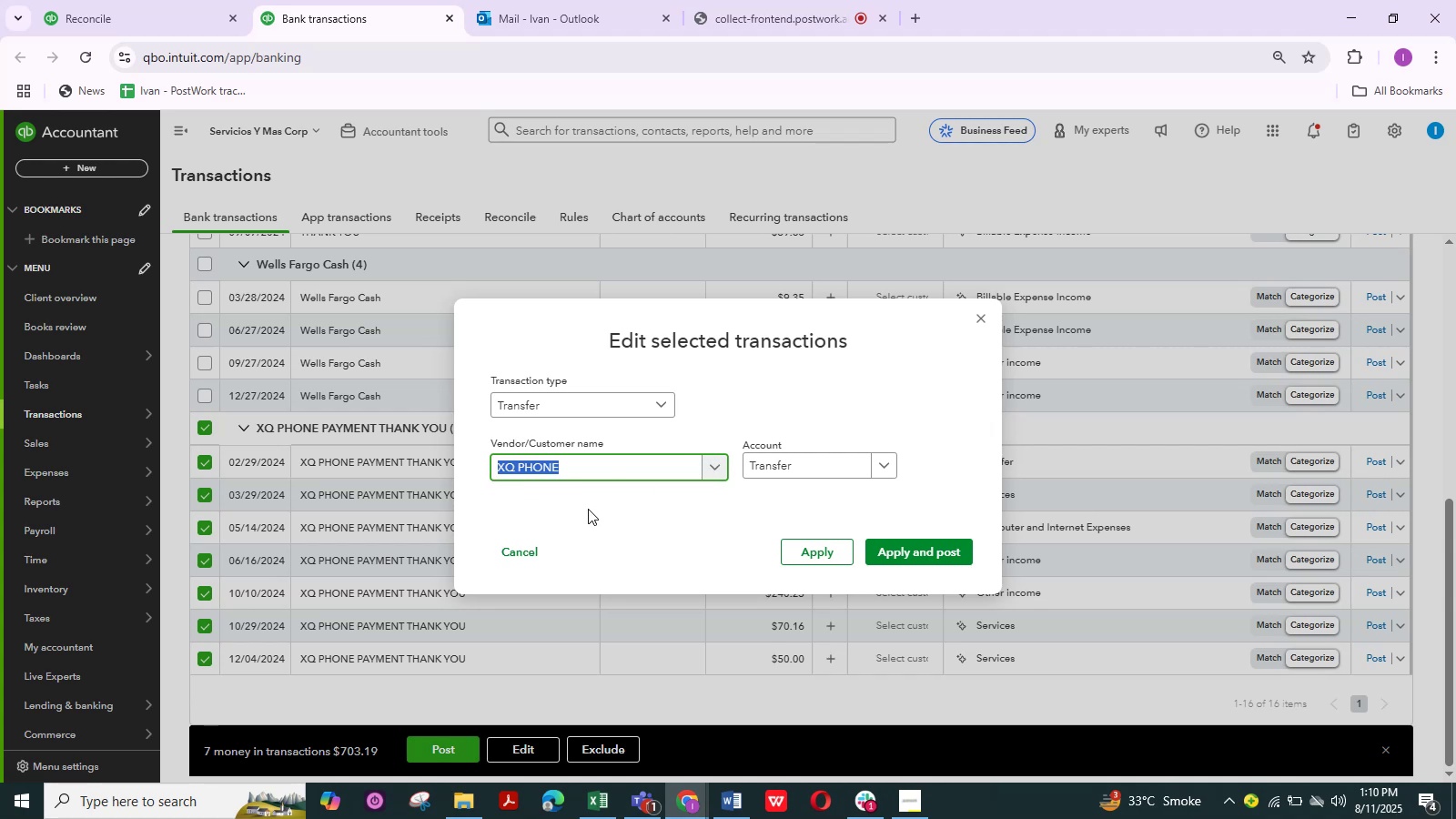 
wait(12.79)
 